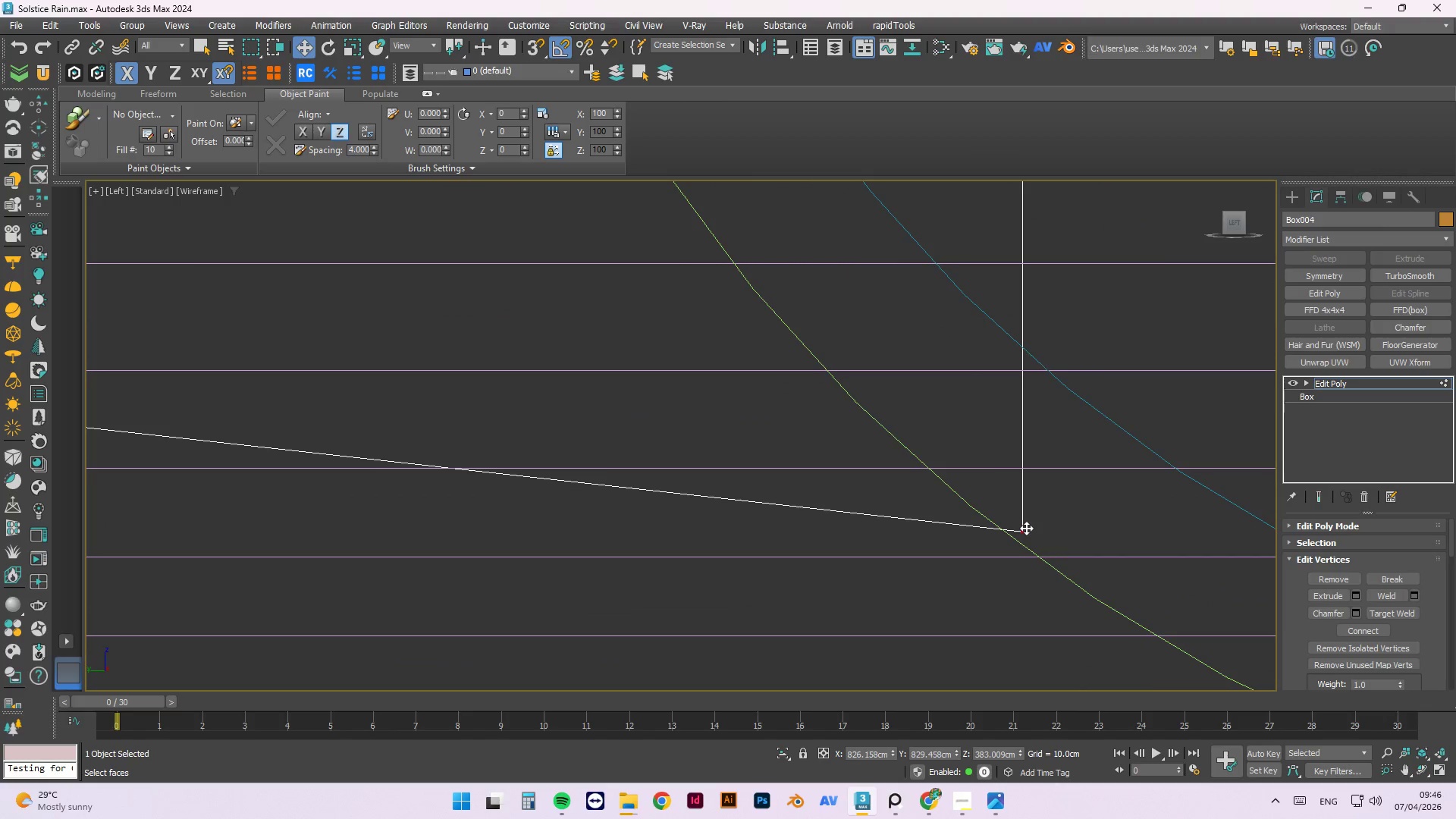 
hold_key(key=AltLeft, duration=1.5)
 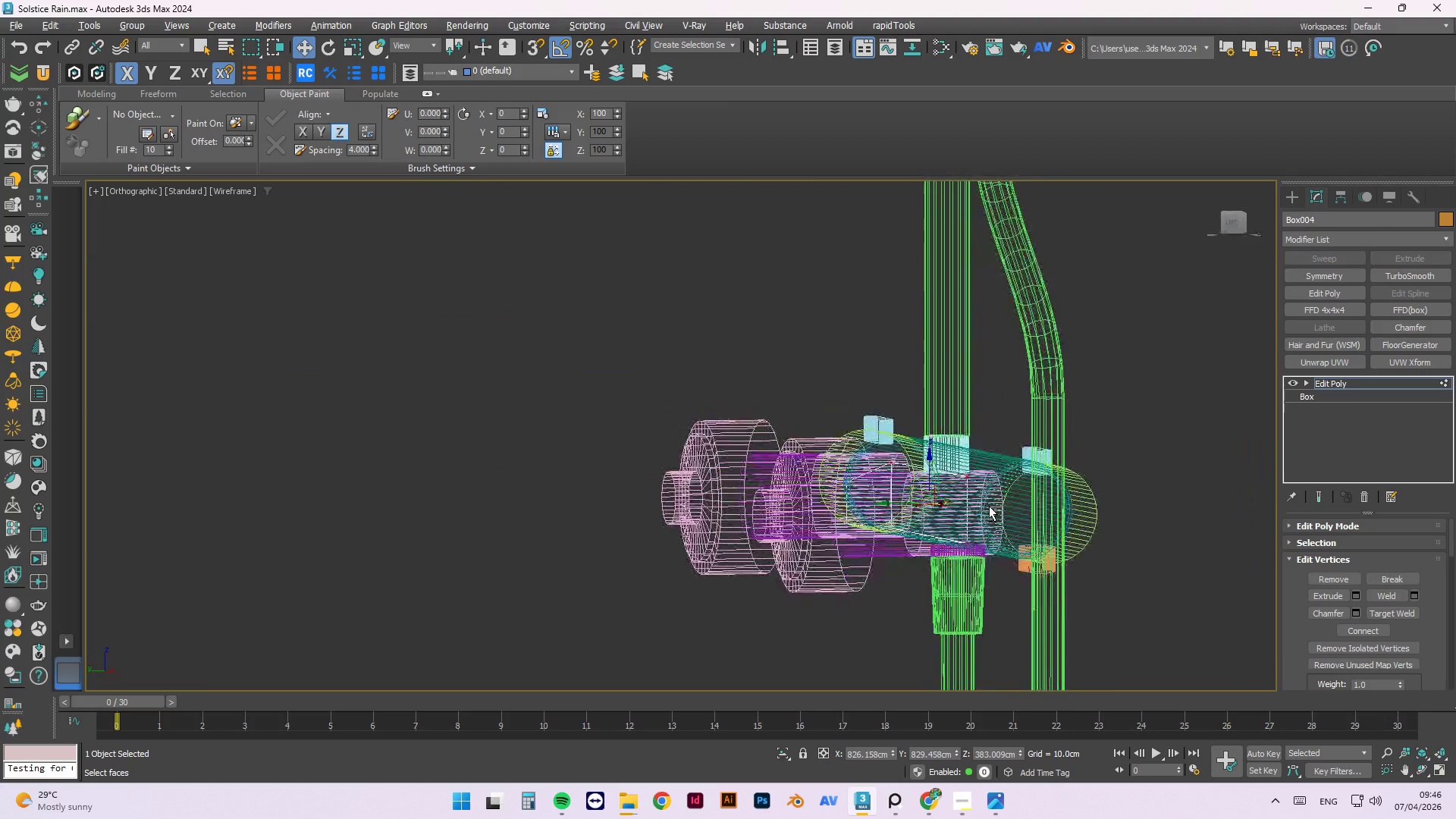 
scroll: coordinate [929, 542], scroll_direction: down, amount: 10.0
 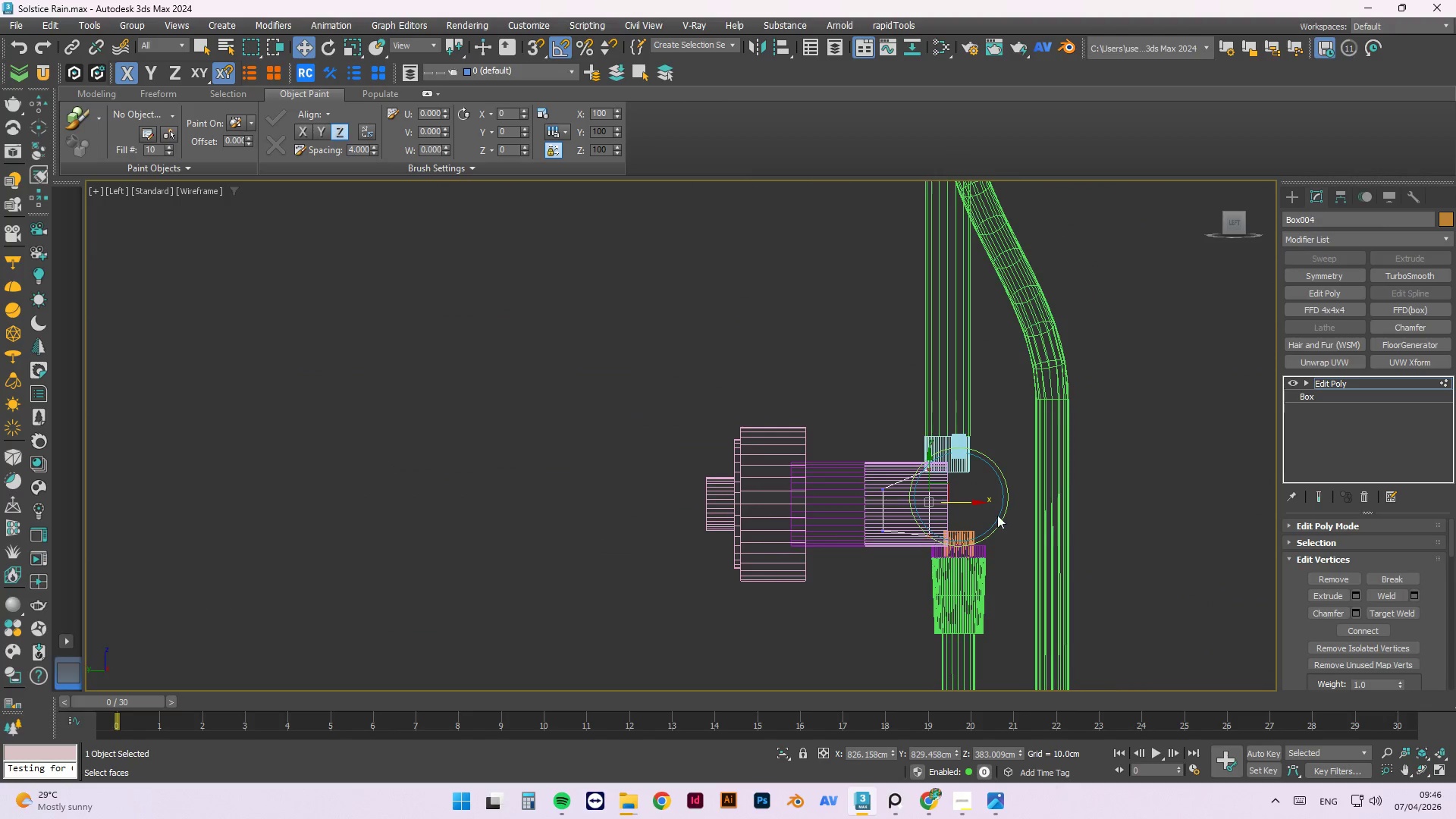 
hold_key(key=AltLeft, duration=0.59)
 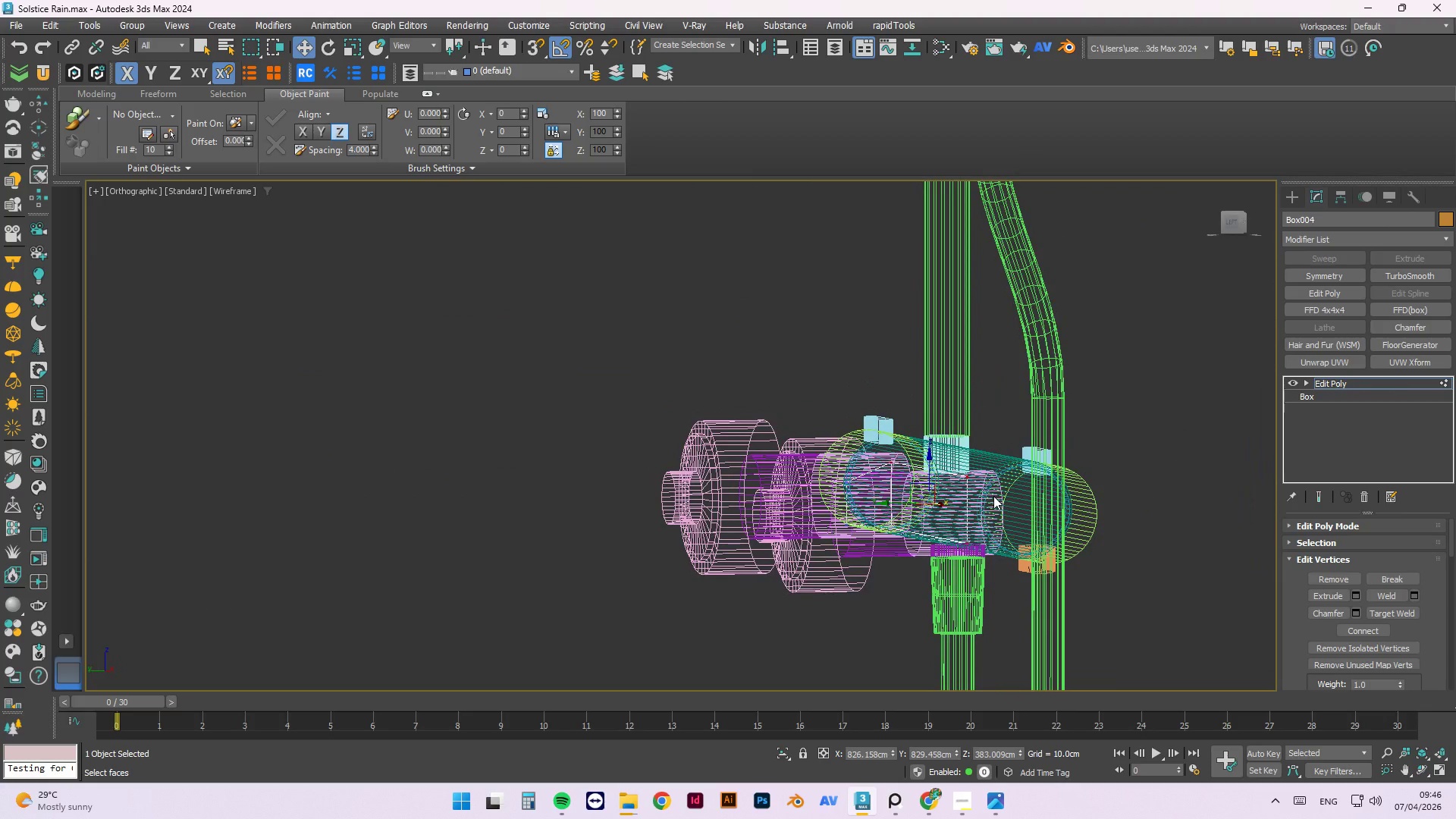 
key(L)
 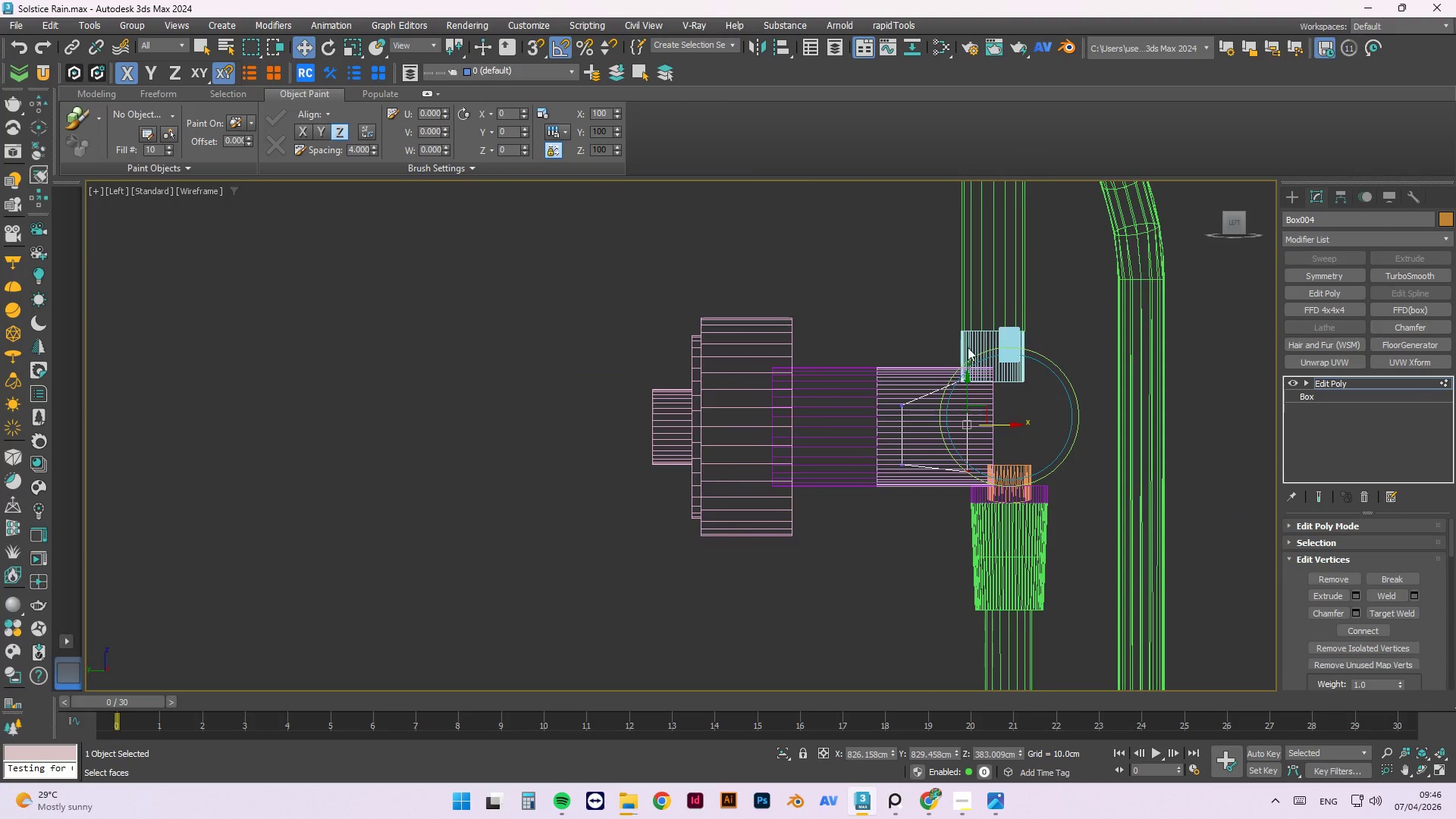 
scroll: coordinate [962, 370], scroll_direction: up, amount: 1.0
 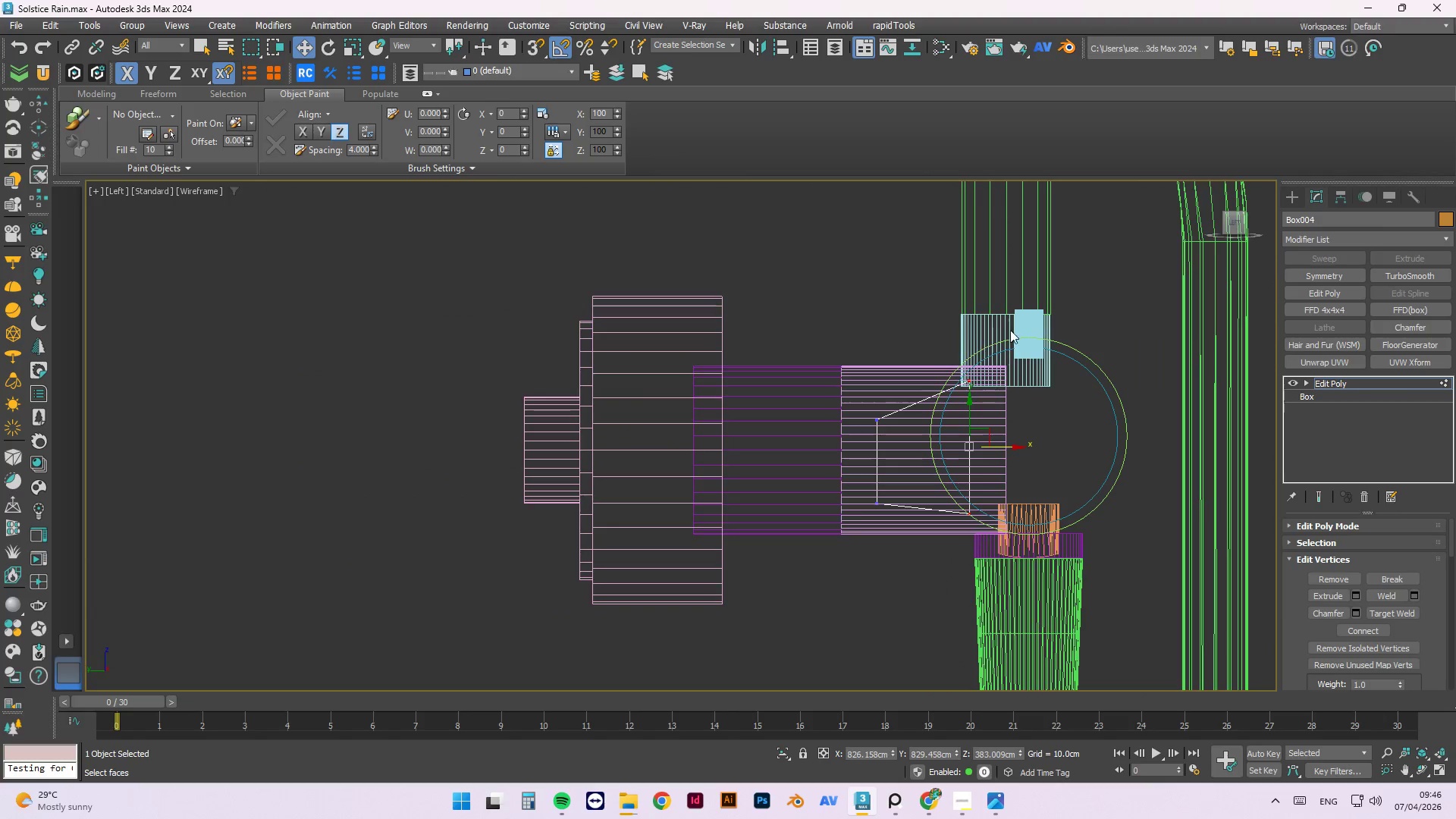 
left_click_drag(start_coordinate=[999, 279], to_coordinate=[807, 602])
 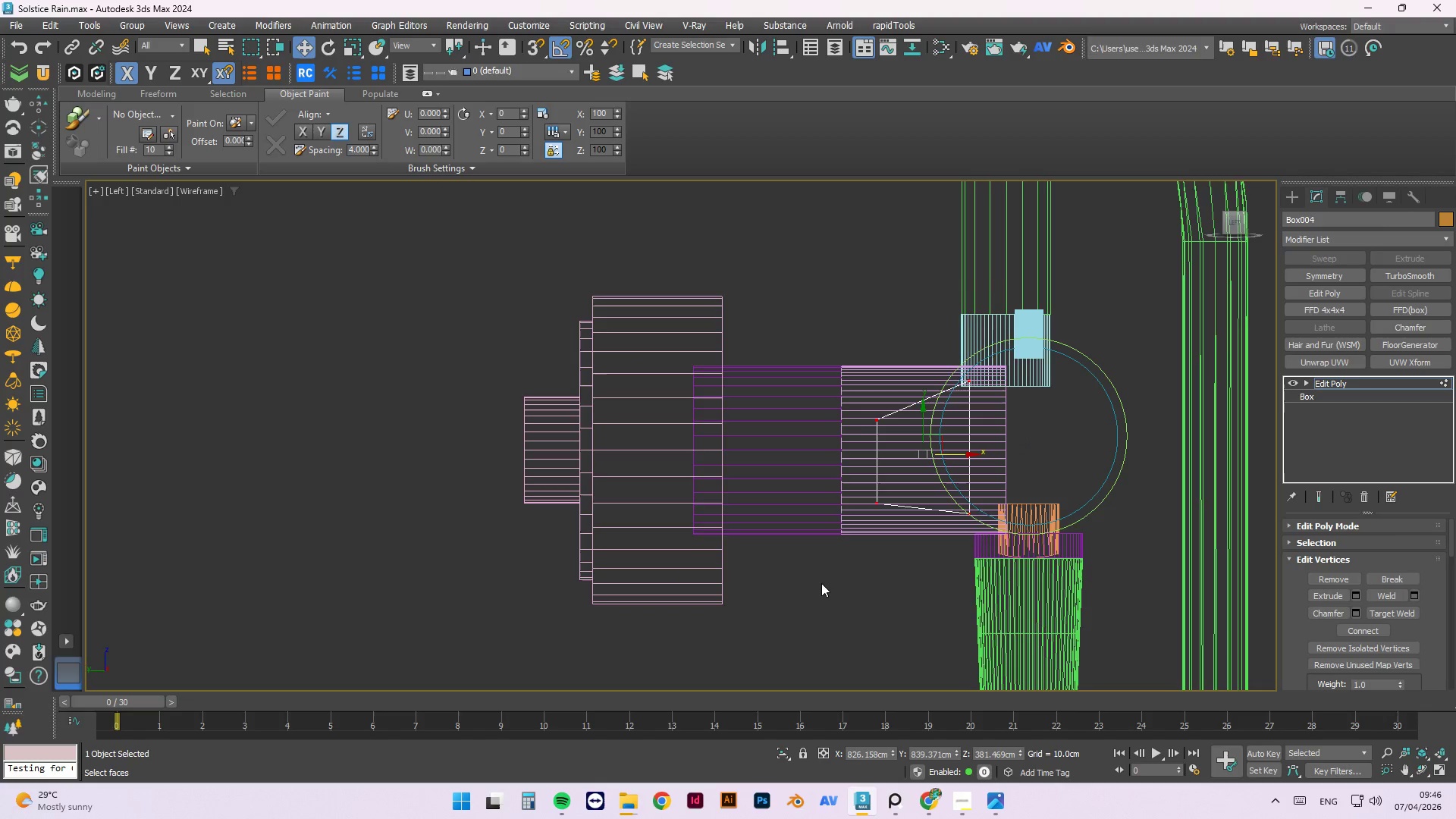 
key(R)
 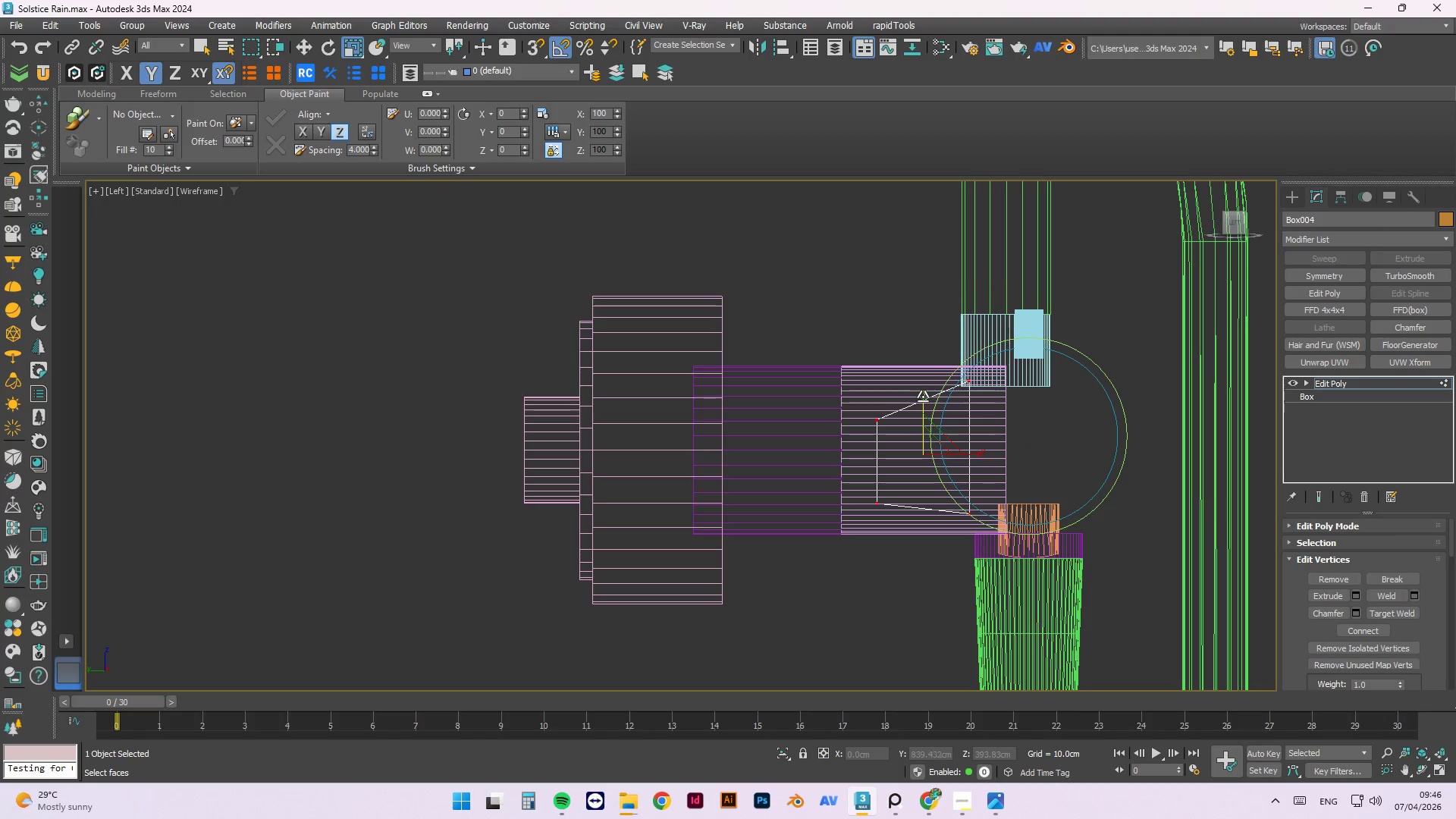 
left_click_drag(start_coordinate=[924, 397], to_coordinate=[924, 405])
 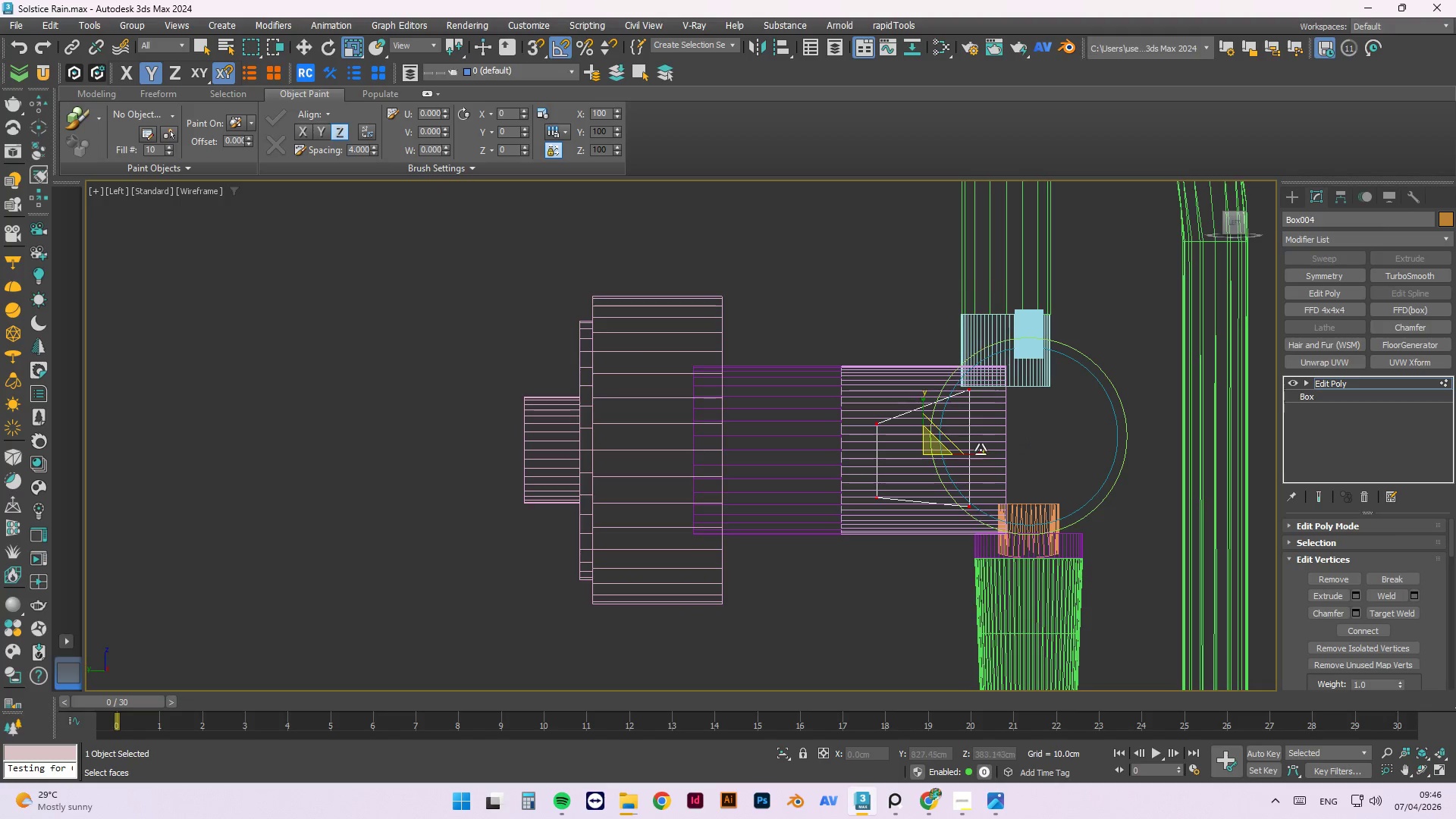 
left_click_drag(start_coordinate=[981, 457], to_coordinate=[959, 454])
 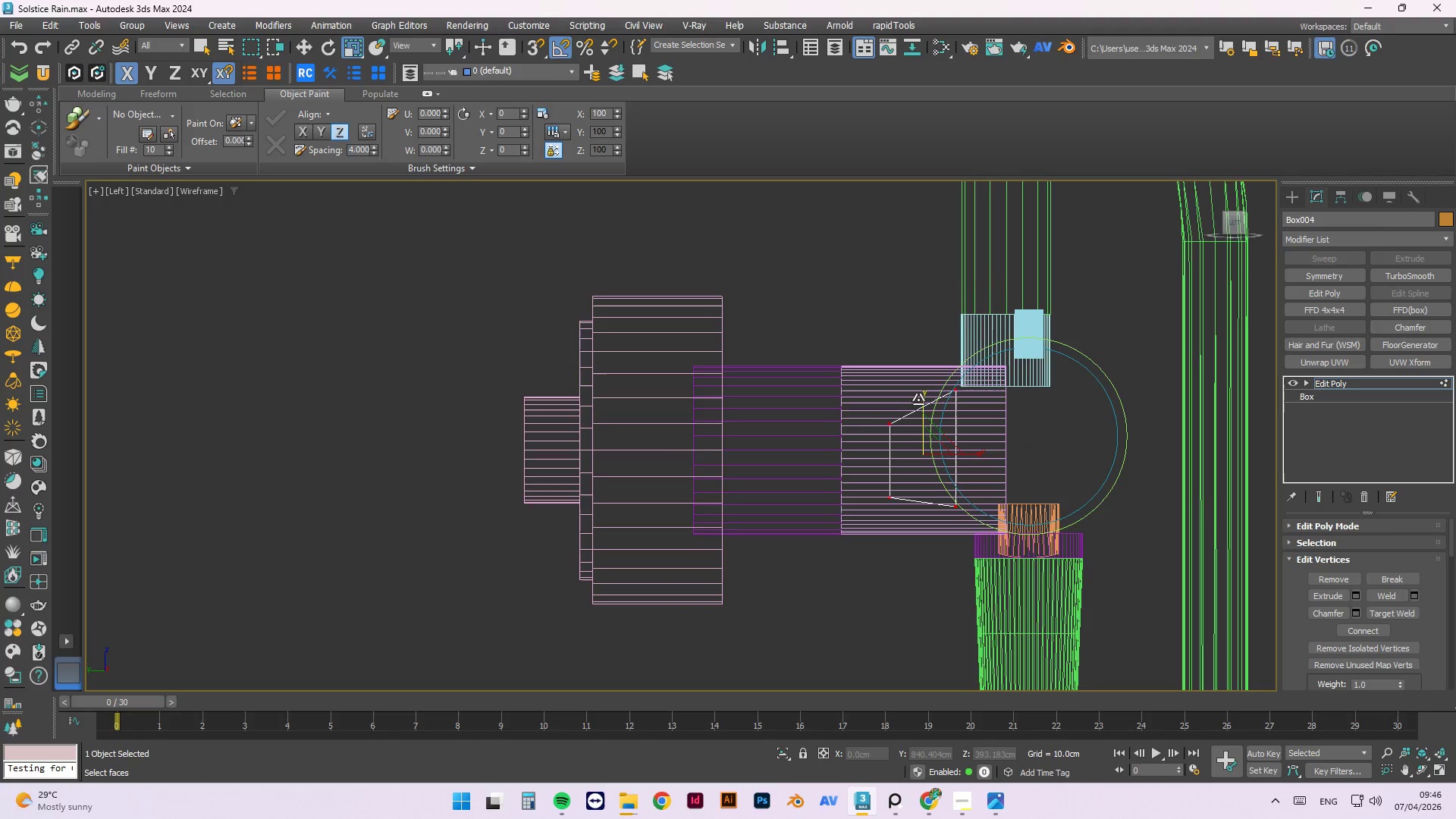 
key(W)
 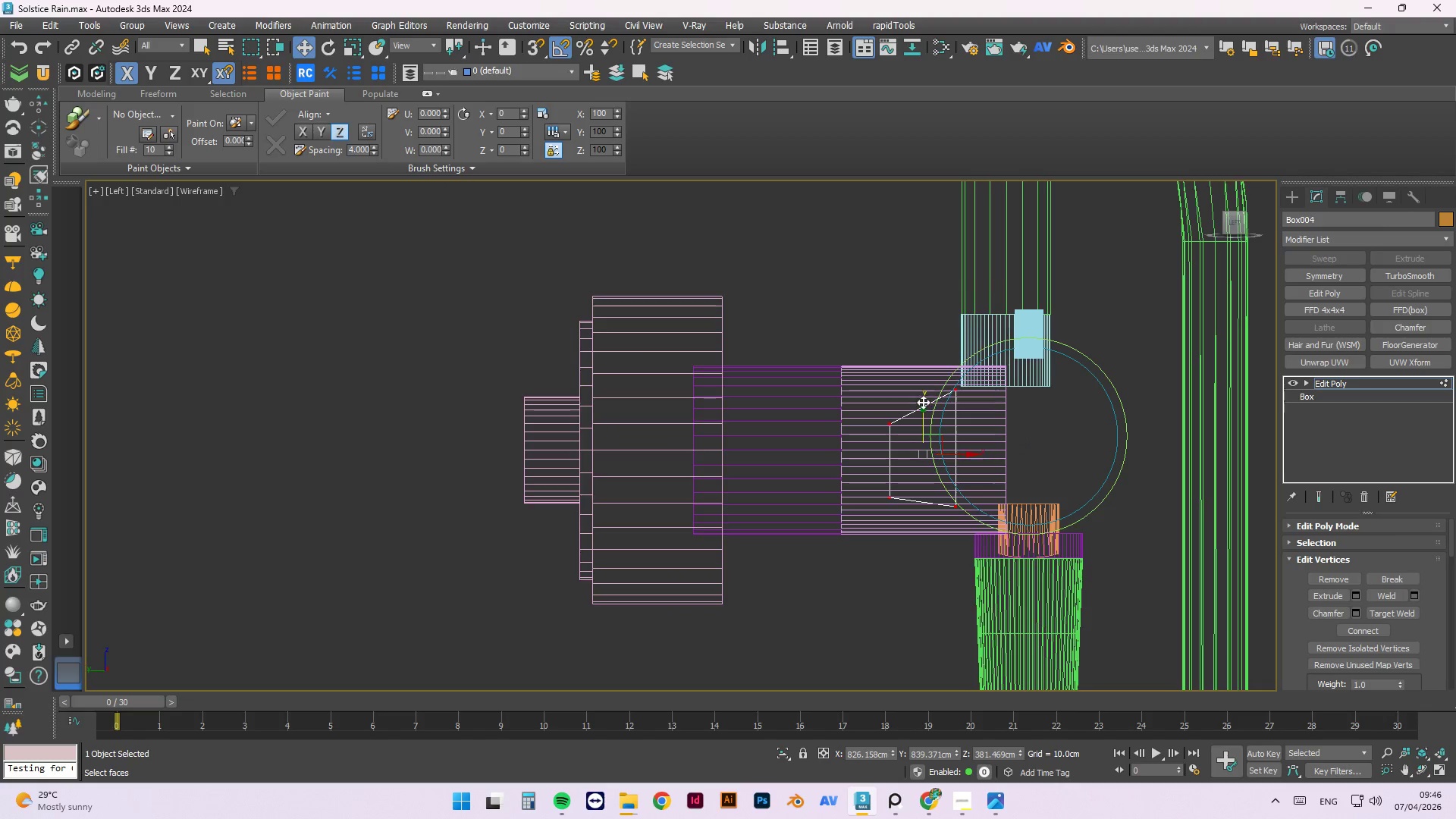 
left_click_drag(start_coordinate=[923, 405], to_coordinate=[927, 394])
 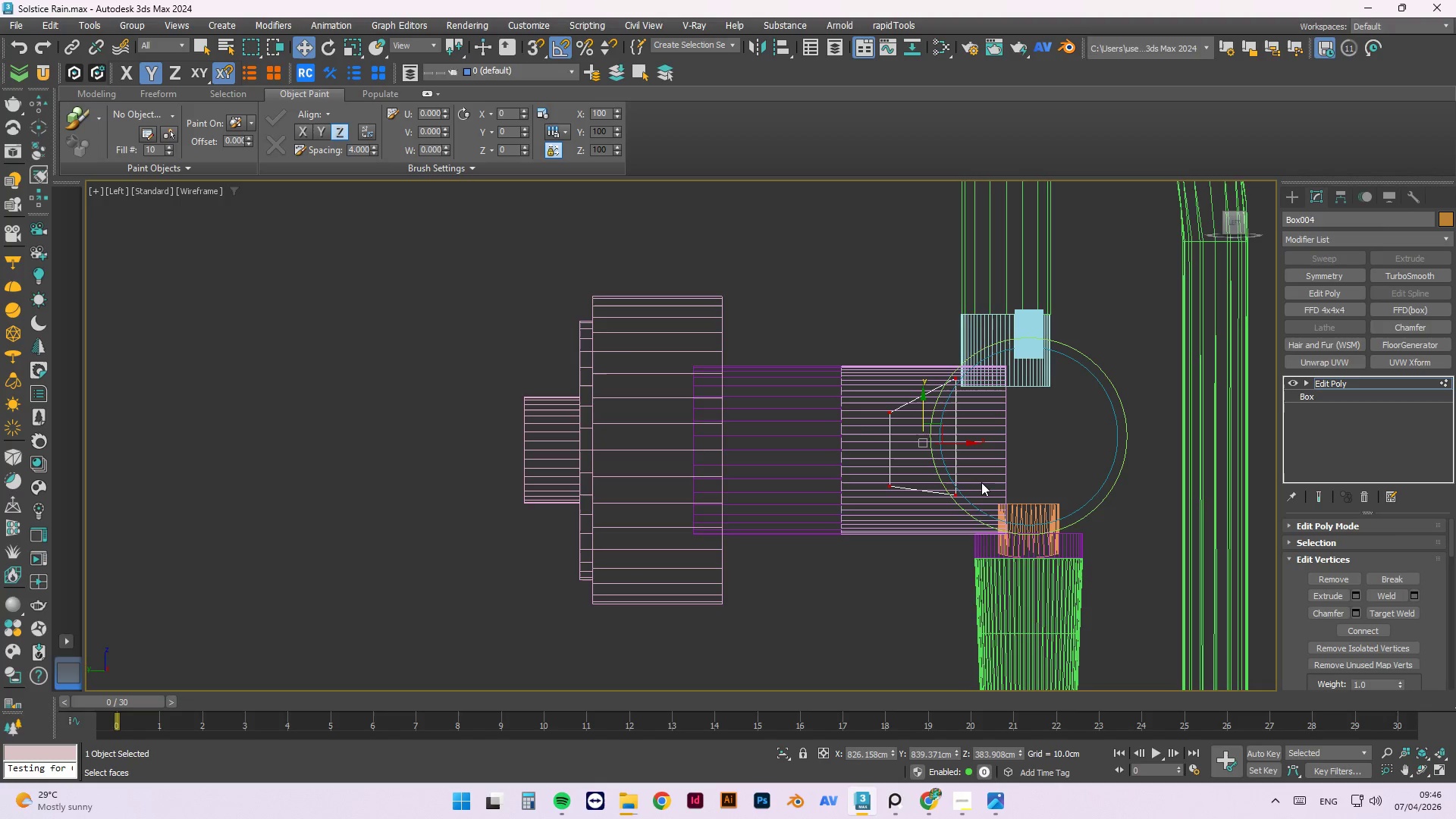 
hold_key(key=AltLeft, duration=1.5)
 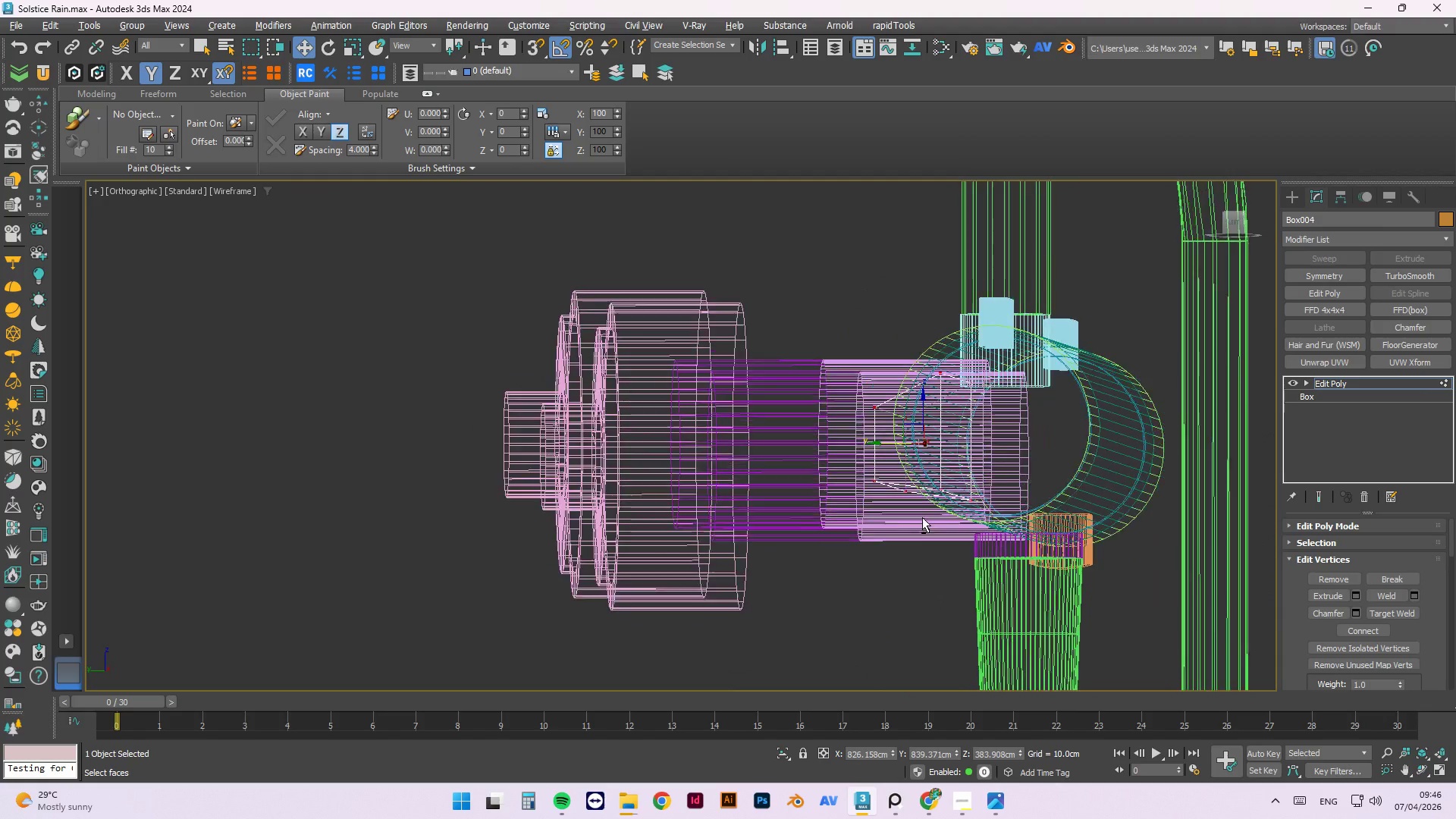 
hold_key(key=AltLeft, duration=0.88)
 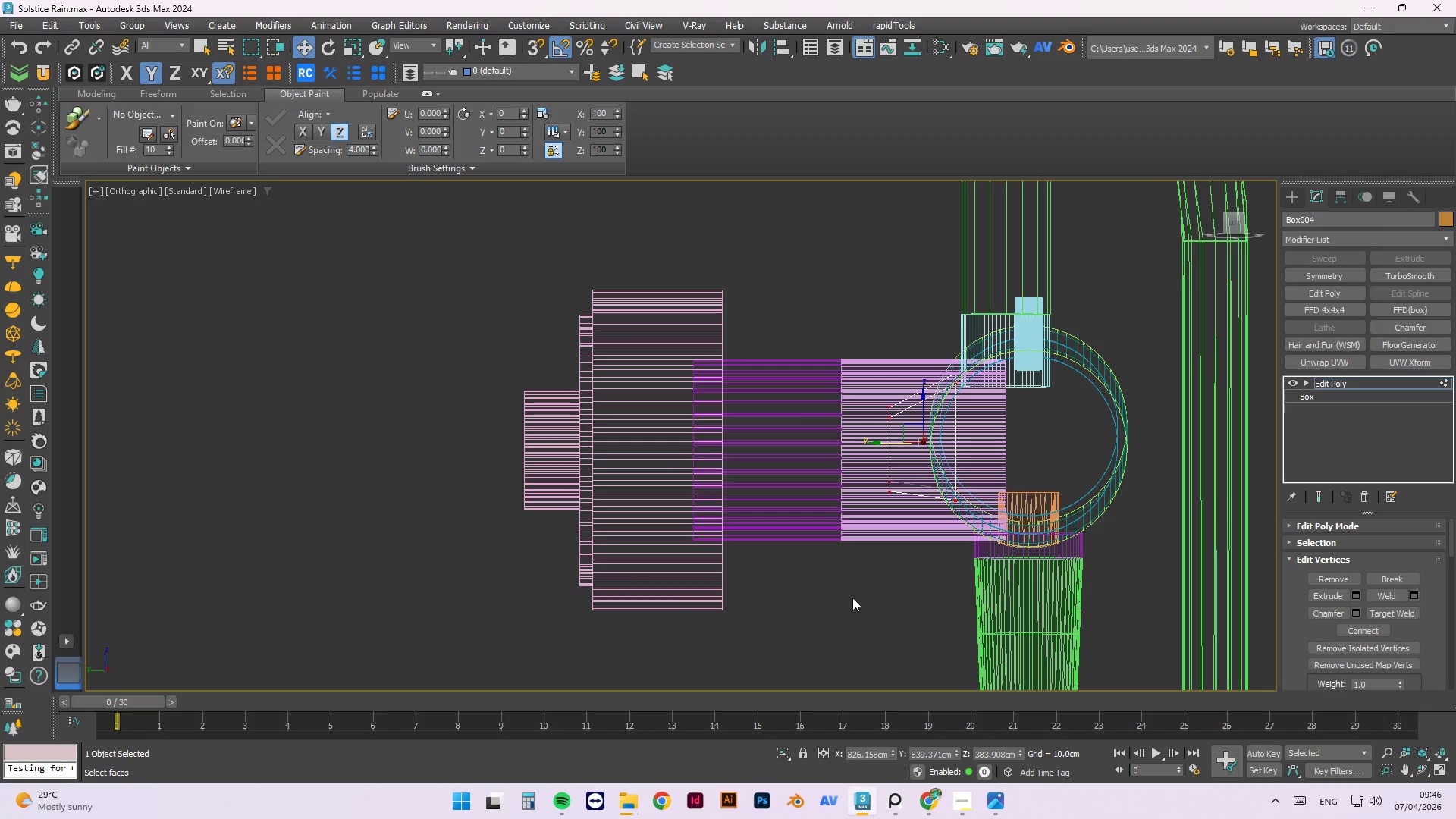 
wait(8.2)
 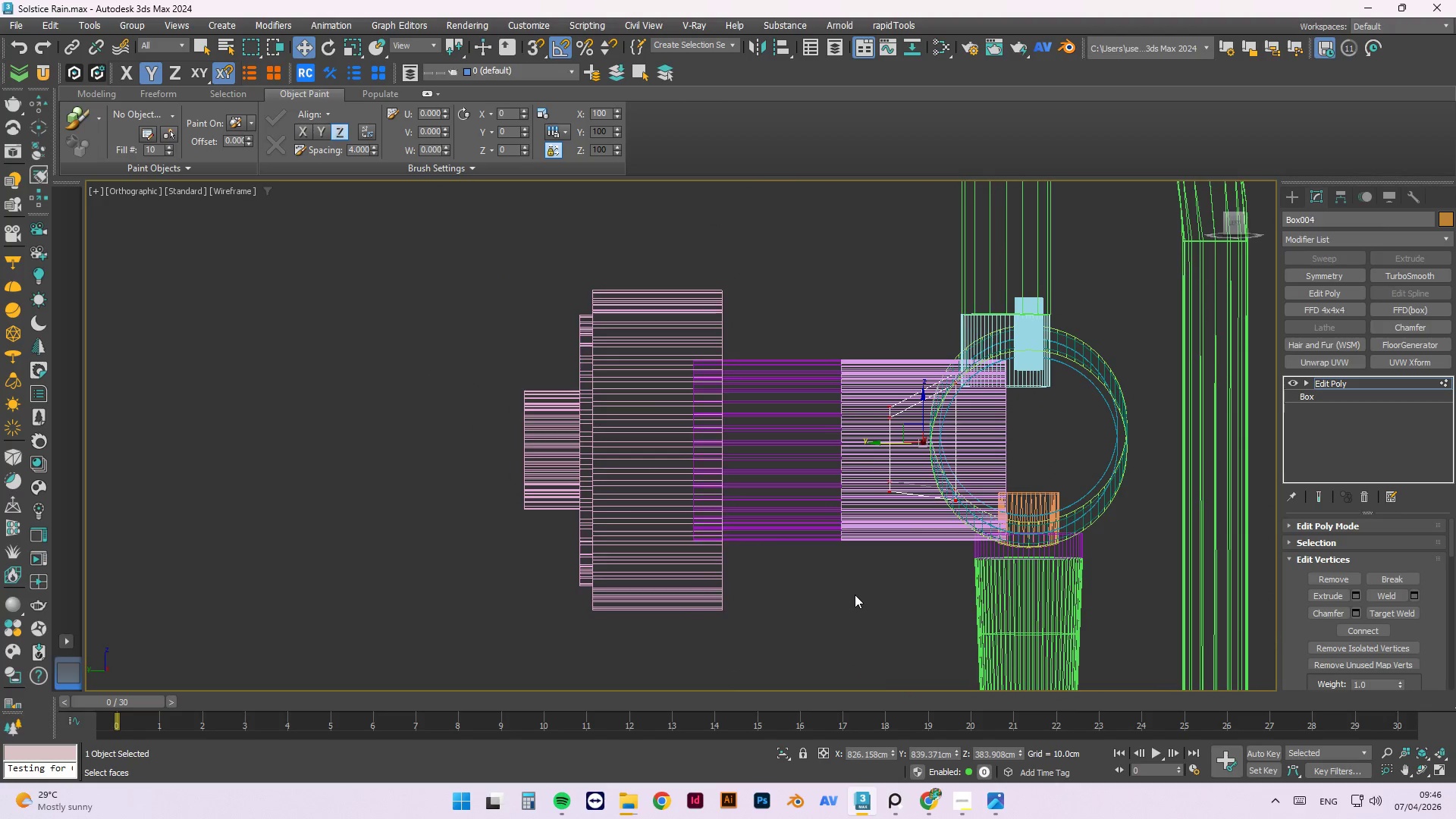 
key(Control+S)
 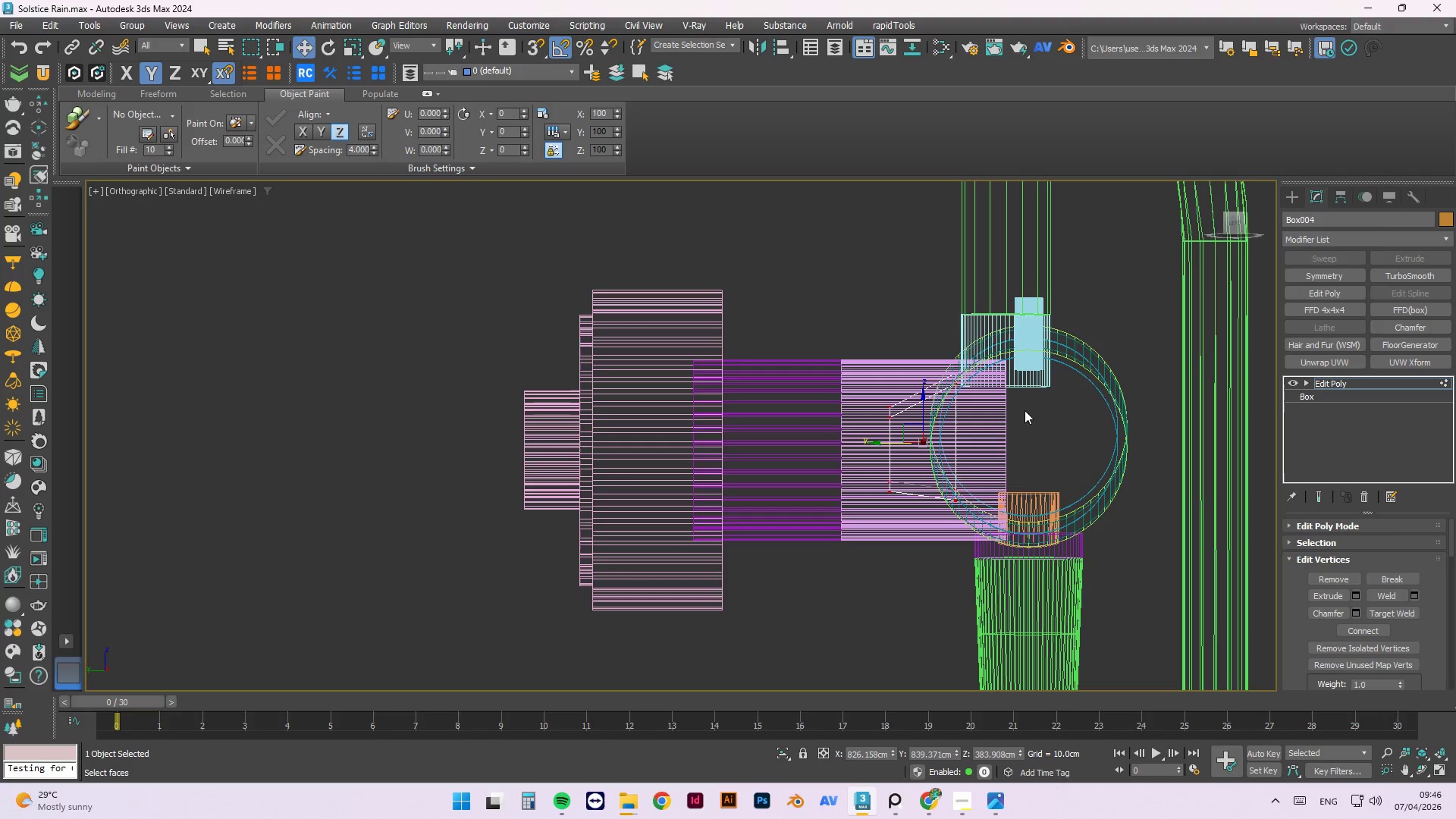 
key(L)
 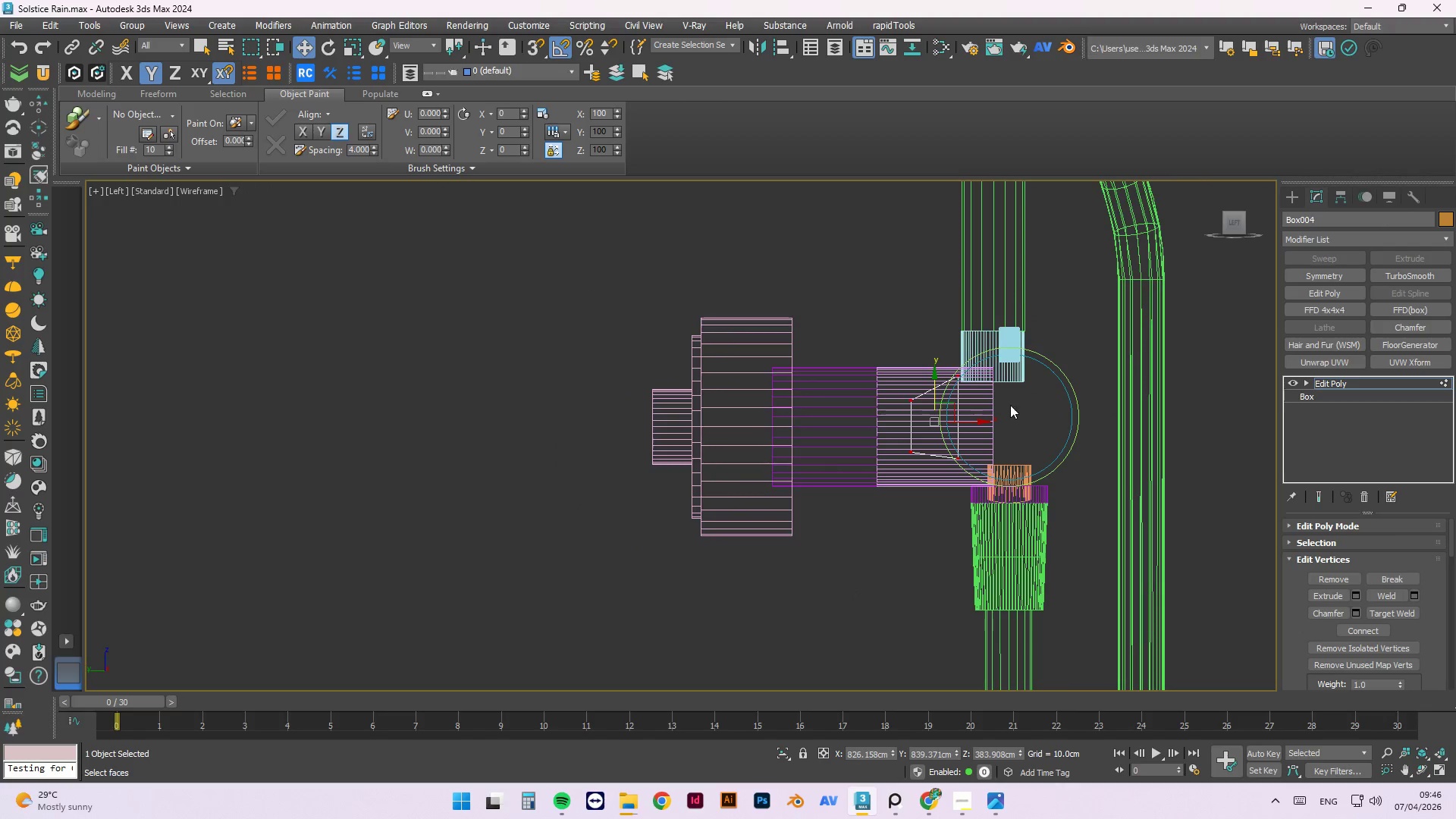 
scroll: coordinate [981, 405], scroll_direction: up, amount: 2.0
 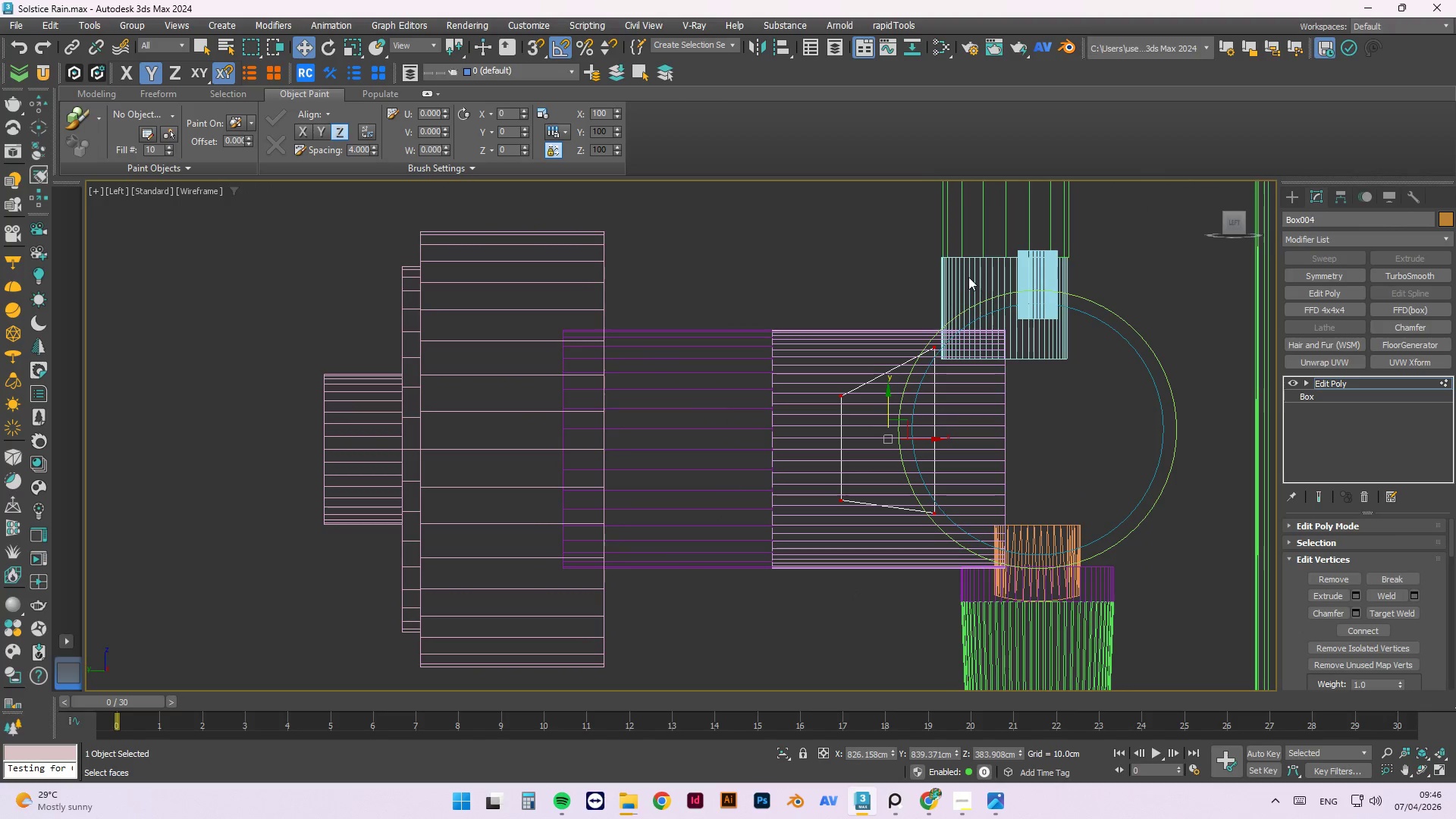 
hold_key(key=AltLeft, duration=1.53)
 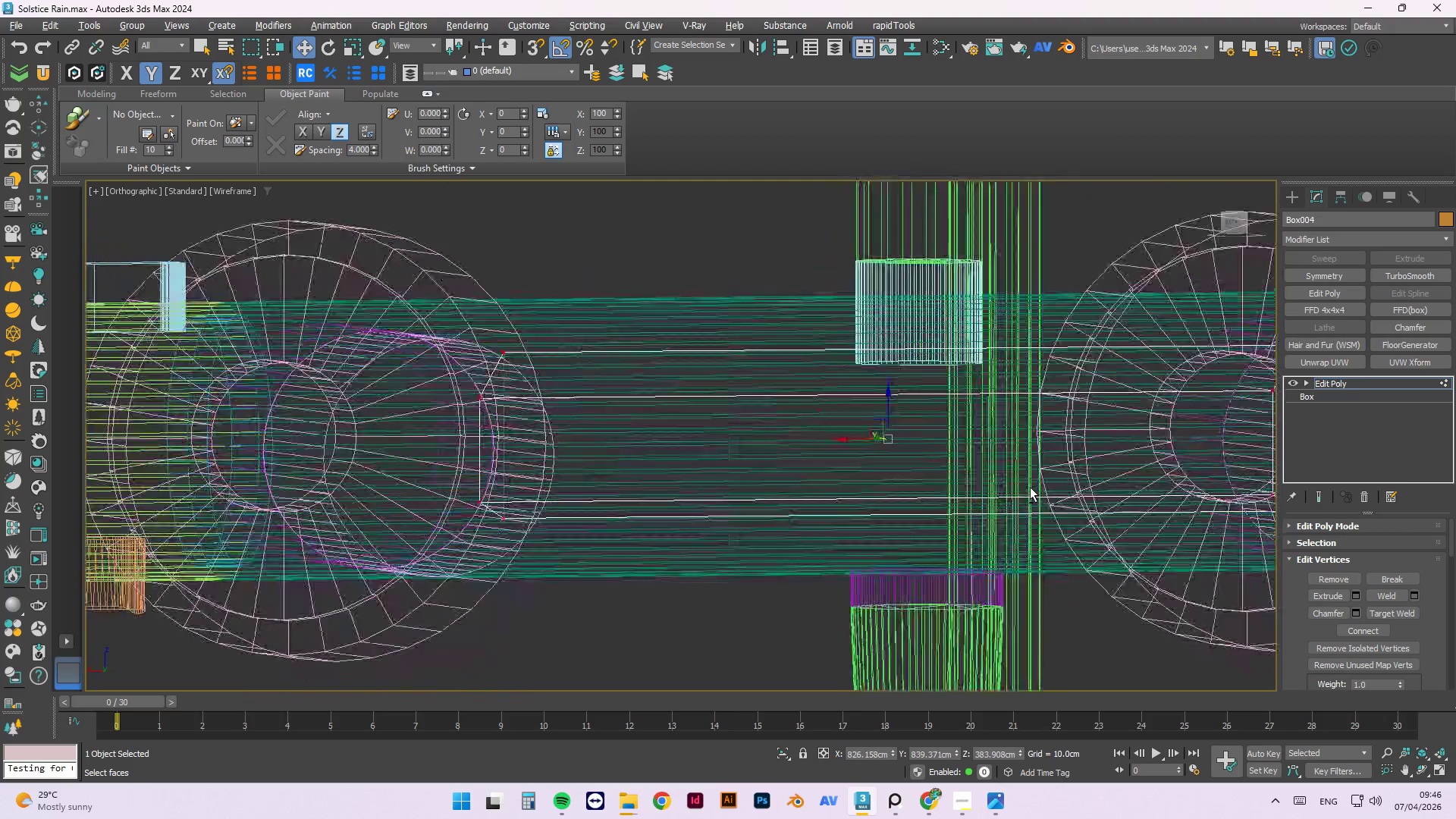 
hold_key(key=AltLeft, duration=1.52)
 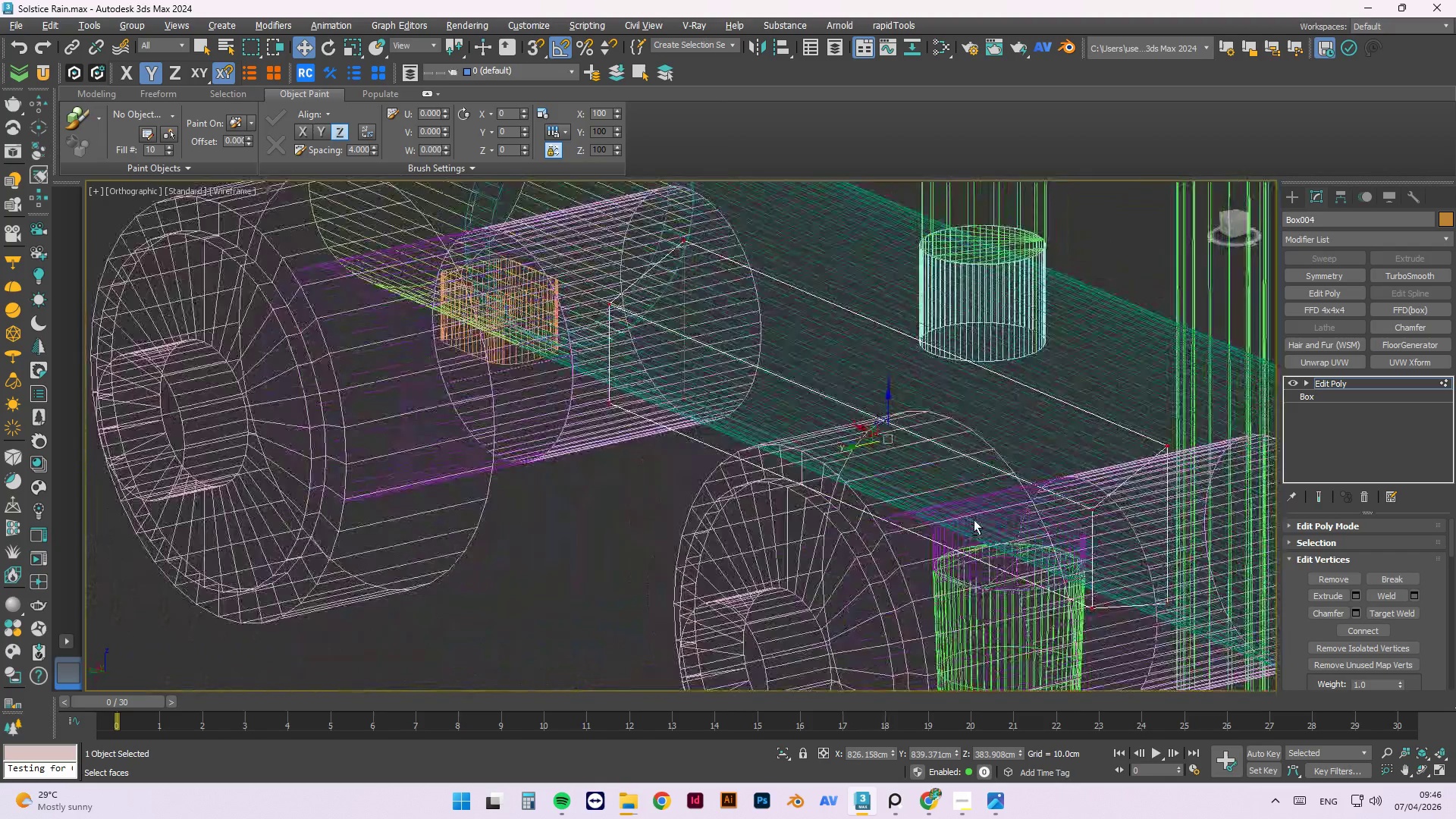 
hold_key(key=AltLeft, duration=1.52)
 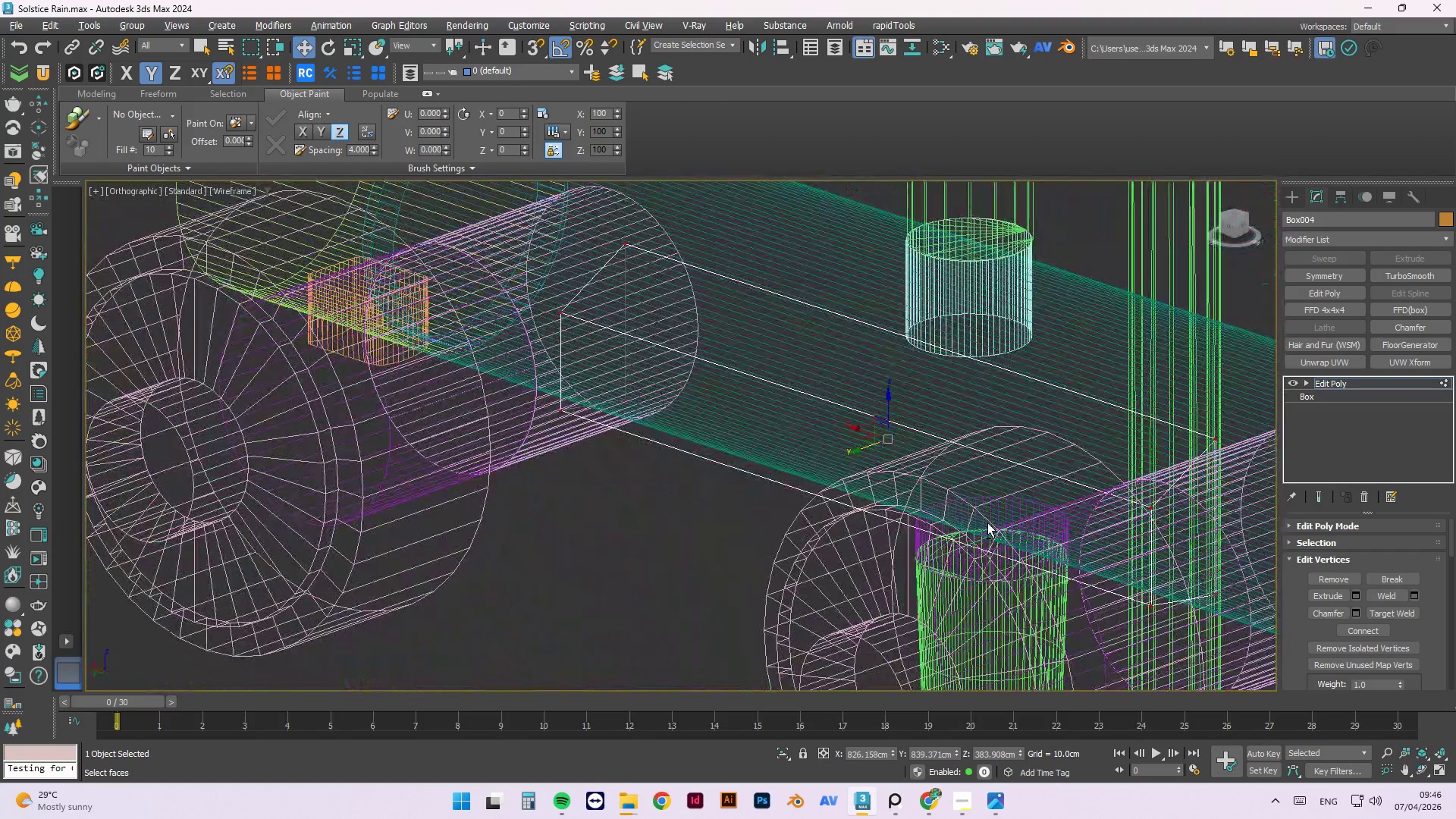 
hold_key(key=AltLeft, duration=0.67)
 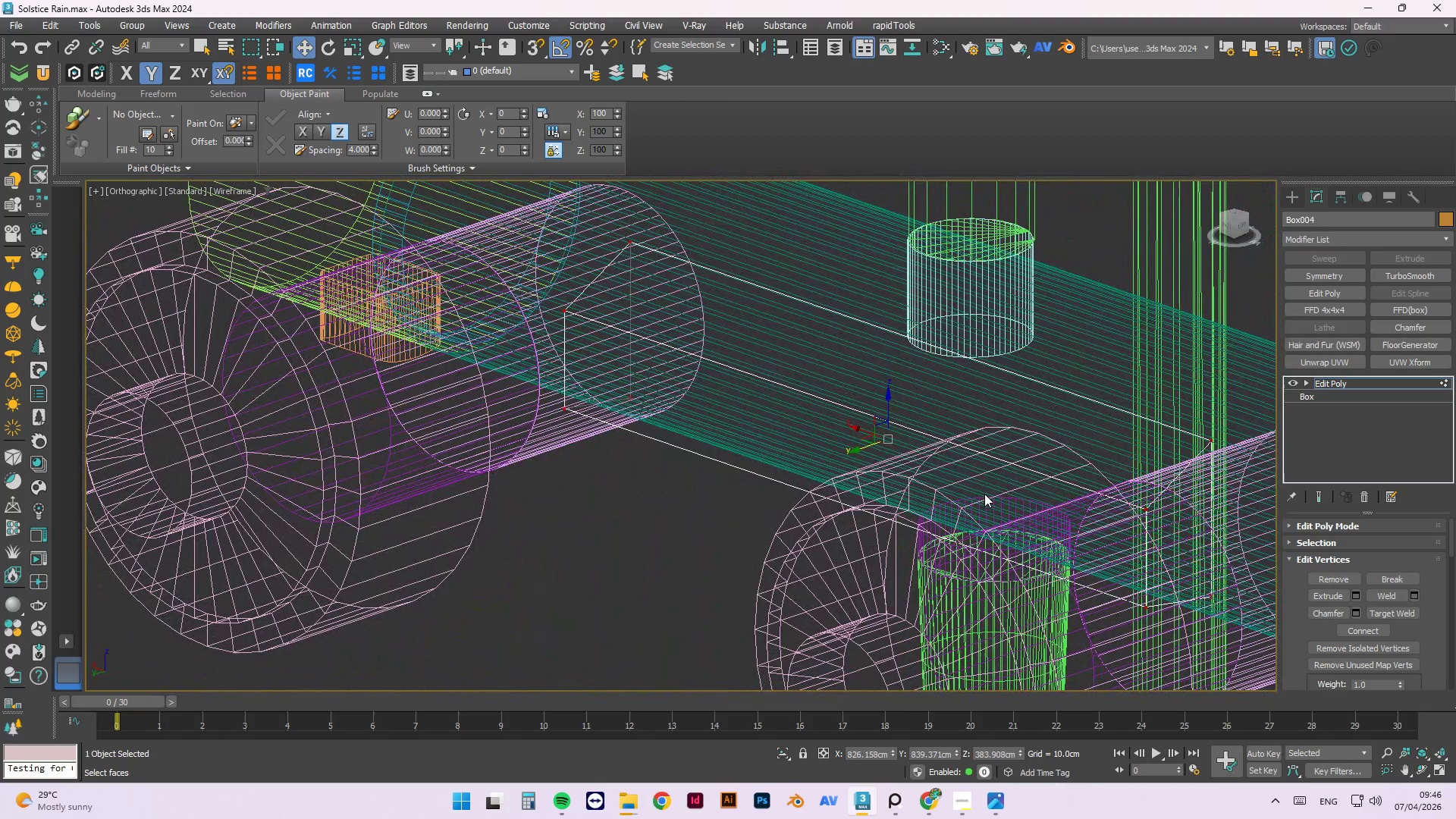 
key(L)
 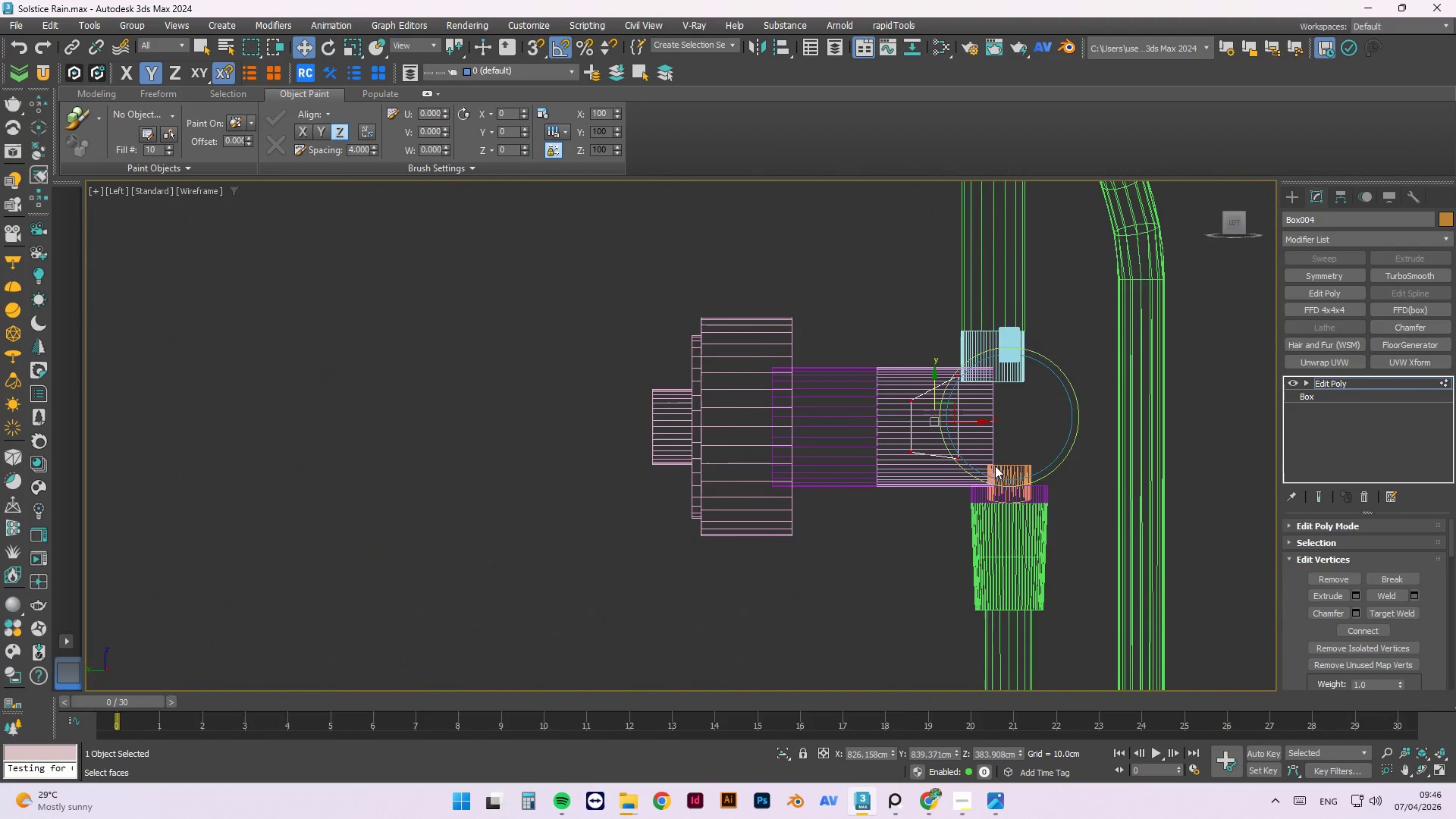 
scroll: coordinate [996, 440], scroll_direction: up, amount: 2.0
 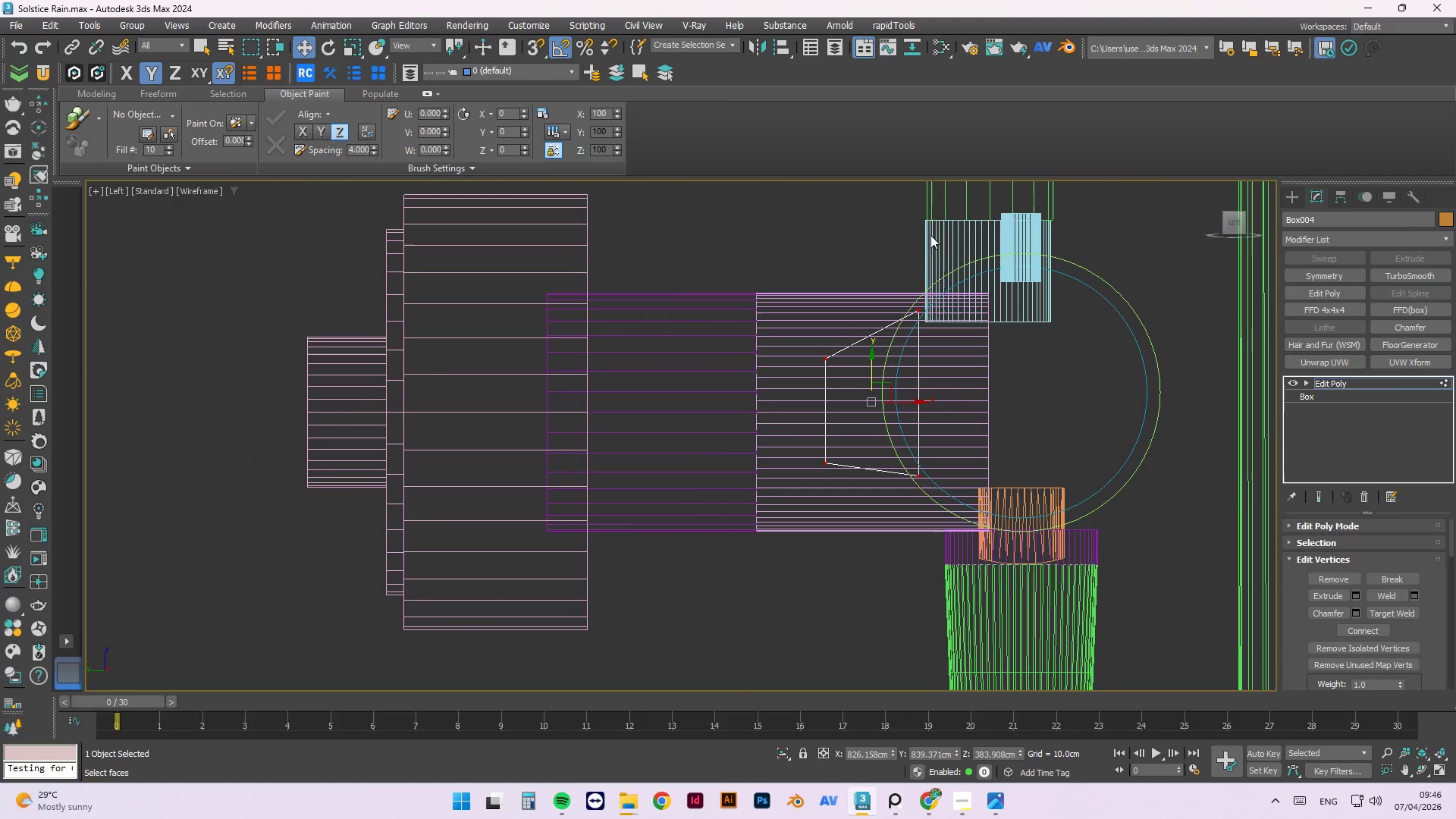 
left_click_drag(start_coordinate=[958, 218], to_coordinate=[752, 550])
 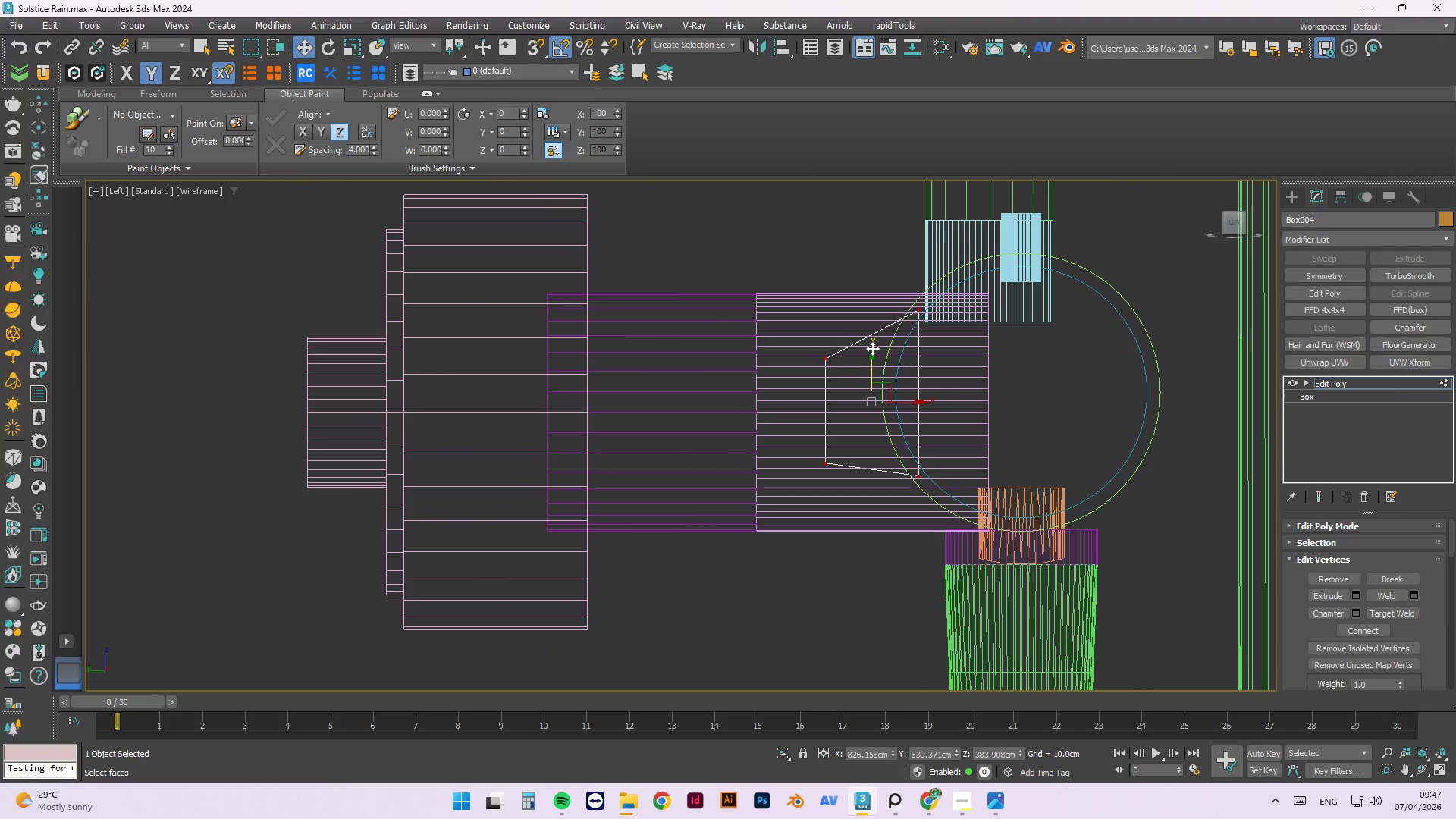 
left_click([1011, 314])
 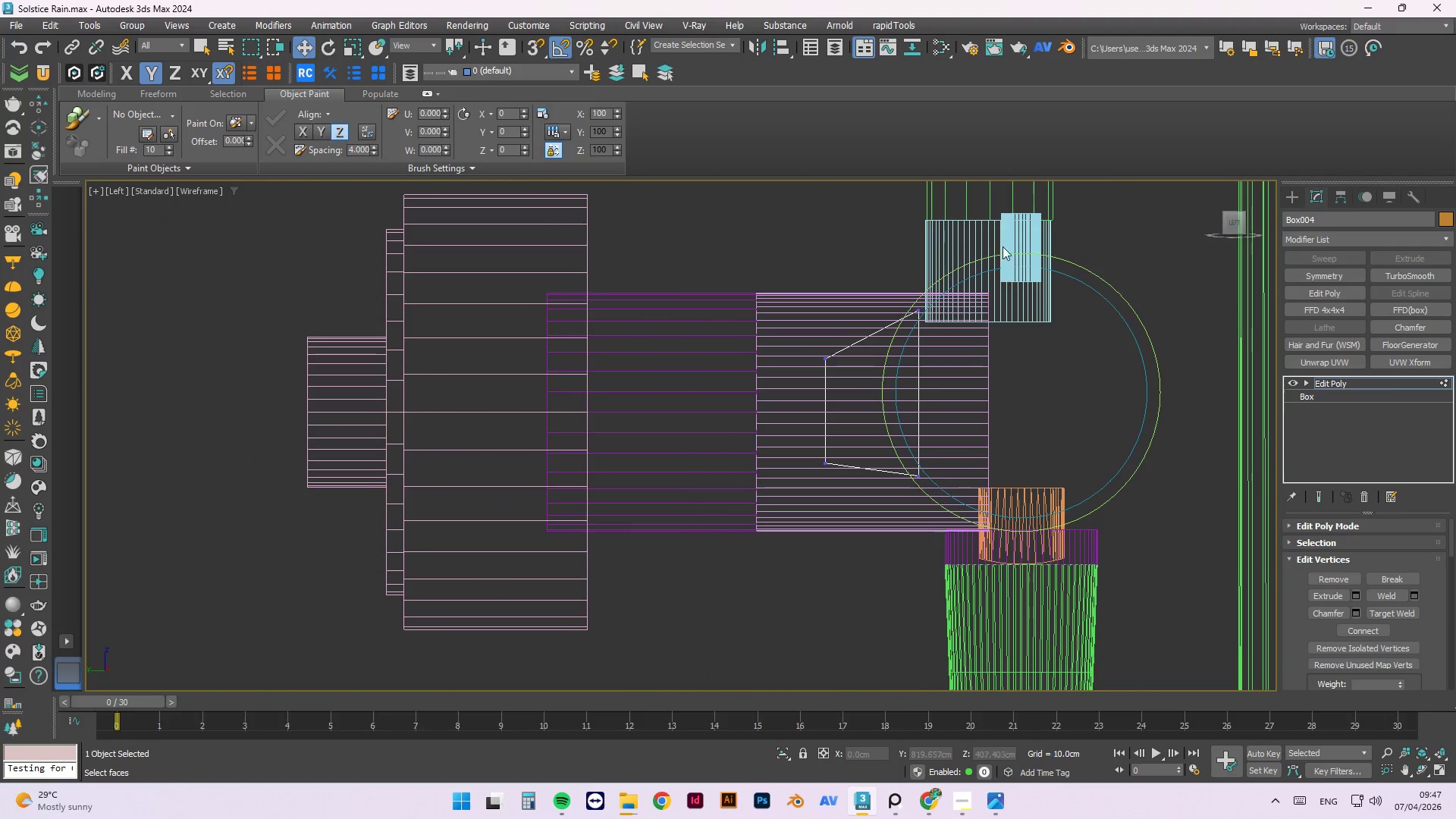 
left_click_drag(start_coordinate=[1002, 251], to_coordinate=[890, 579])
 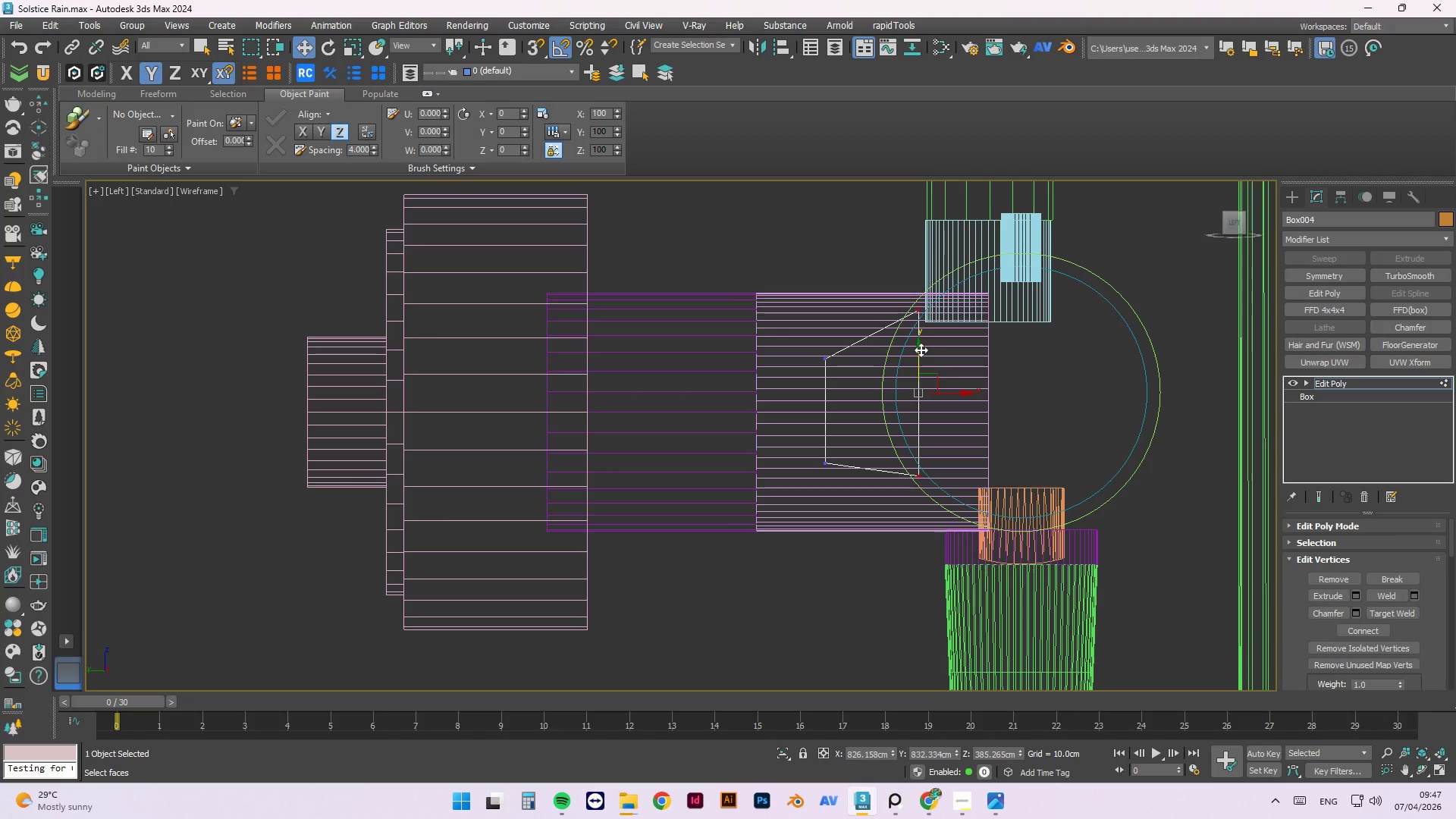 
left_click_drag(start_coordinate=[921, 350], to_coordinate=[923, 358])
 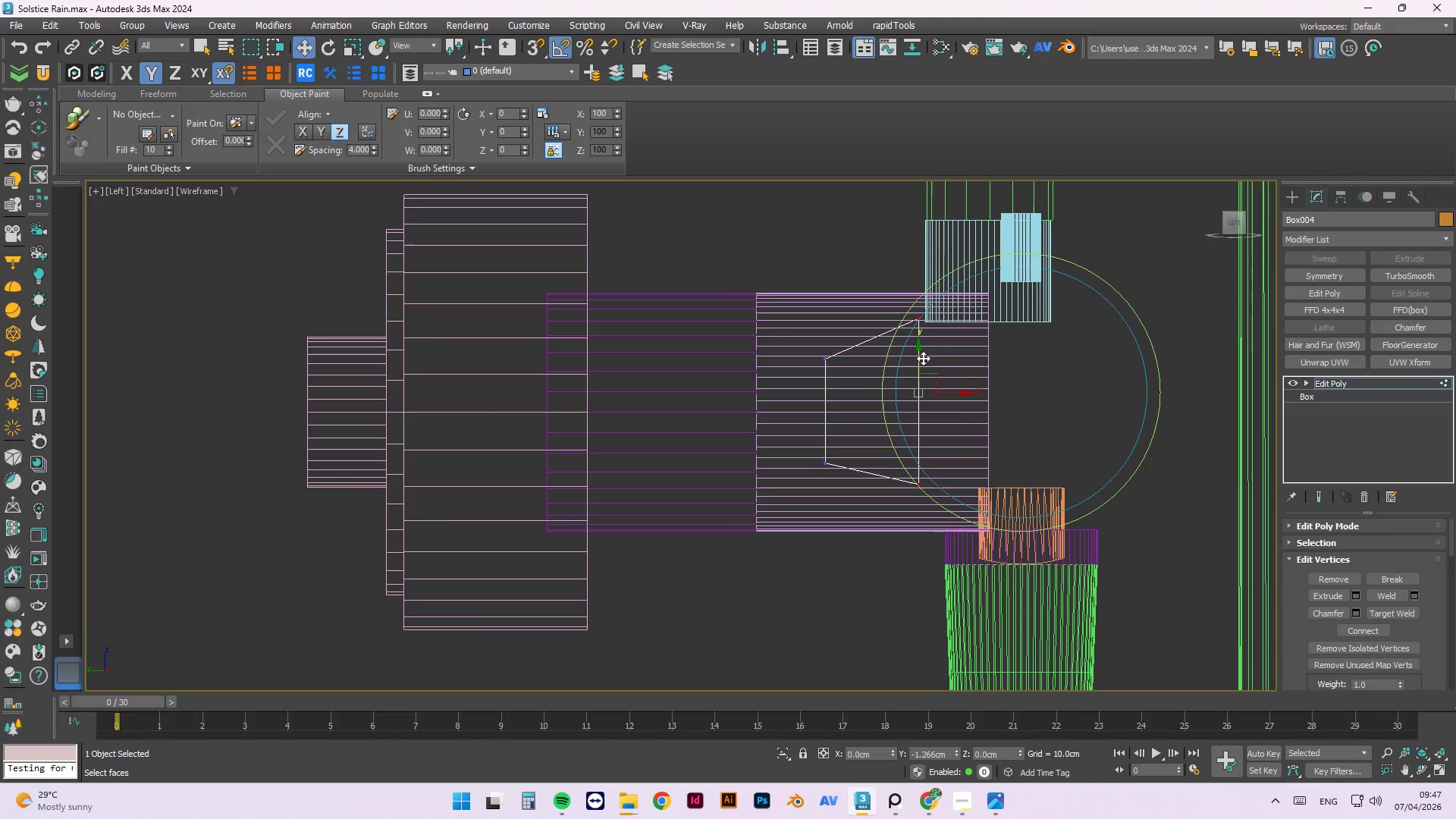 
double_click([923, 358])
 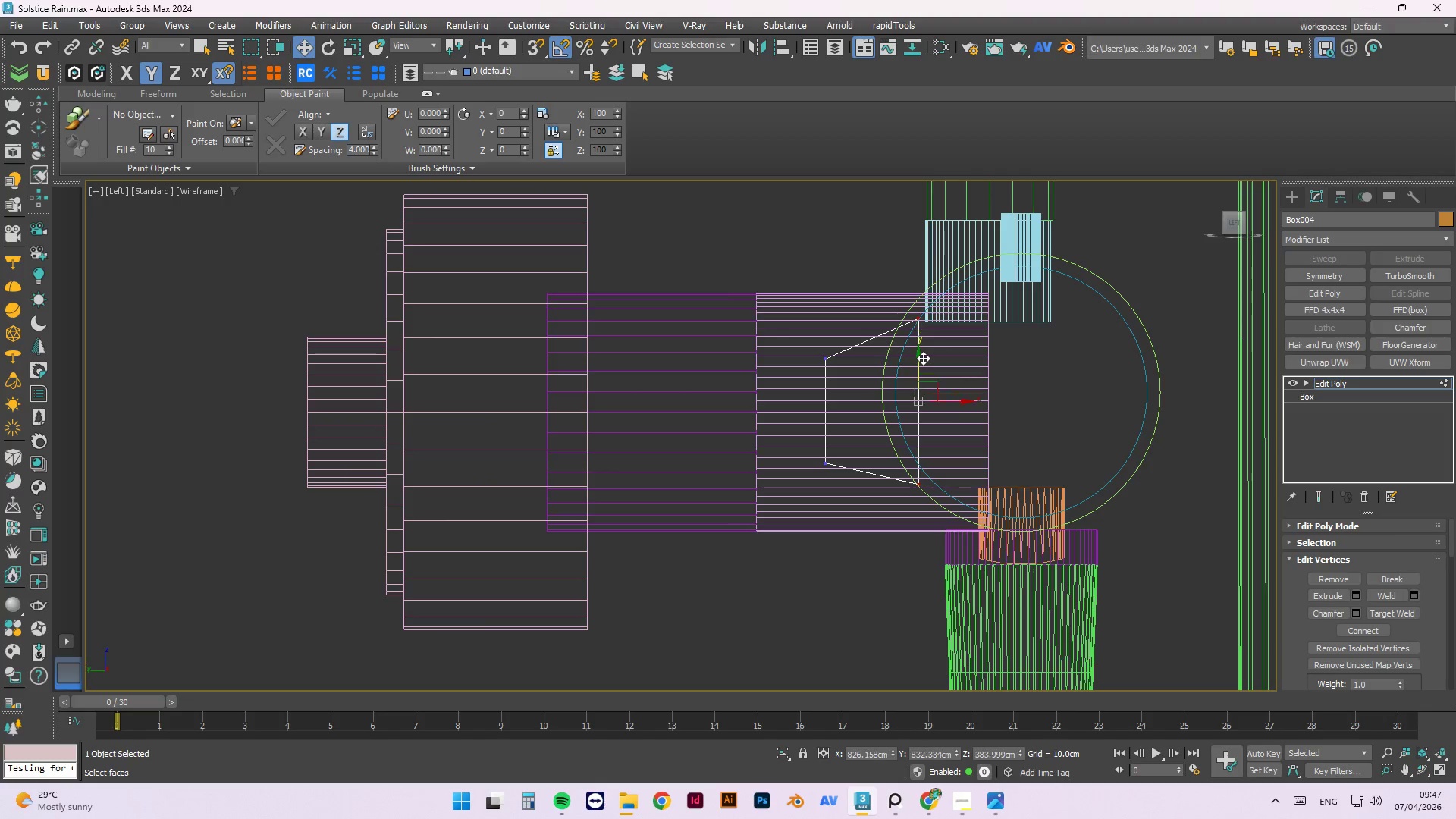 
left_click_drag(start_coordinate=[923, 358], to_coordinate=[923, 354])
 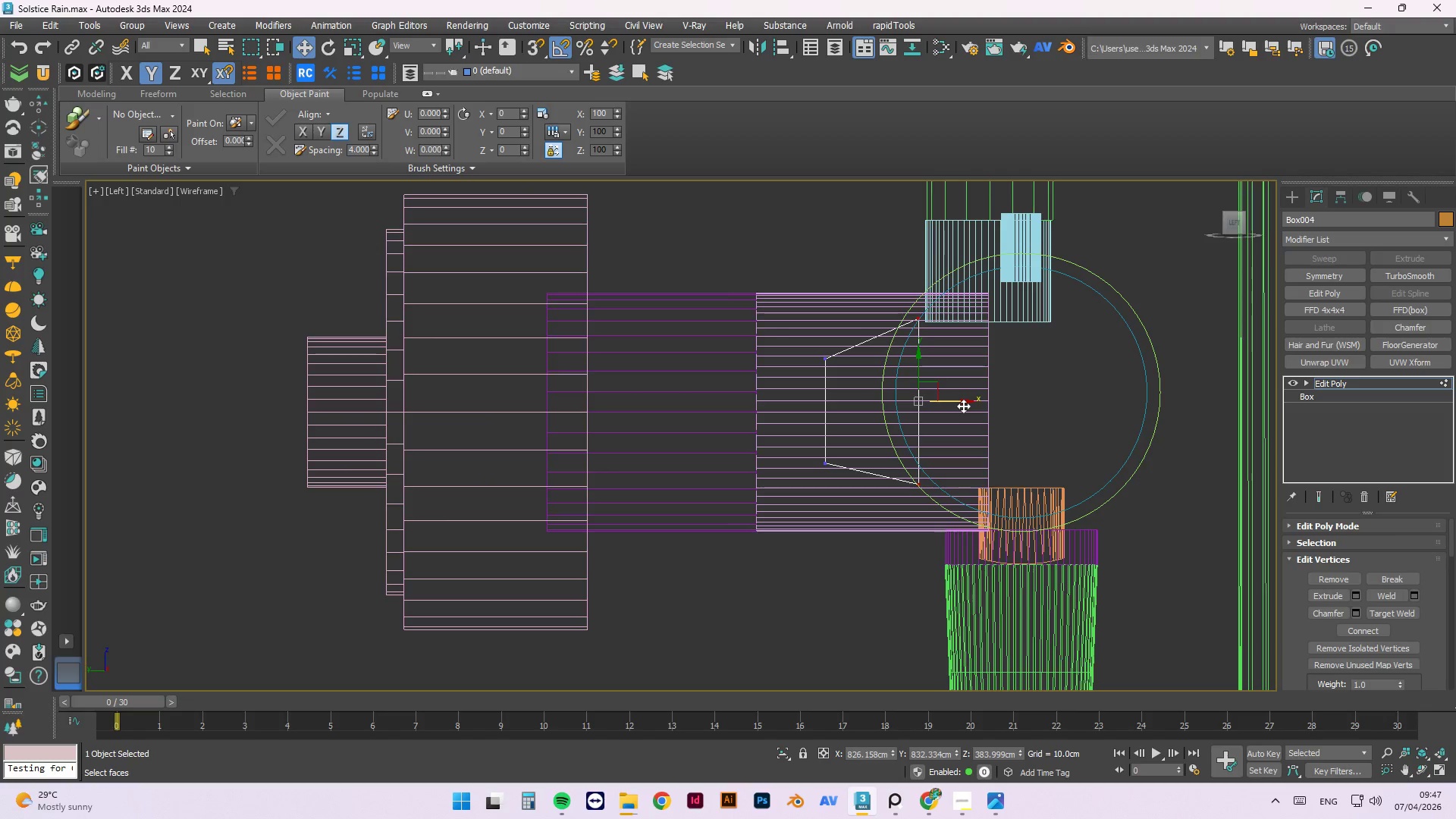 
hold_key(key=AltLeft, duration=1.52)
 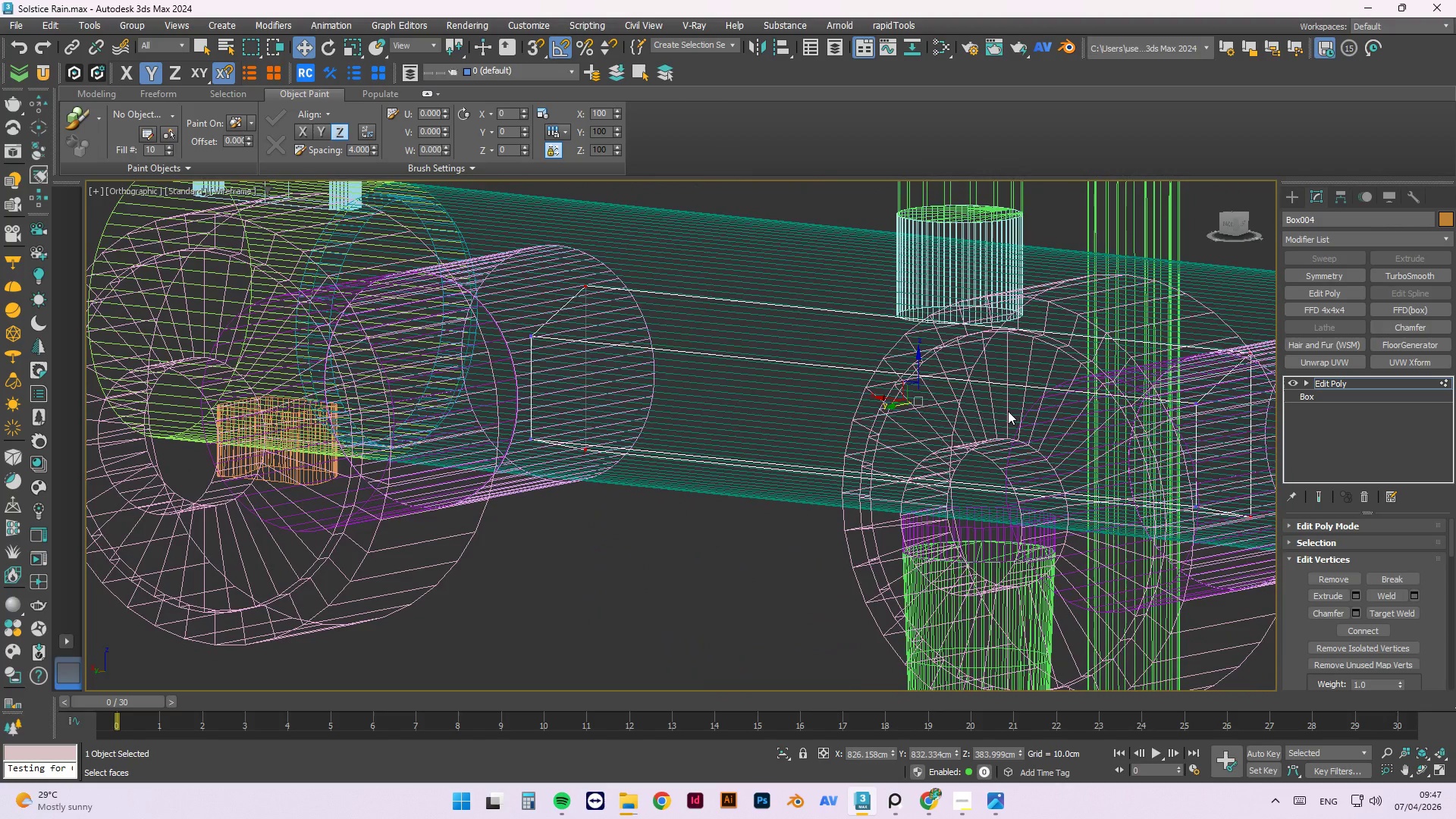 
right_click([774, 417])
 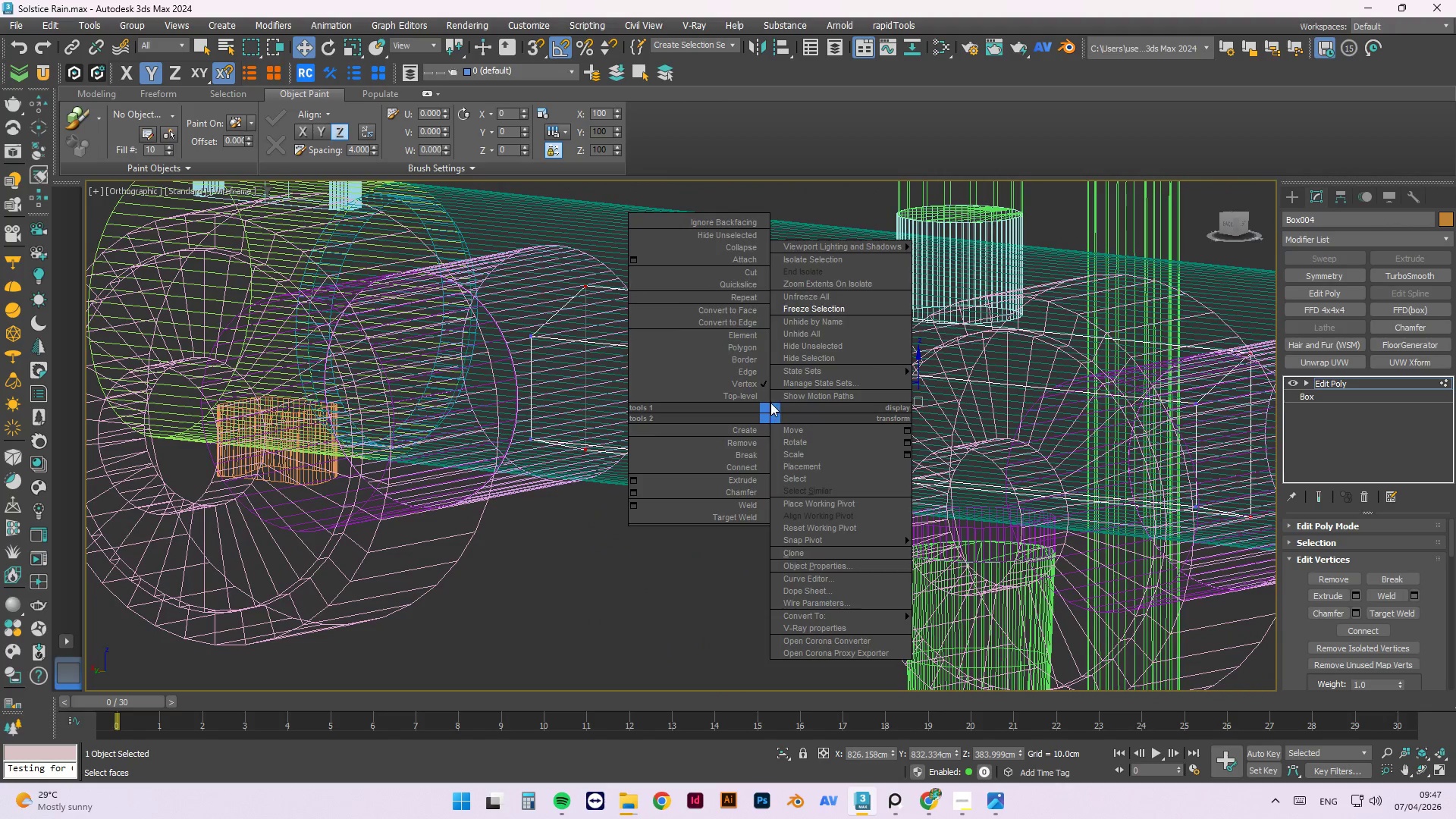 
left_click([763, 396])
 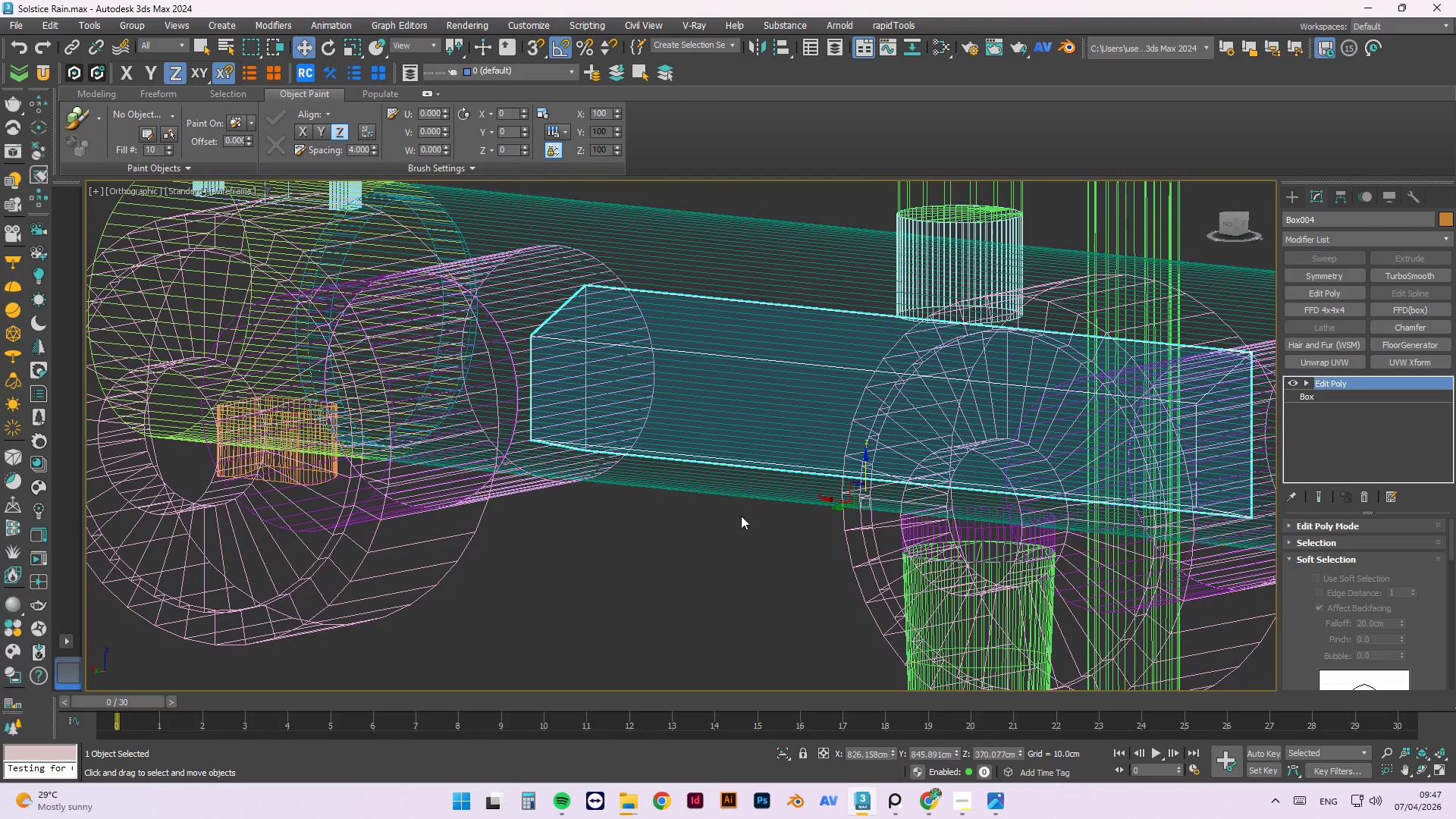 
left_click([745, 595])
 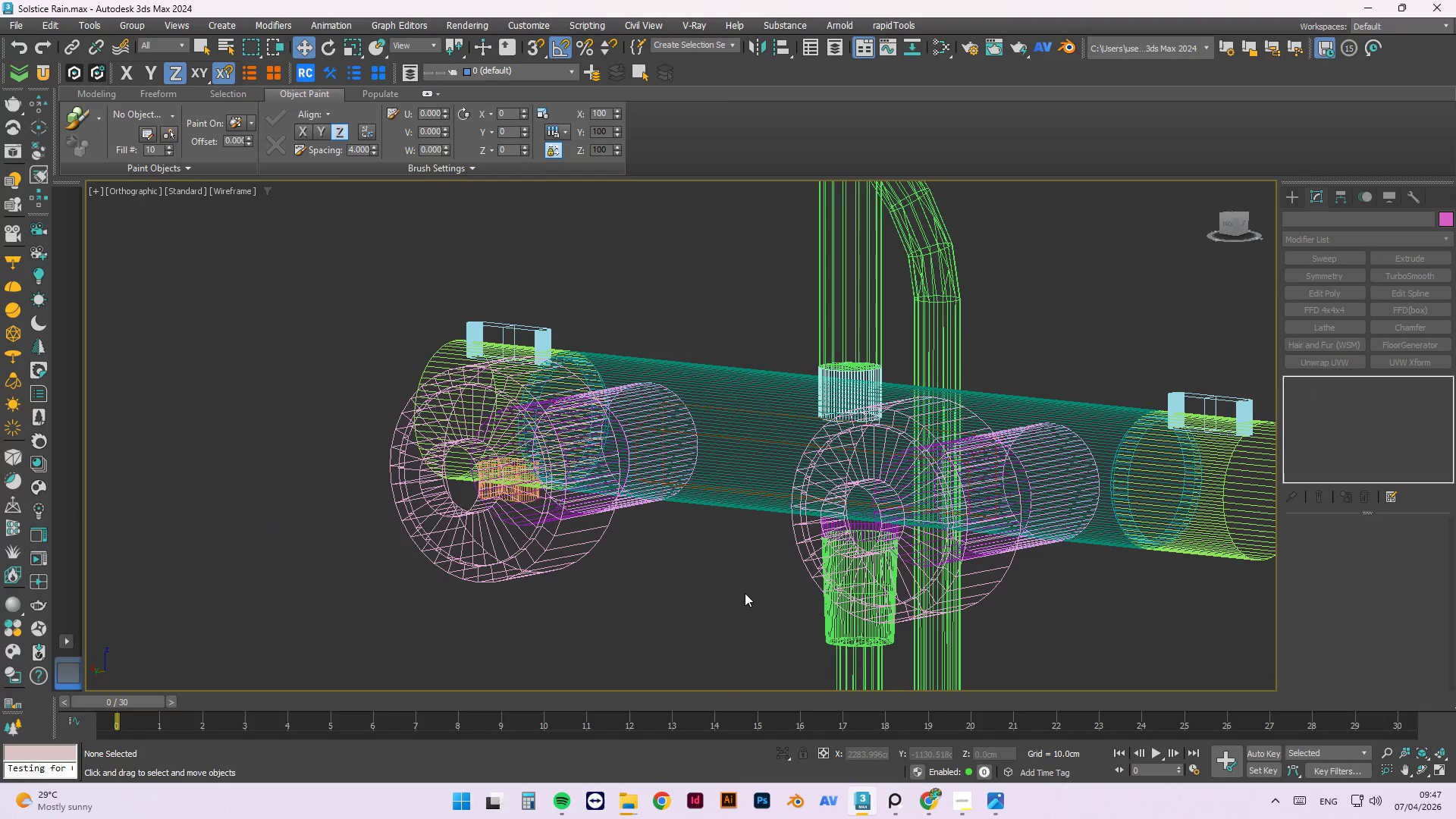 
scroll: coordinate [741, 520], scroll_direction: down, amount: 2.0
 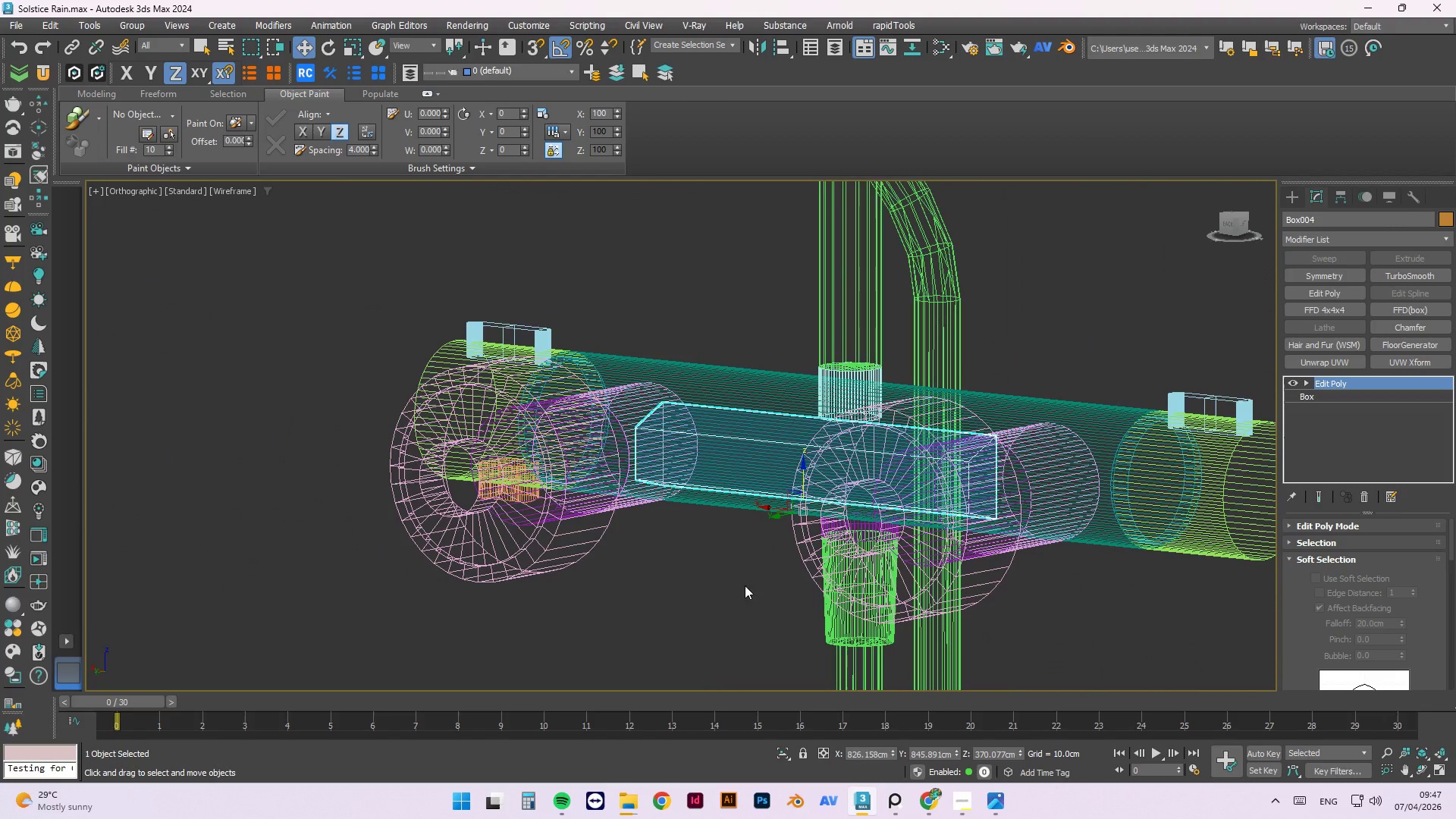 
key(F3)
 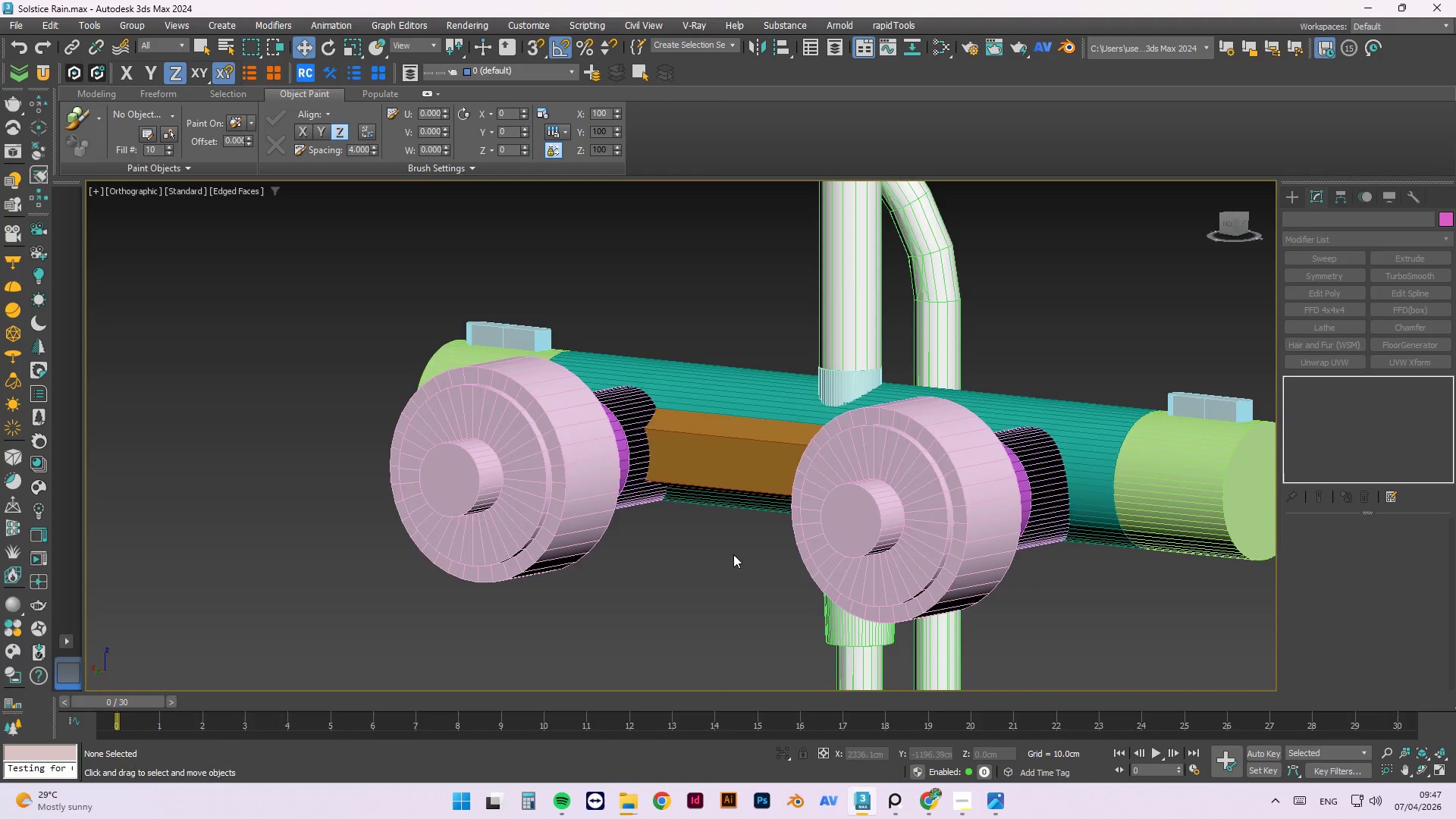 
hold_key(key=AltLeft, duration=0.55)
 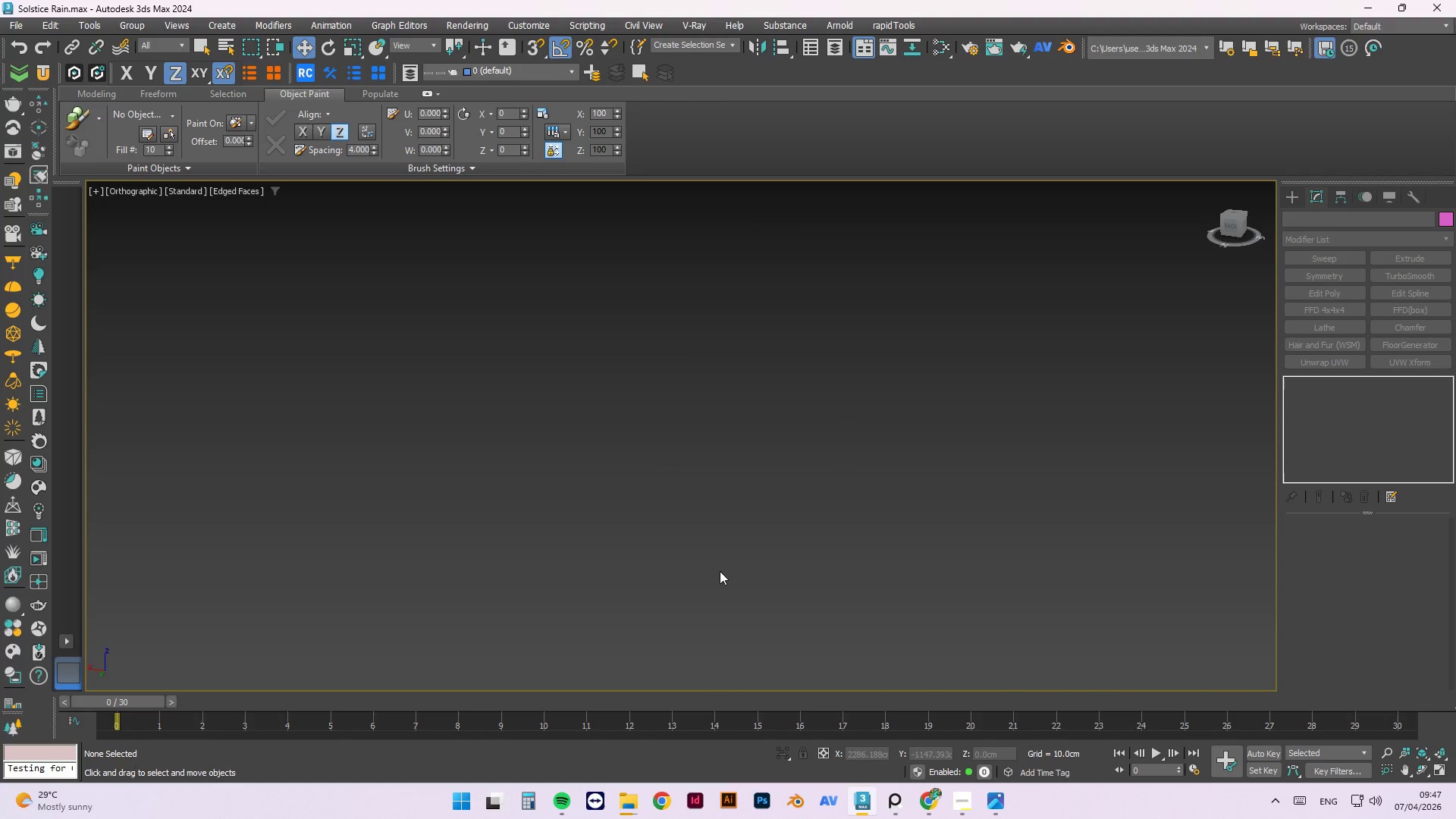 
scroll: coordinate [671, 548], scroll_direction: down, amount: 9.0
 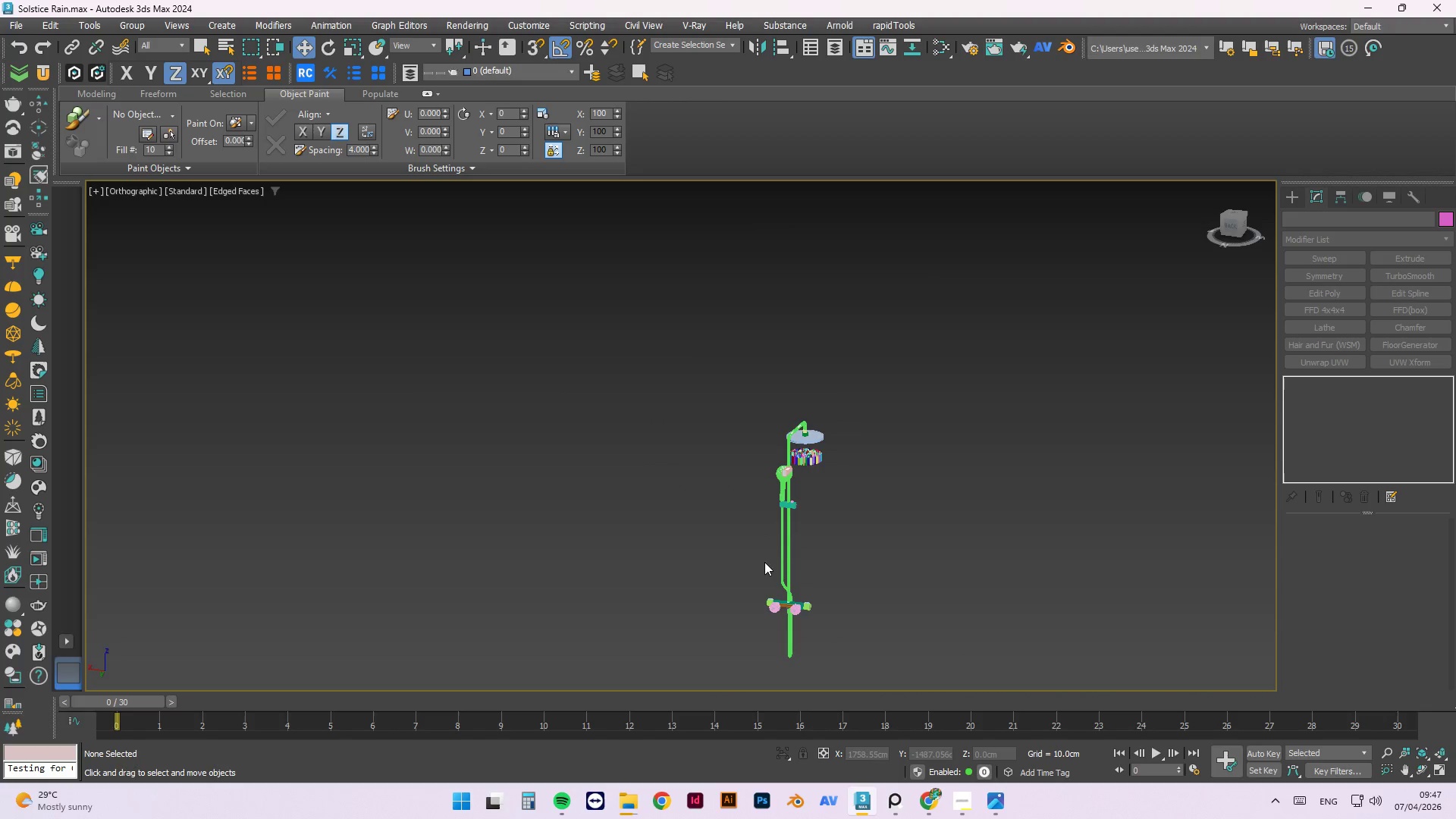 
left_click([856, 497])
 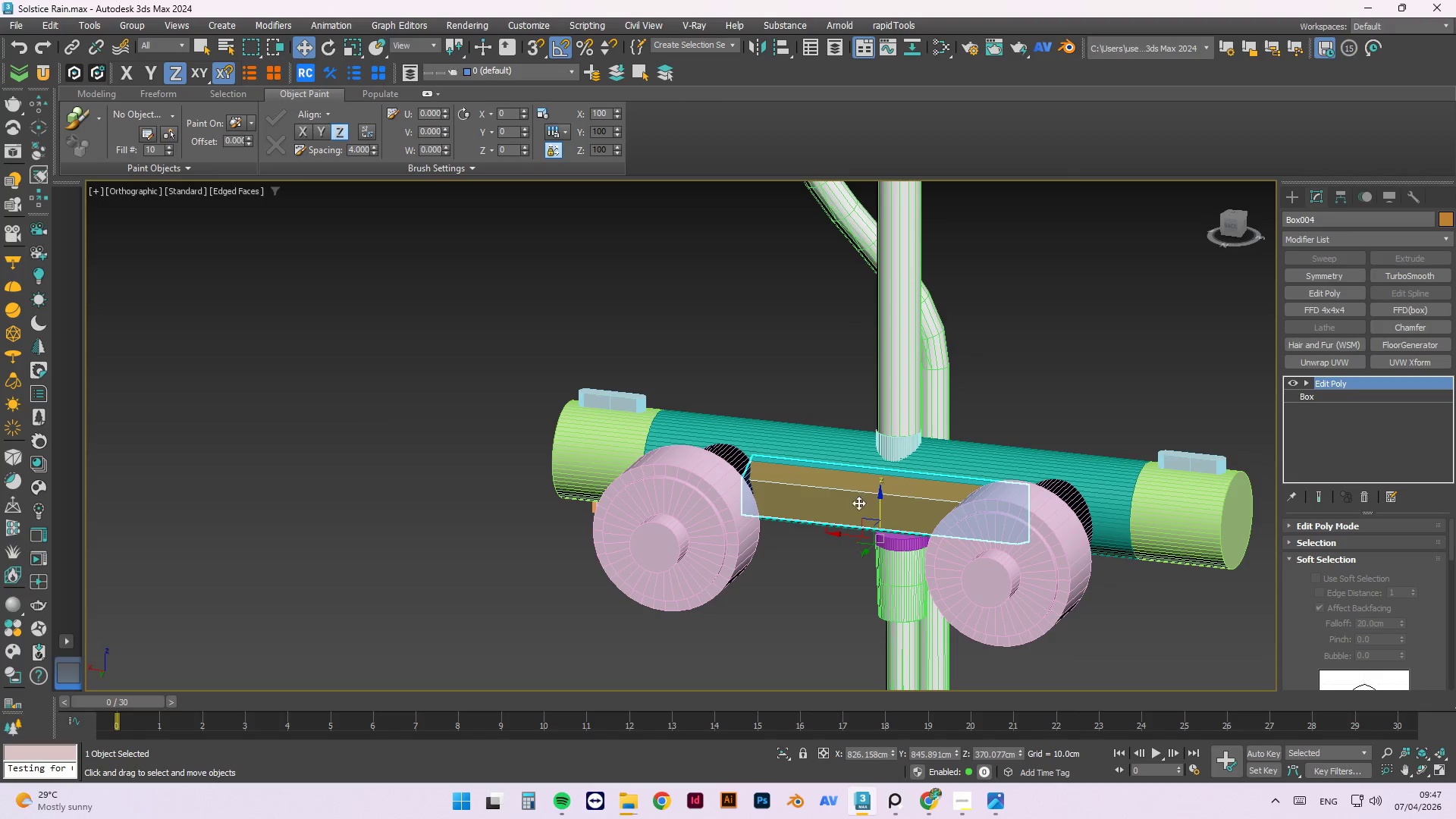 
scroll: coordinate [863, 508], scroll_direction: up, amount: 10.0
 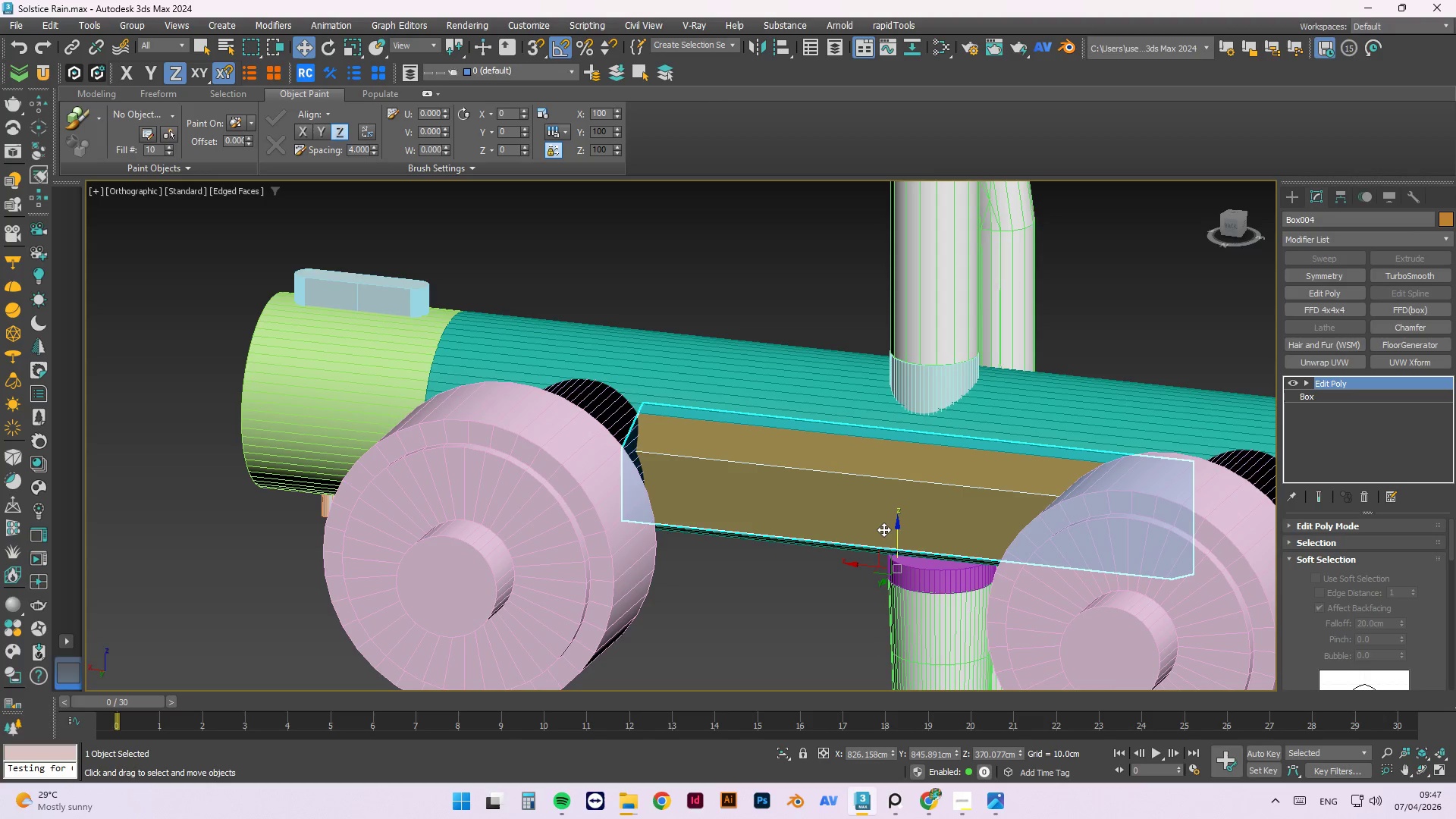 
key(R)
 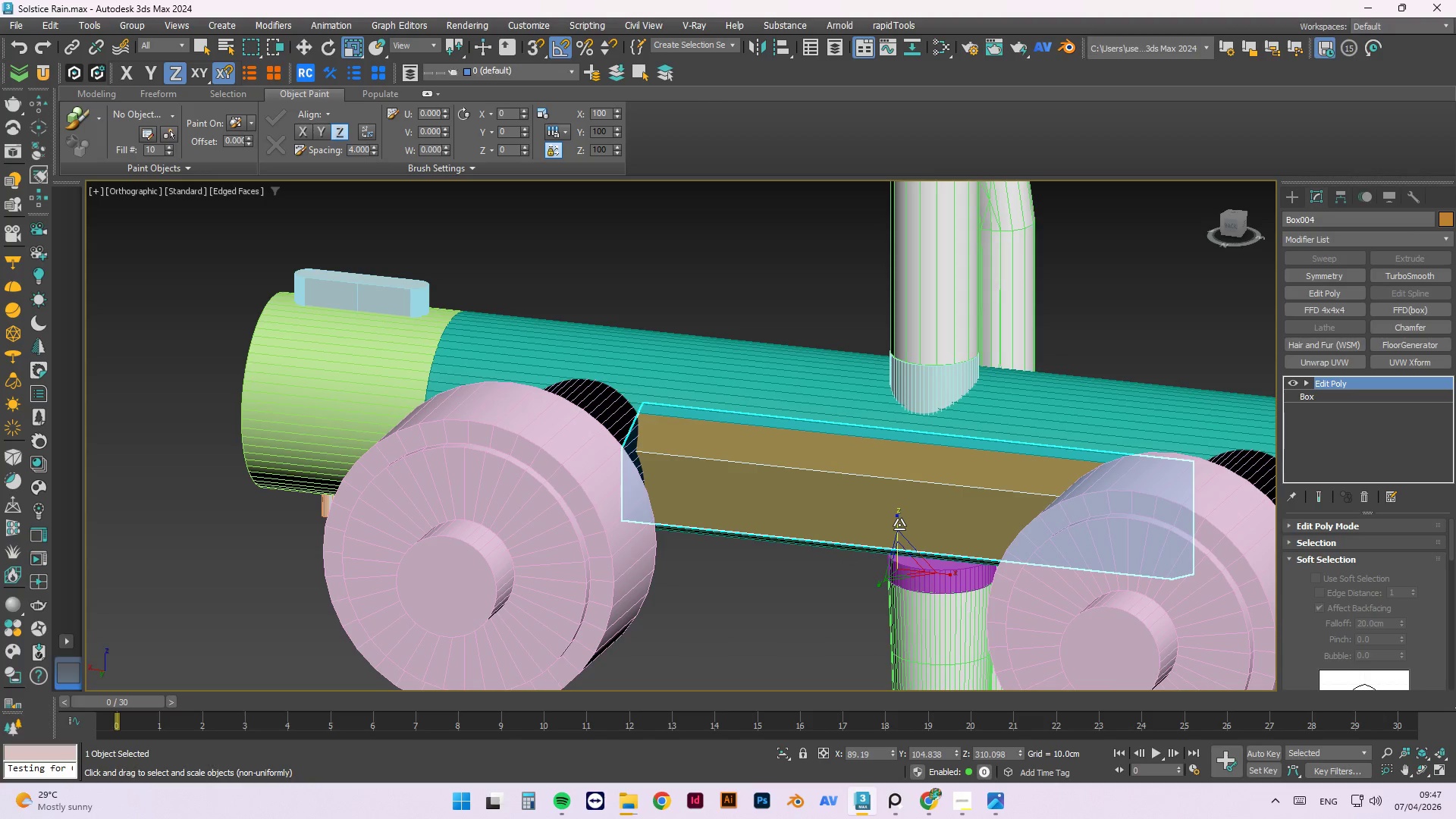 
left_click_drag(start_coordinate=[899, 525], to_coordinate=[909, 551])
 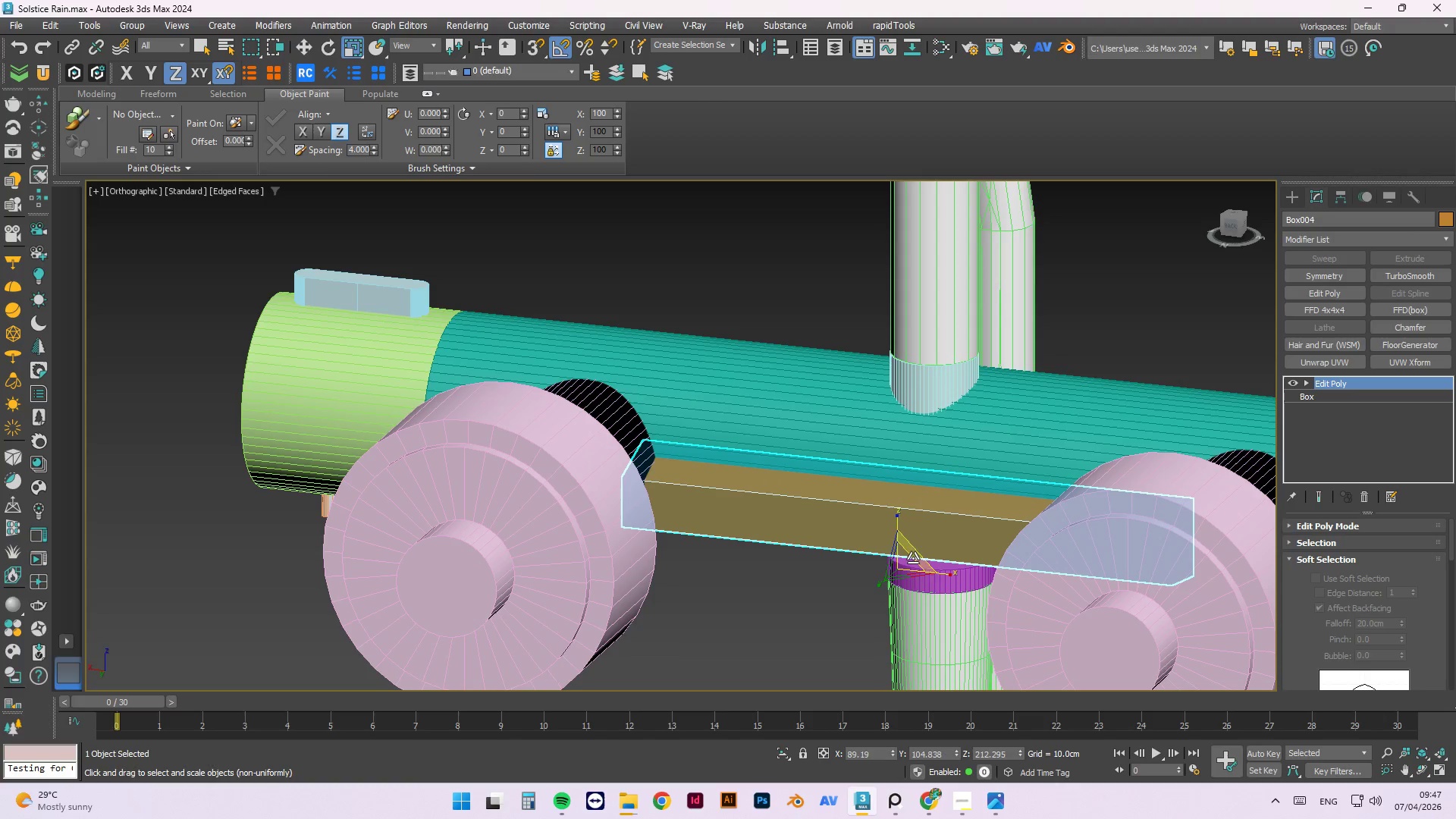 
hold_key(key=AltLeft, duration=1.42)
 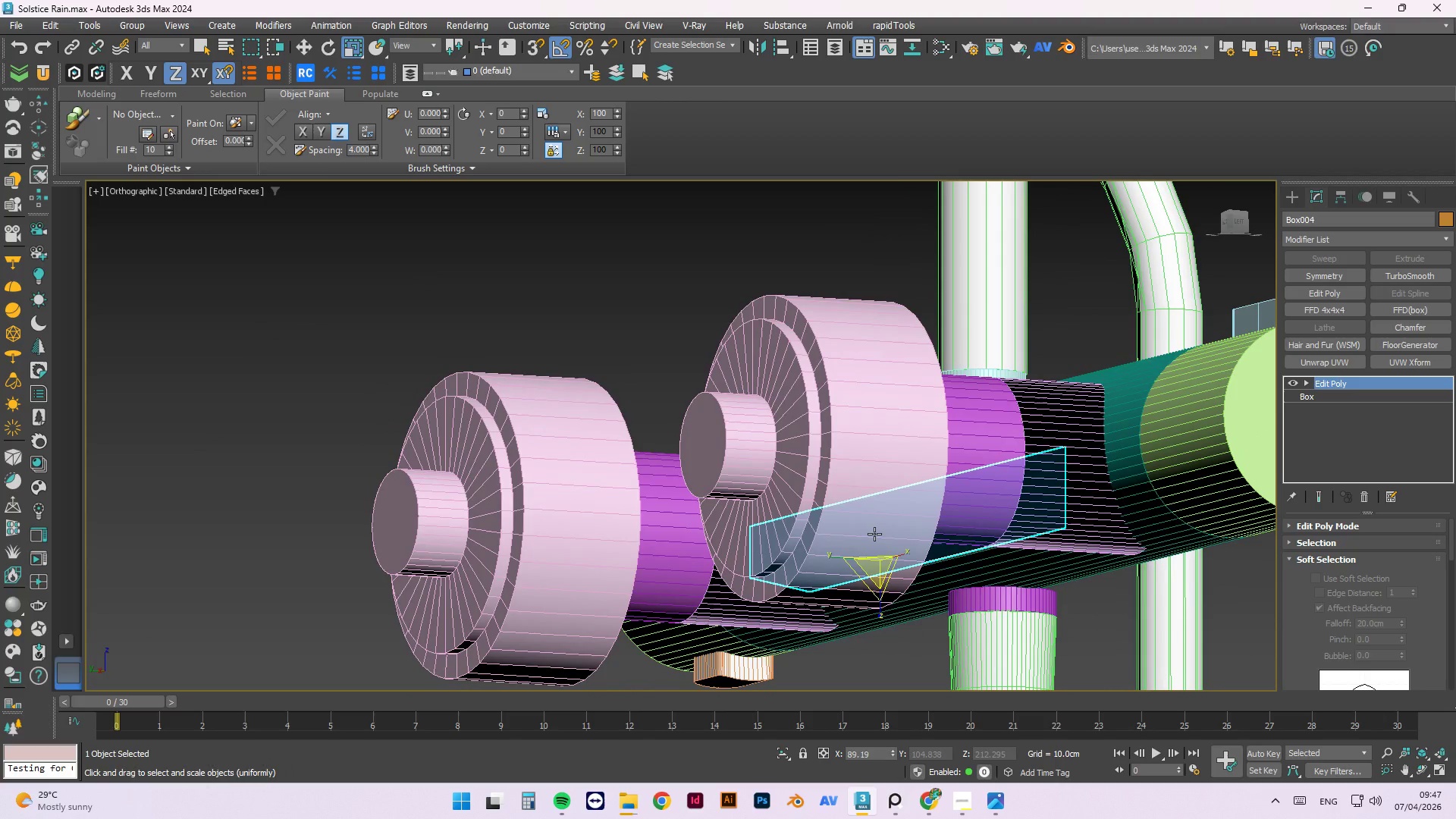 
key(L)
 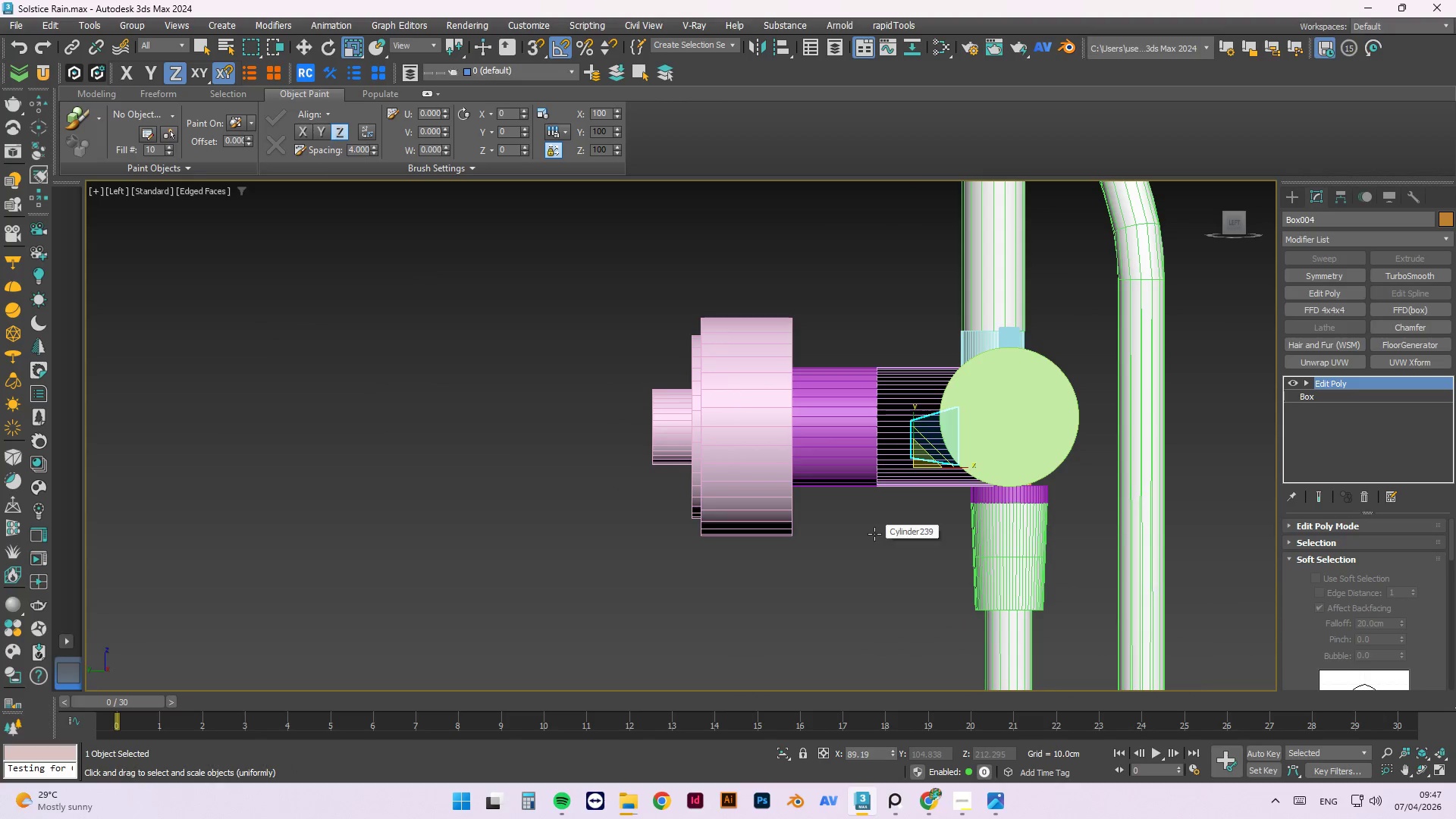 
key(F3)
 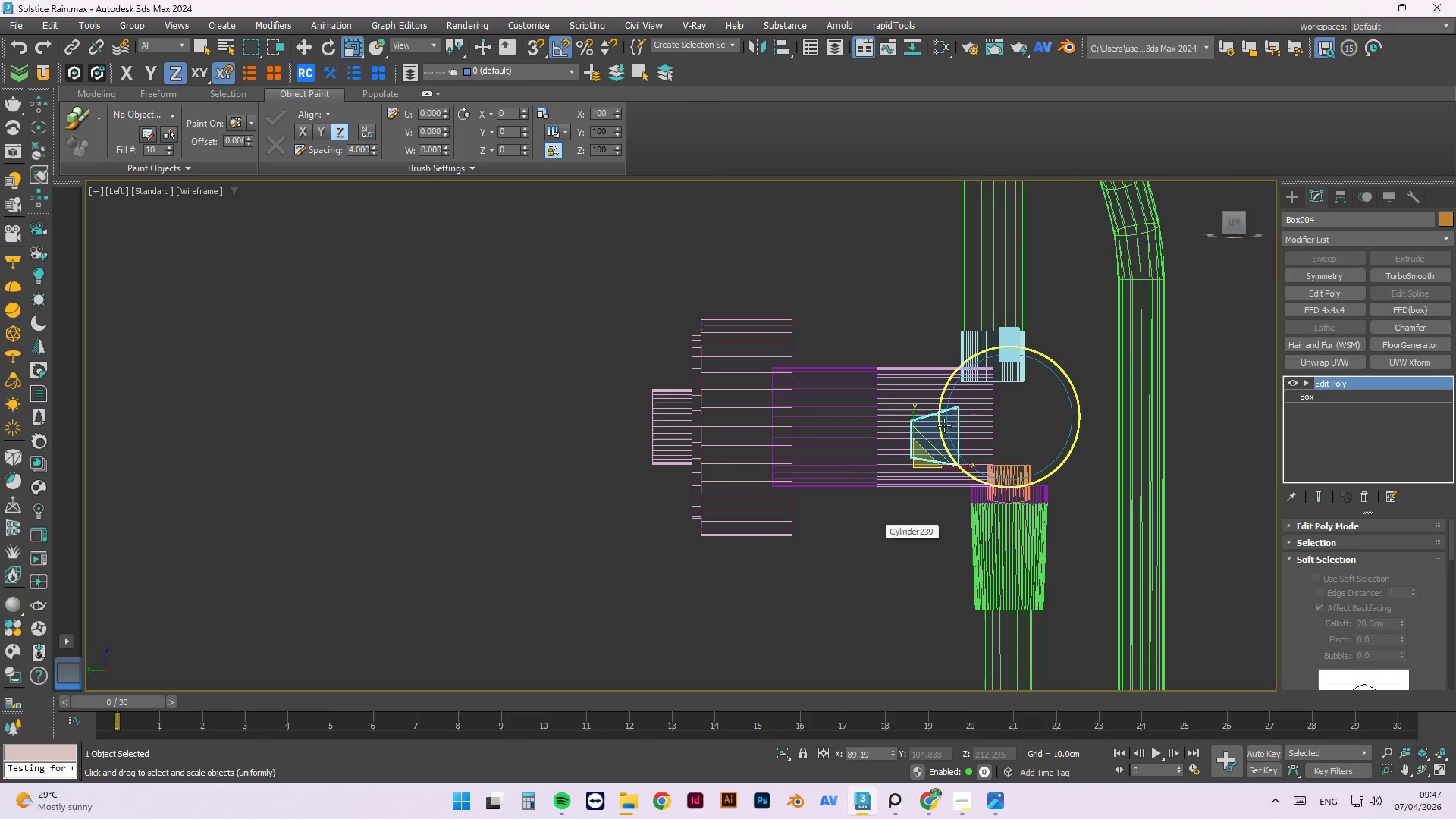 
scroll: coordinate [930, 419], scroll_direction: up, amount: 3.0
 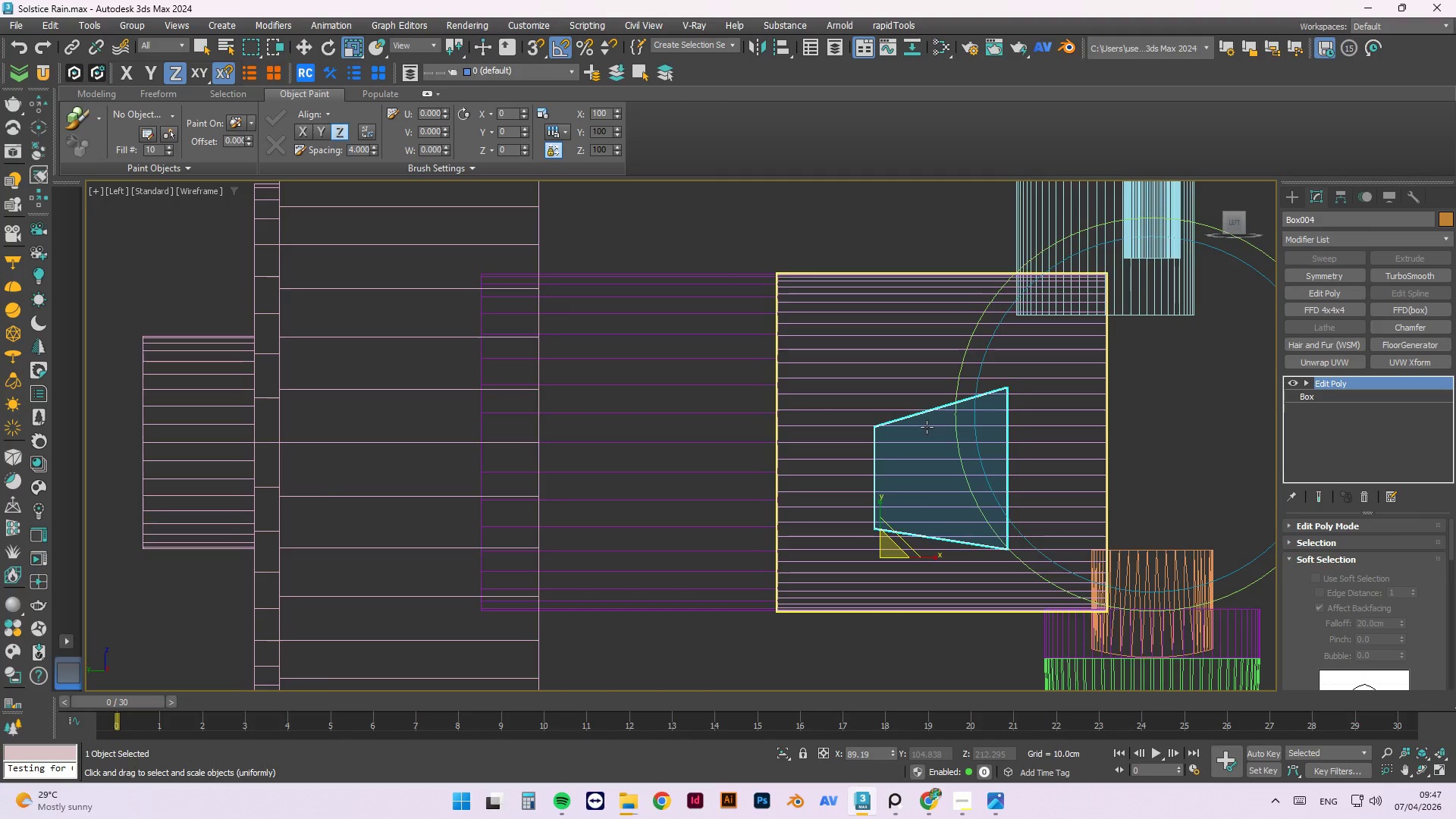 
type(1w)
 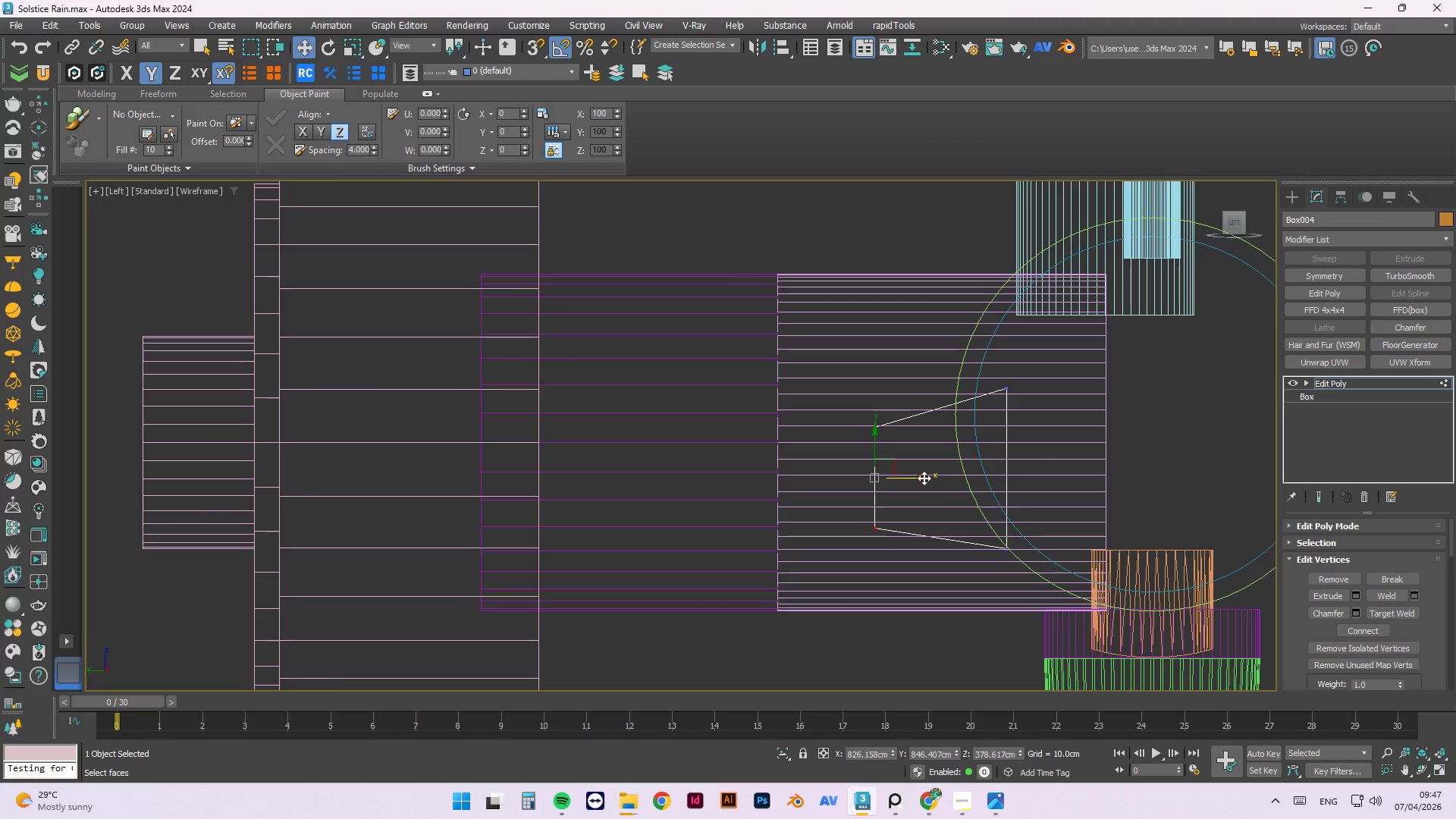 
left_click_drag(start_coordinate=[817, 336], to_coordinate=[900, 617])
 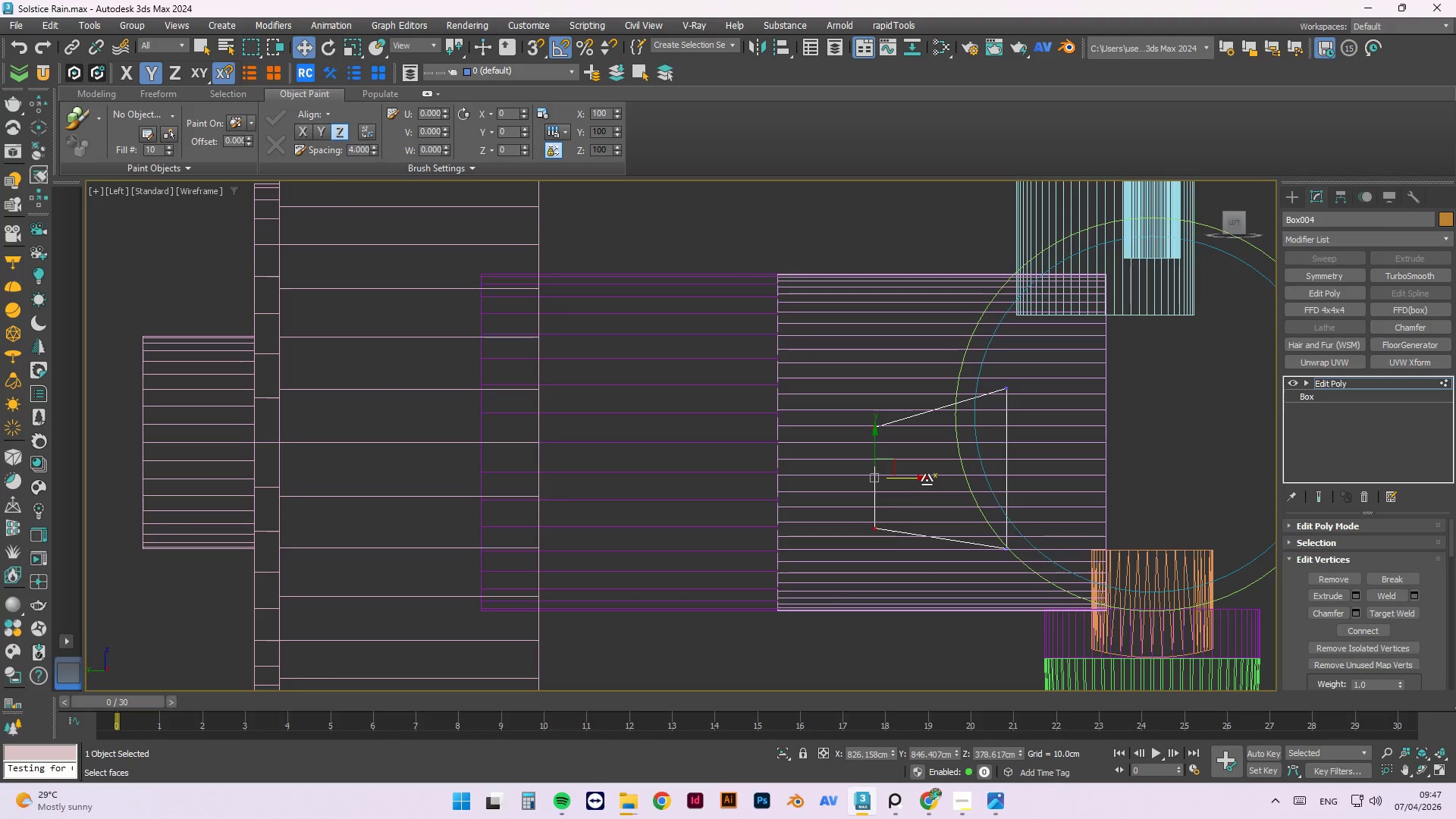 
left_click_drag(start_coordinate=[922, 477], to_coordinate=[946, 499])
 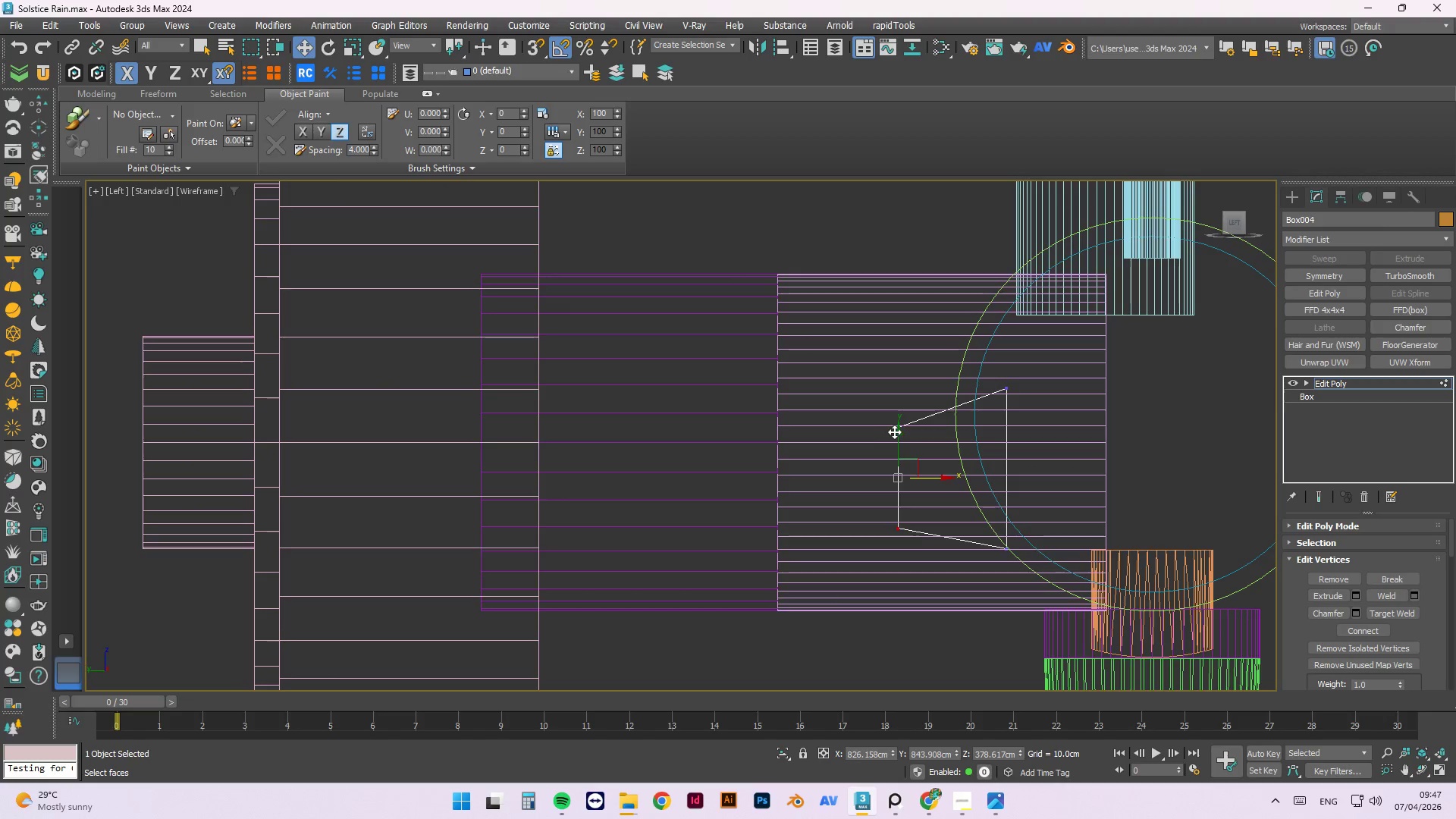 
left_click_drag(start_coordinate=[898, 432], to_coordinate=[893, 435])
 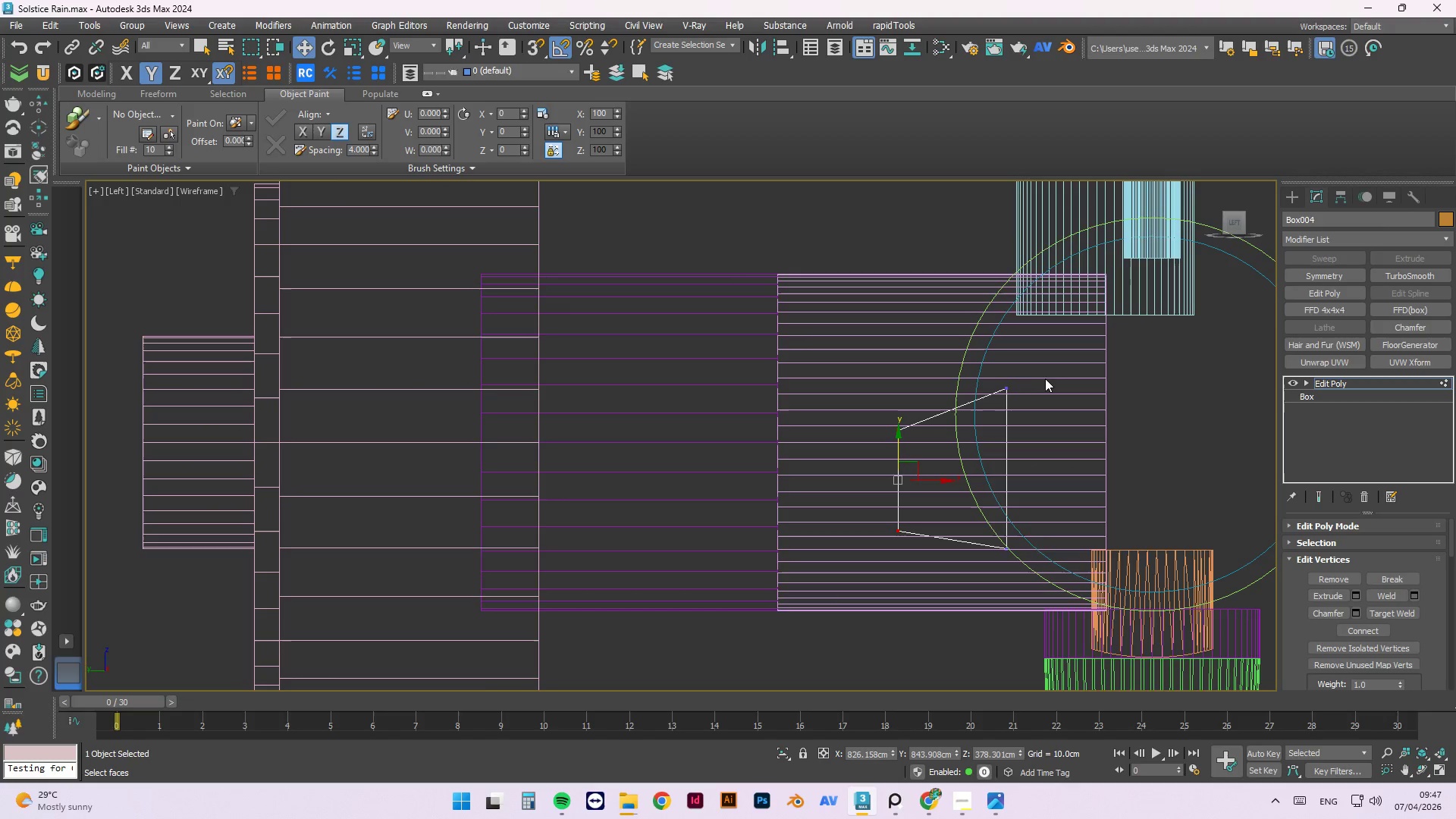 
left_click_drag(start_coordinate=[1037, 376], to_coordinate=[977, 413])
 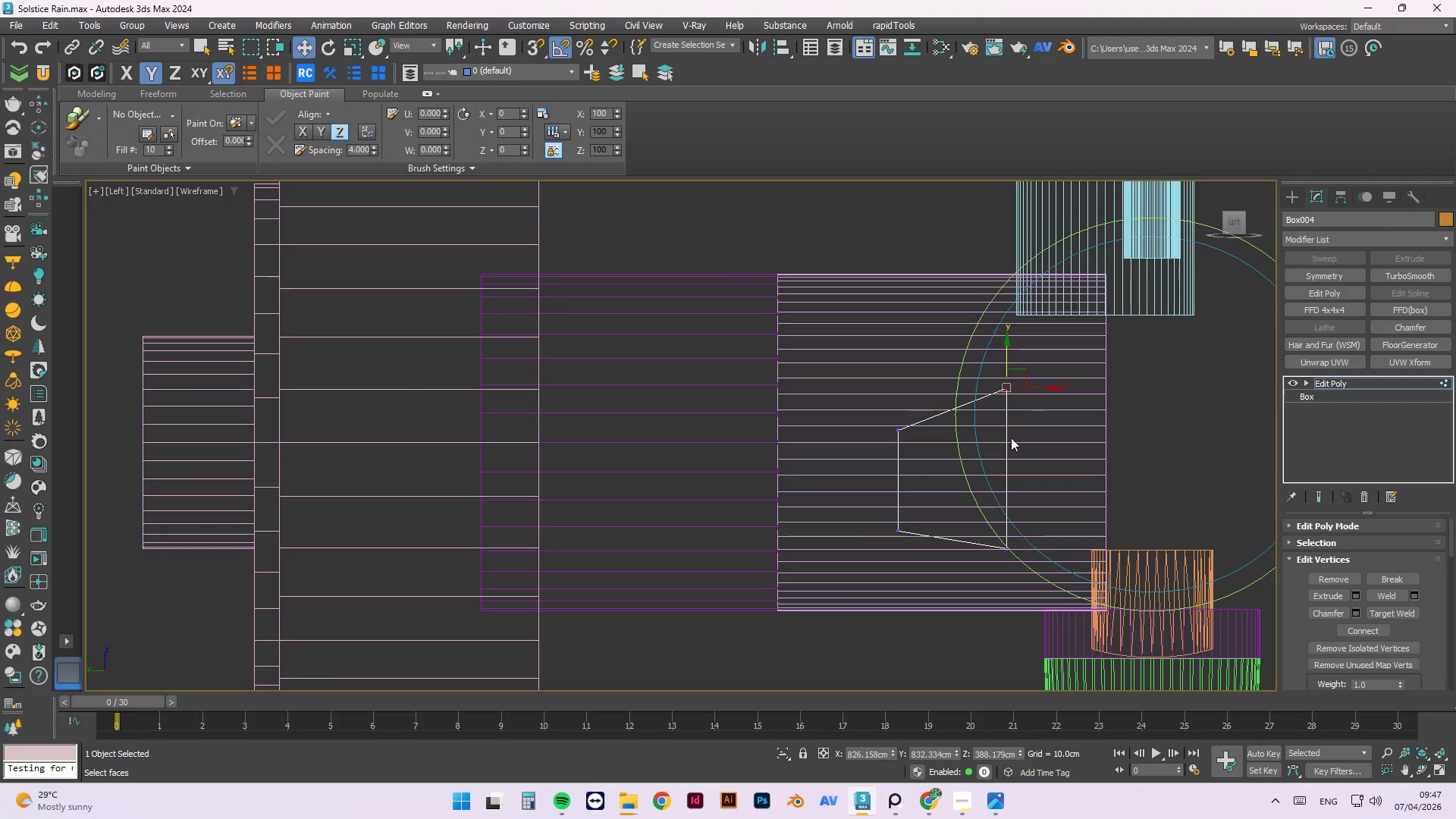 
hold_key(key=AltLeft, duration=0.73)
 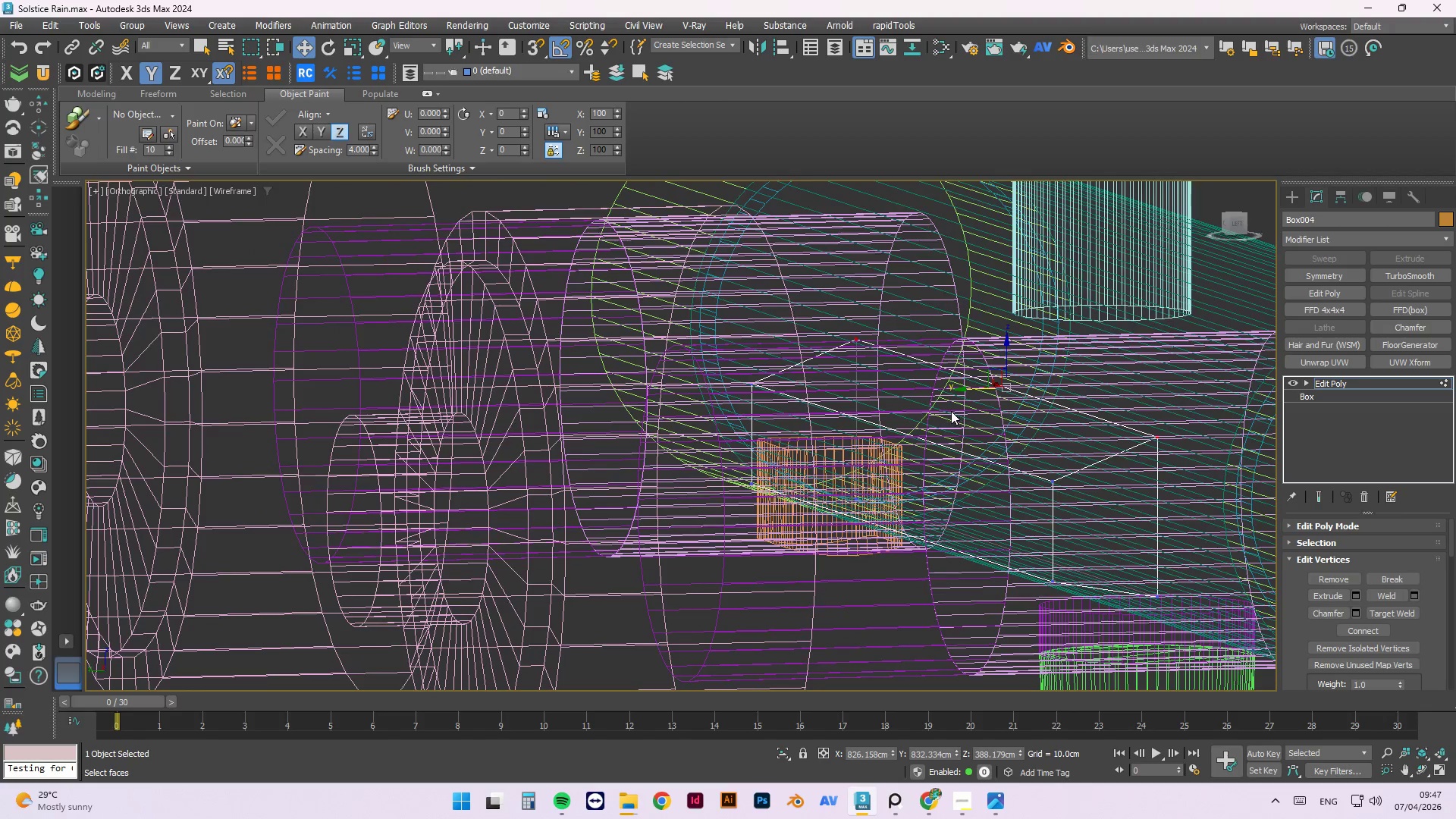 
scroll: coordinate [951, 411], scroll_direction: down, amount: 1.0
 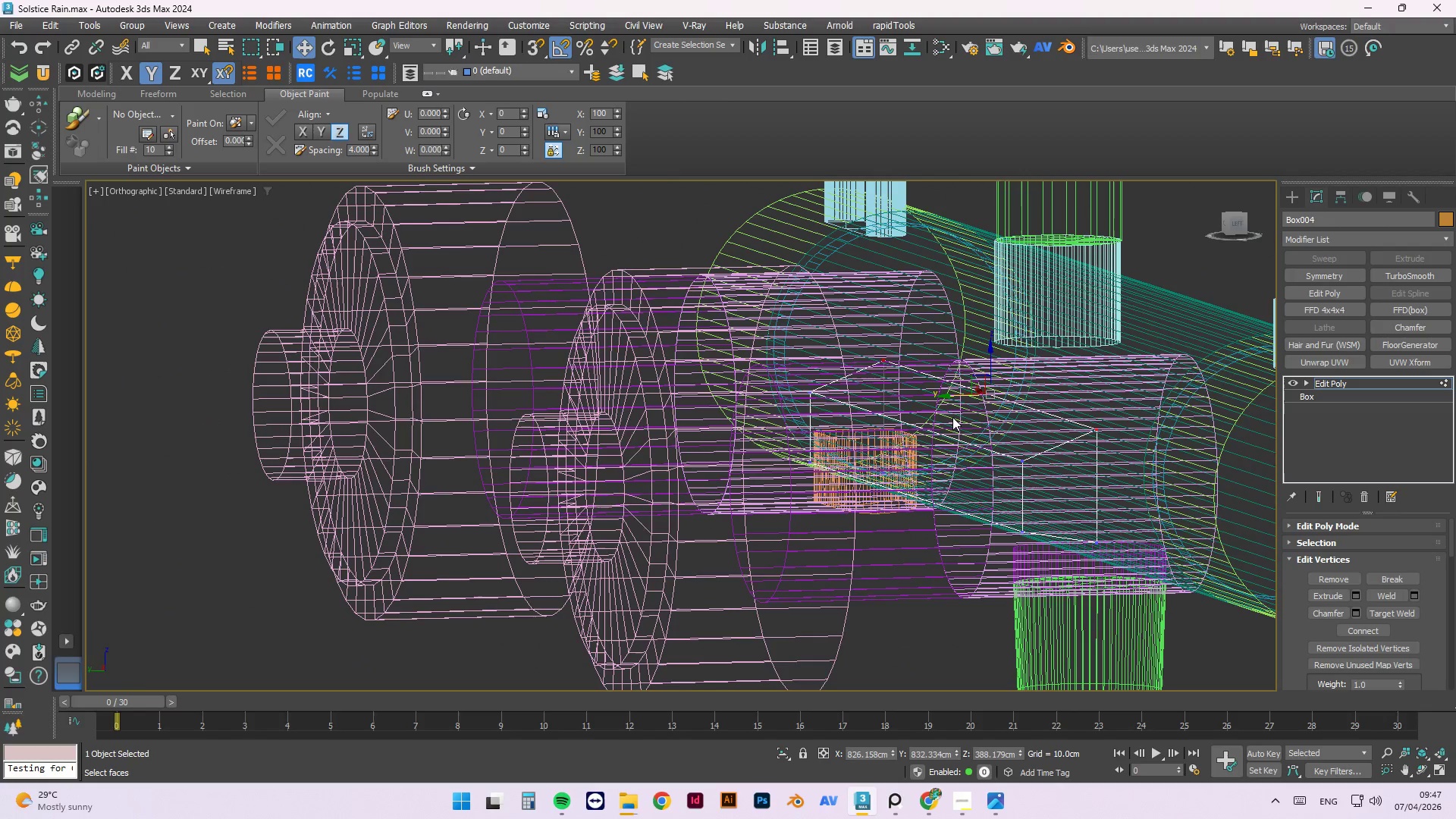 
key(L)
 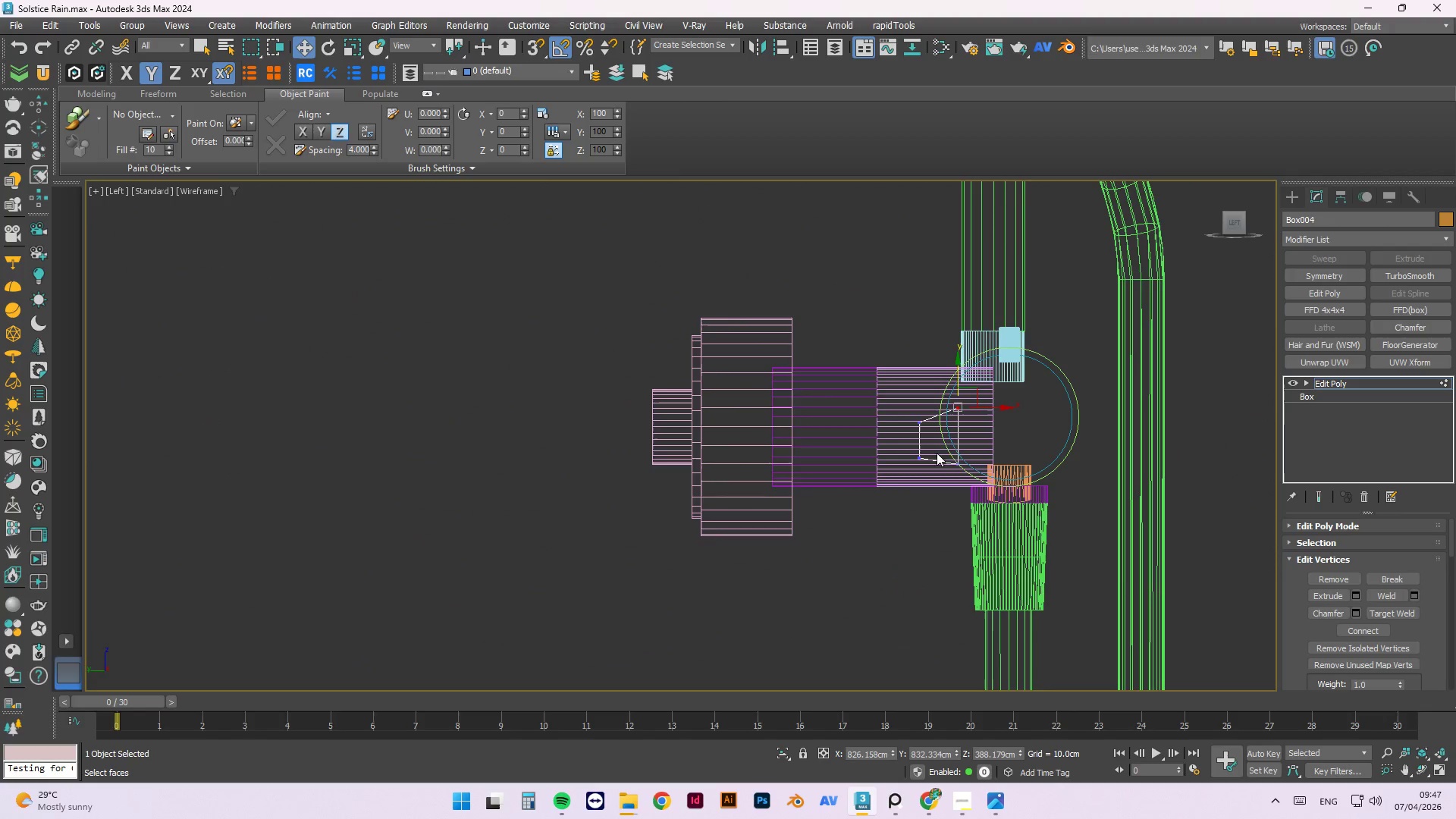 
hold_key(key=AltLeft, duration=1.5)
 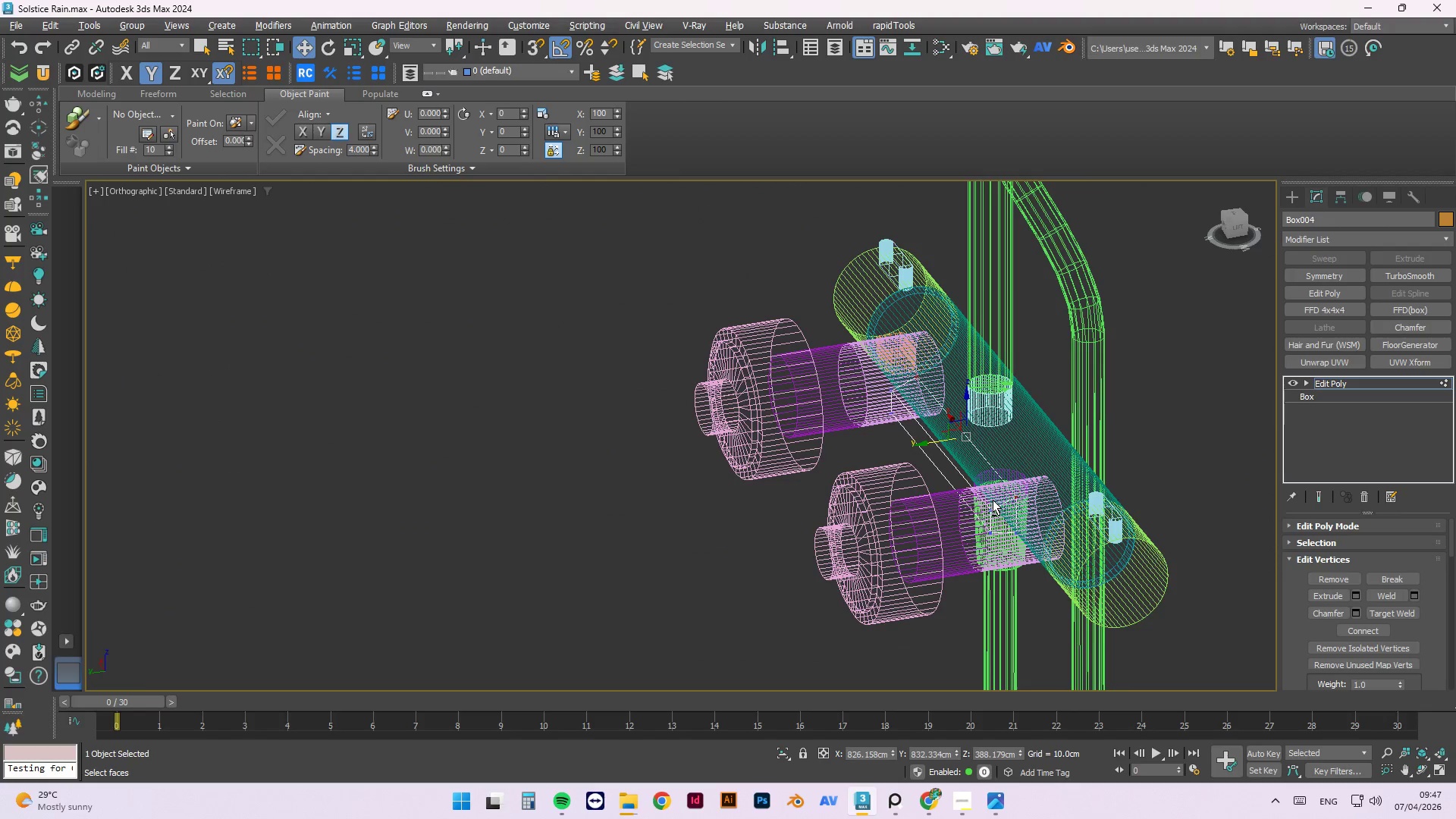 
scroll: coordinate [961, 436], scroll_direction: down, amount: 1.0
 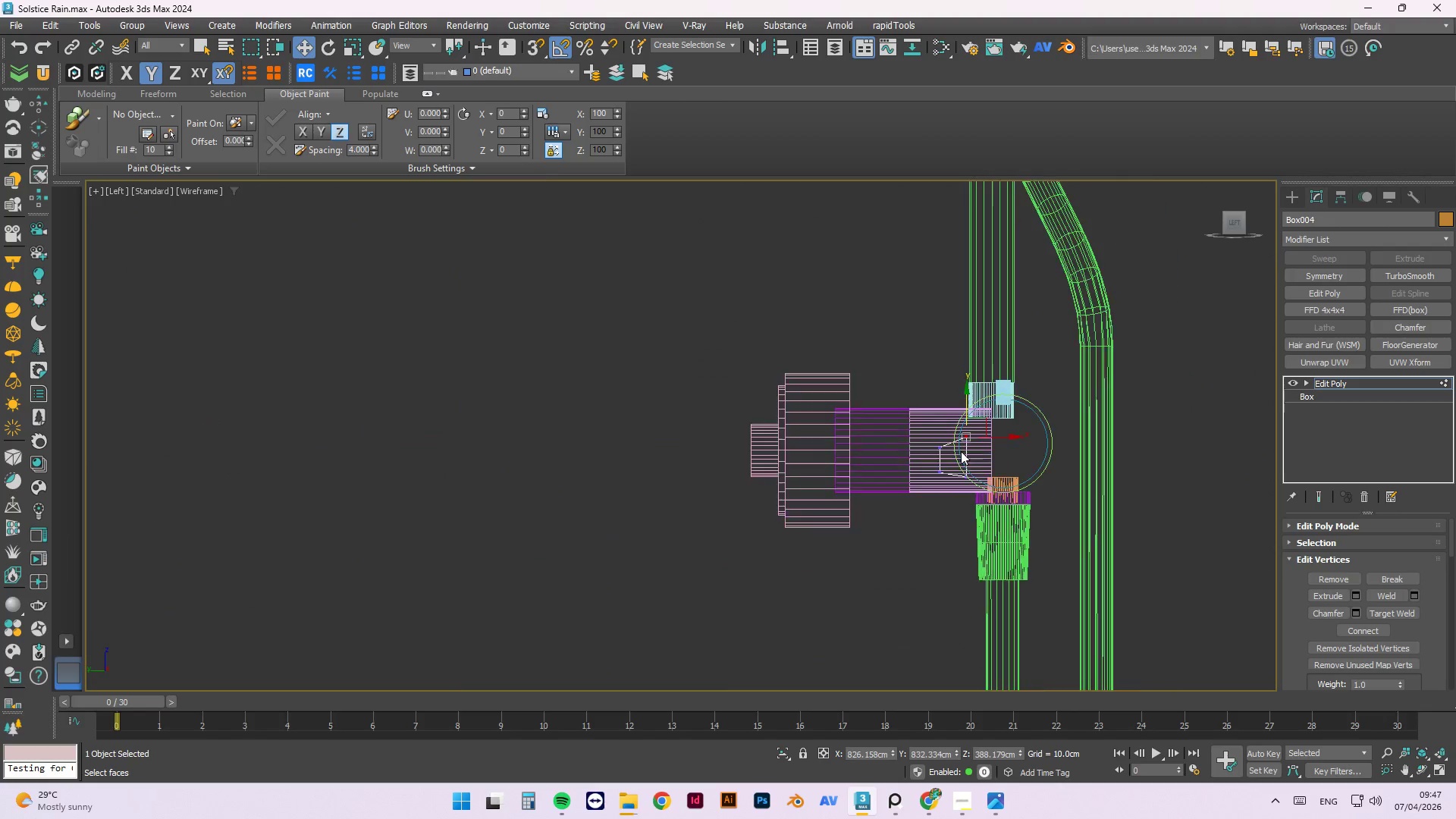 
hold_key(key=AltLeft, duration=1.52)
 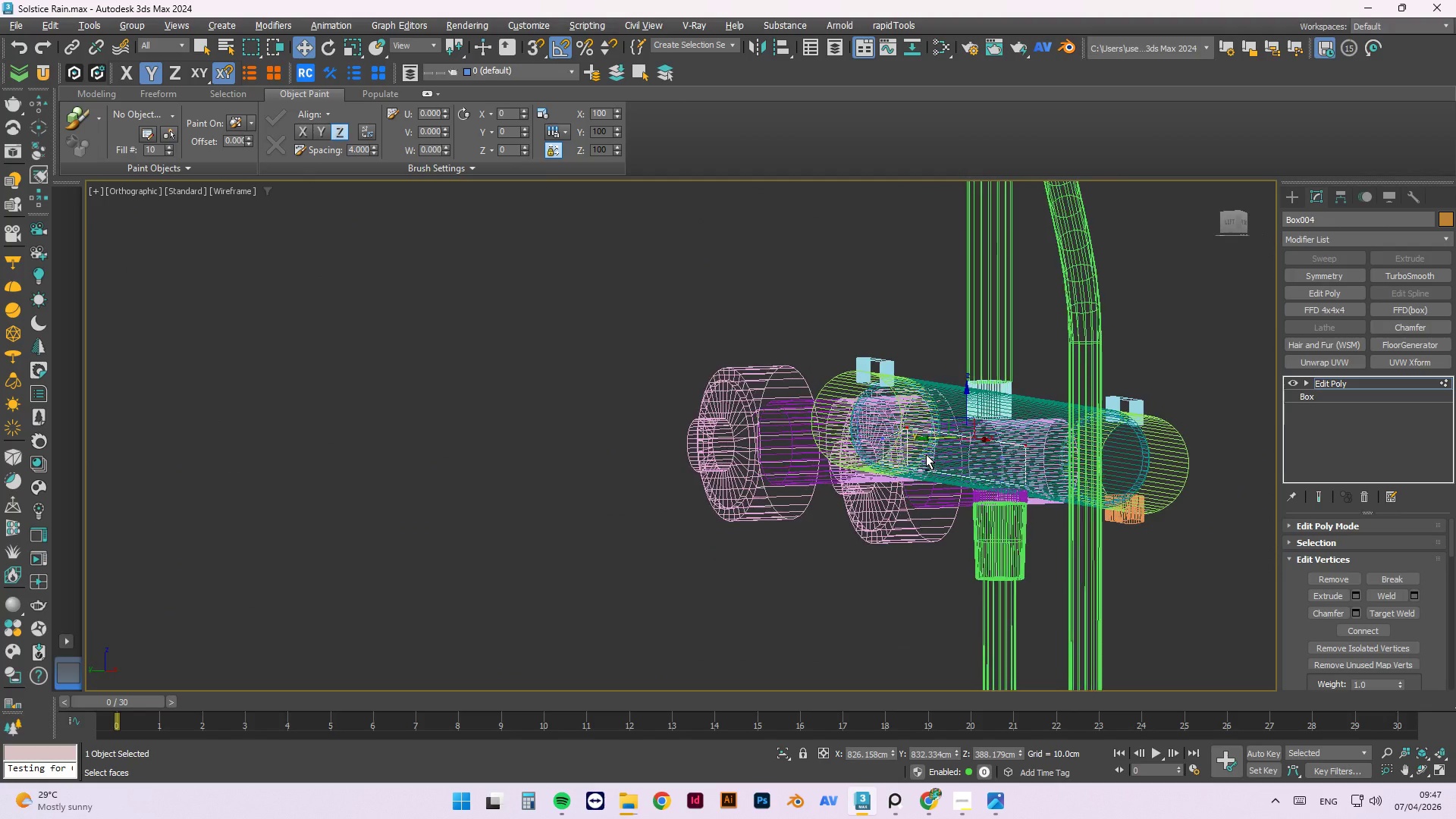 
hold_key(key=AltLeft, duration=0.66)
 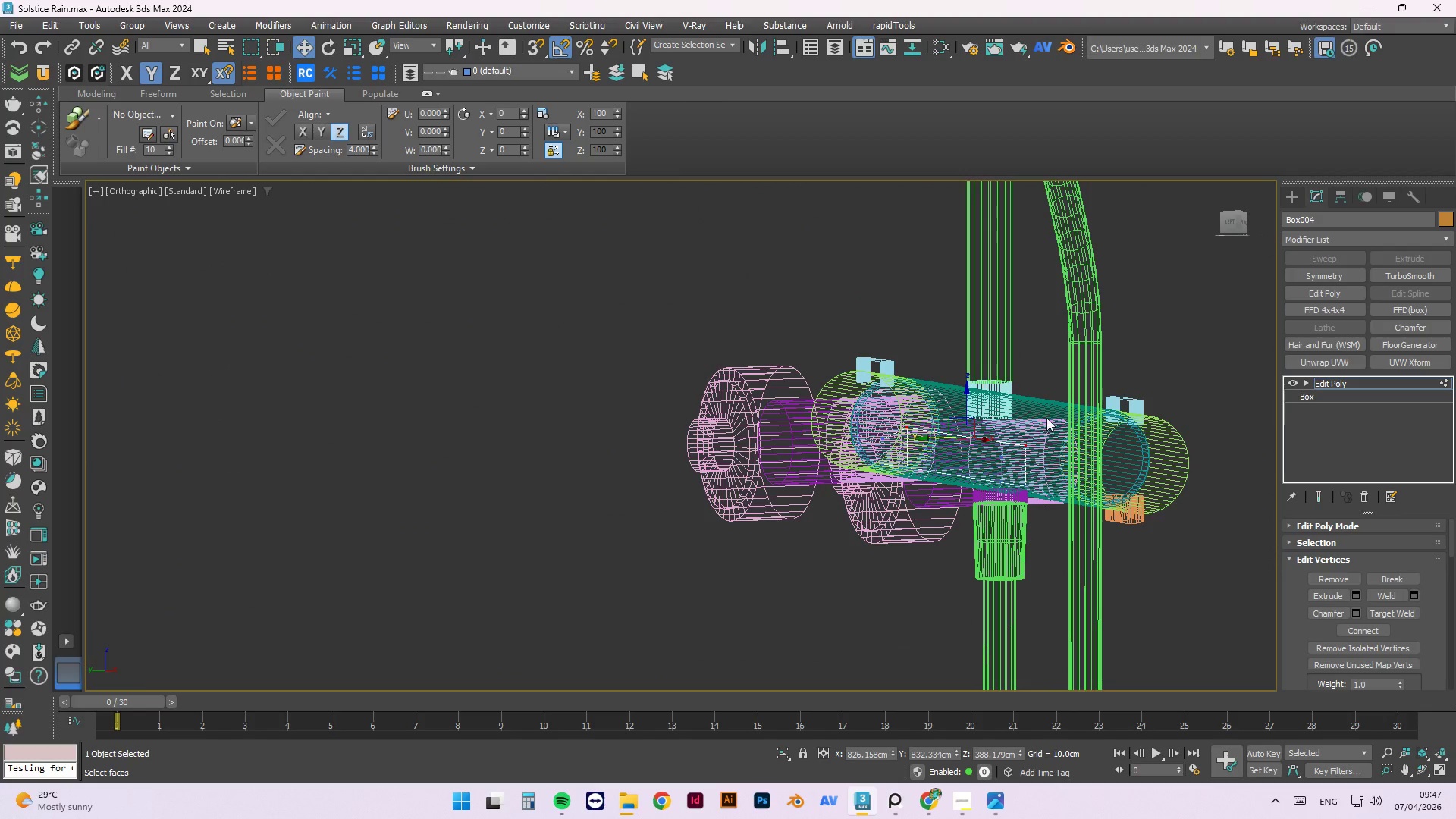 
hold_key(key=AltLeft, duration=9.39)
 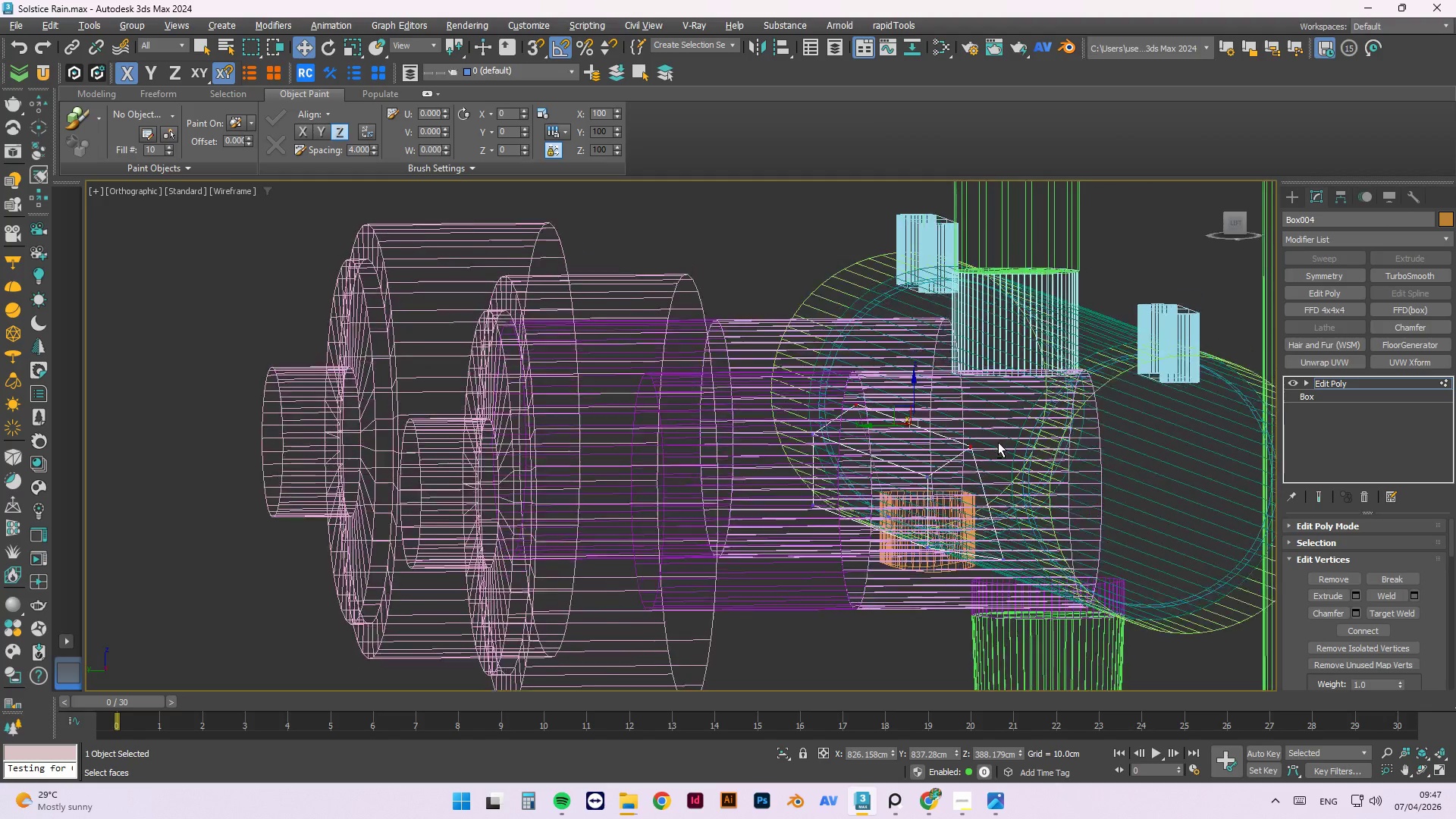 
key(Control+ControlLeft)
 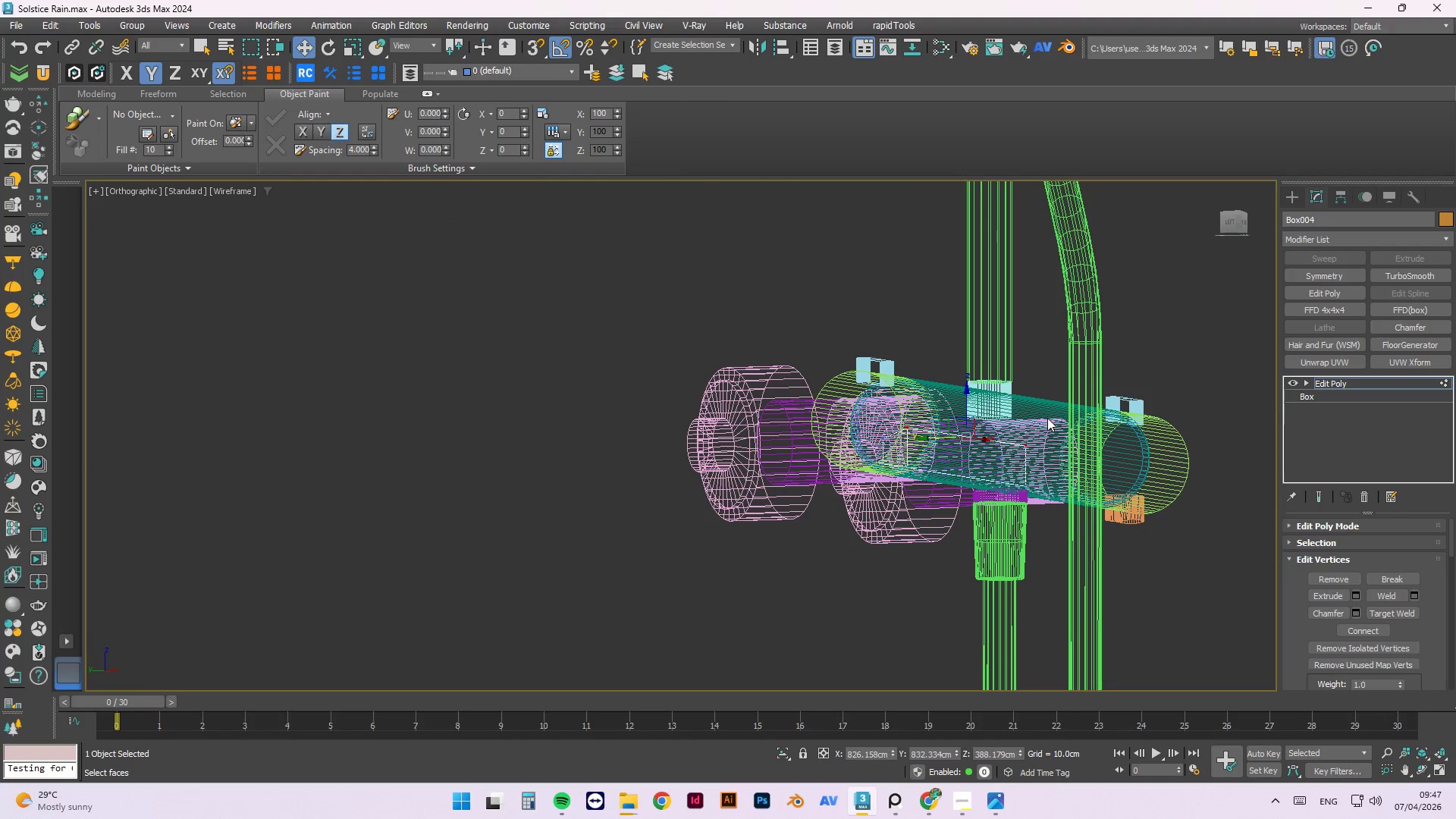 
key(Control+S)
 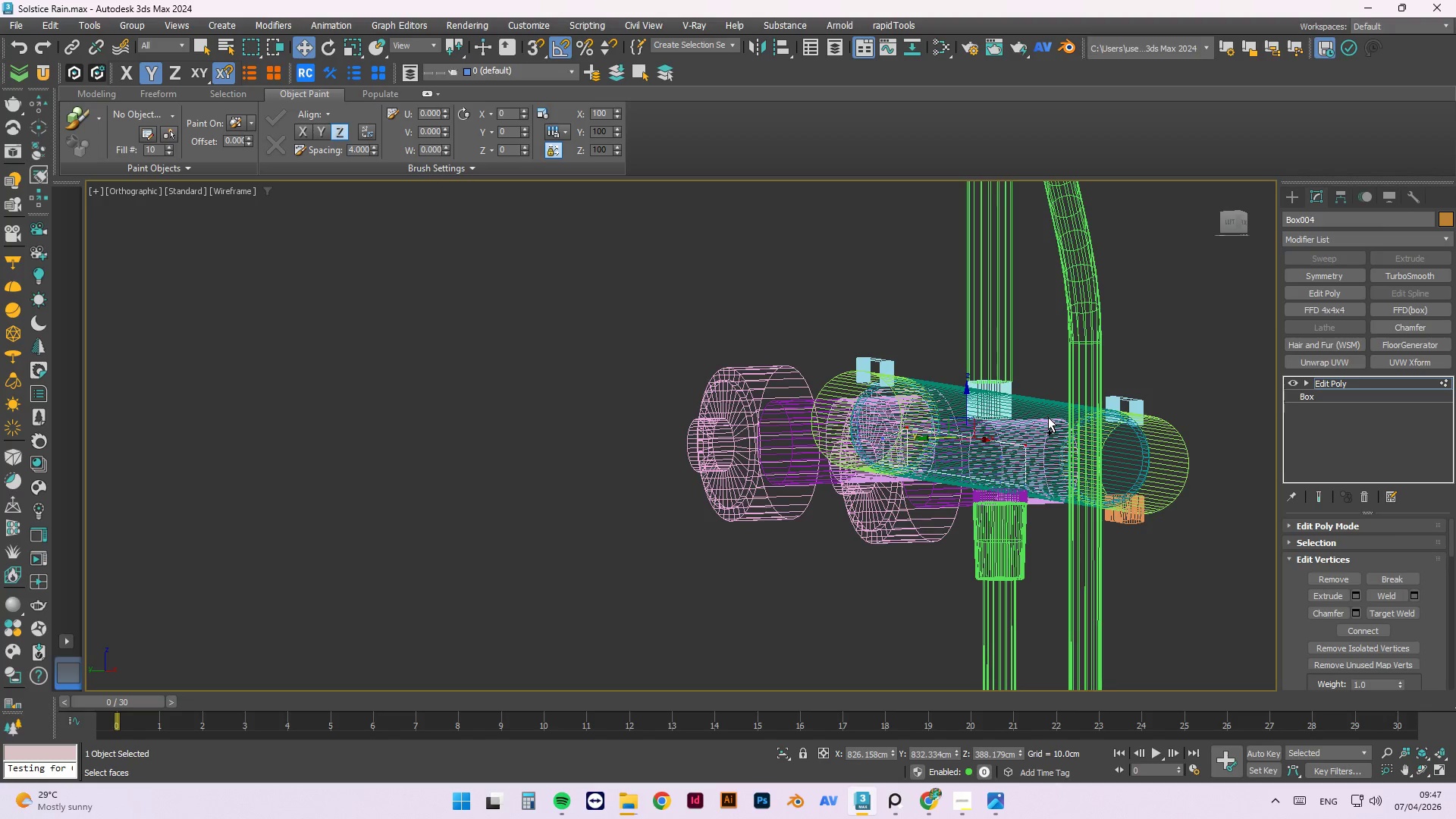 
key(L)
 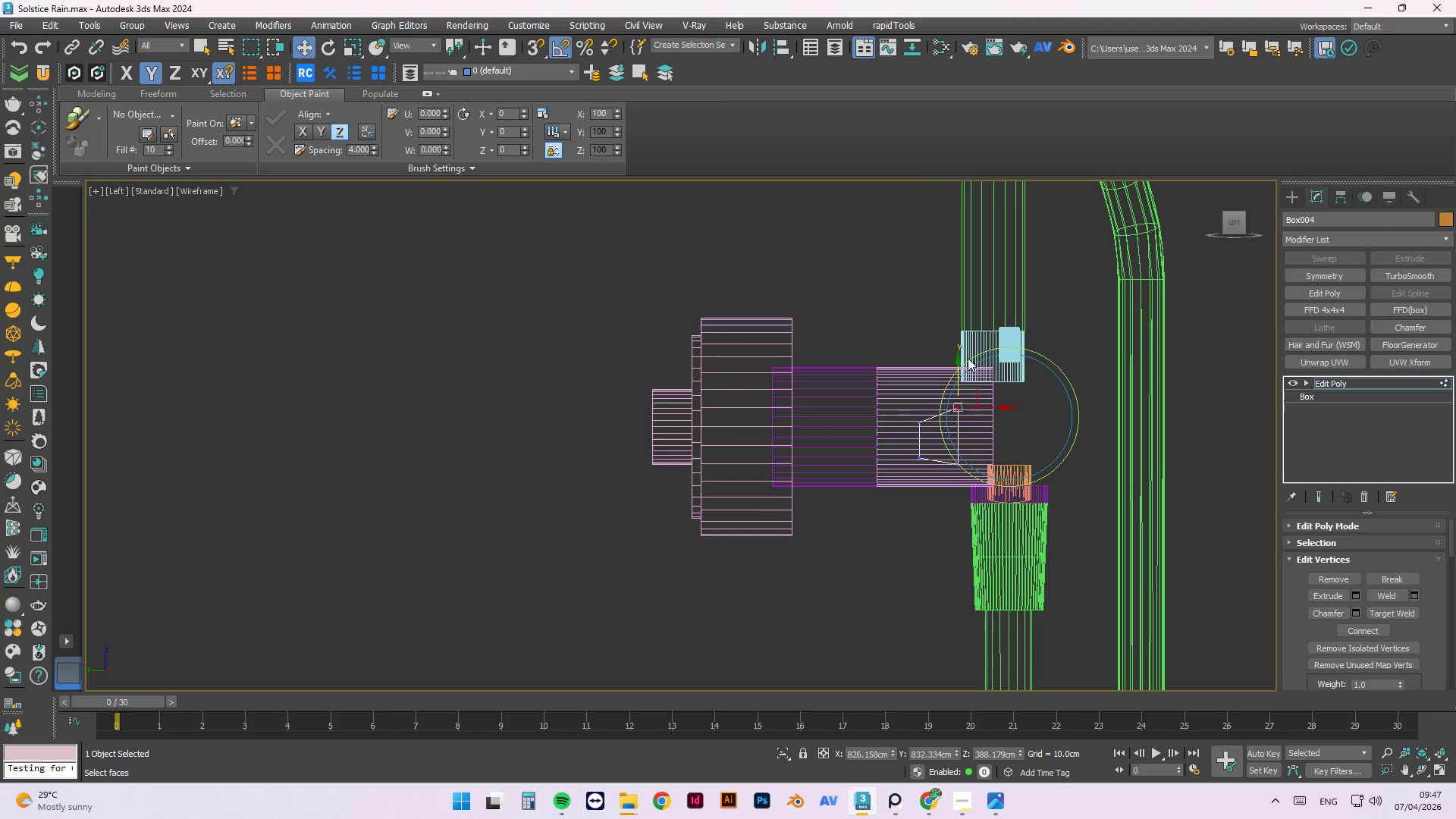 
scroll: coordinate [969, 401], scroll_direction: up, amount: 2.0
 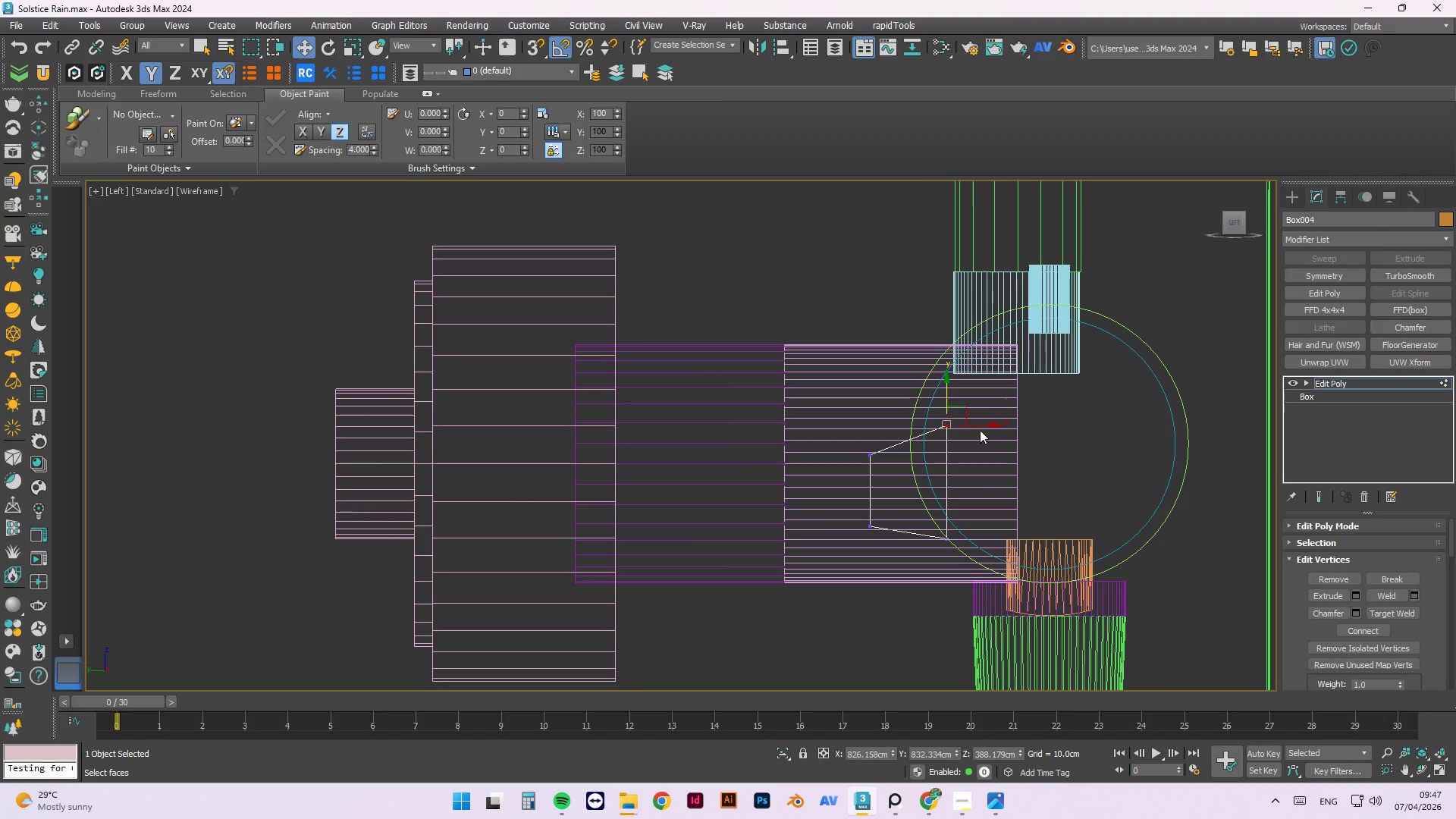 
left_click_drag(start_coordinate=[980, 424], to_coordinate=[947, 419])
 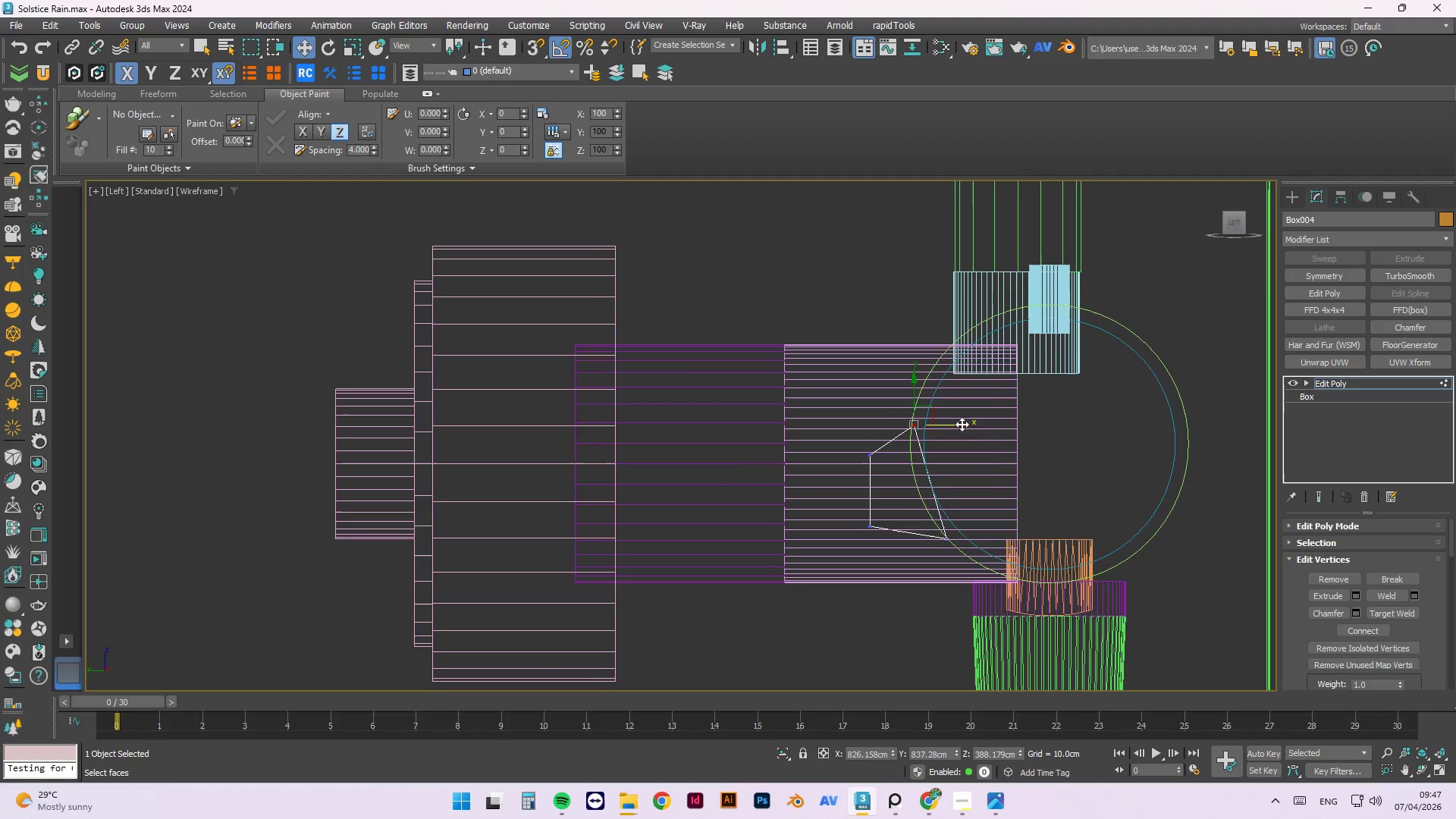 
hold_key(key=AltLeft, duration=1.5)
 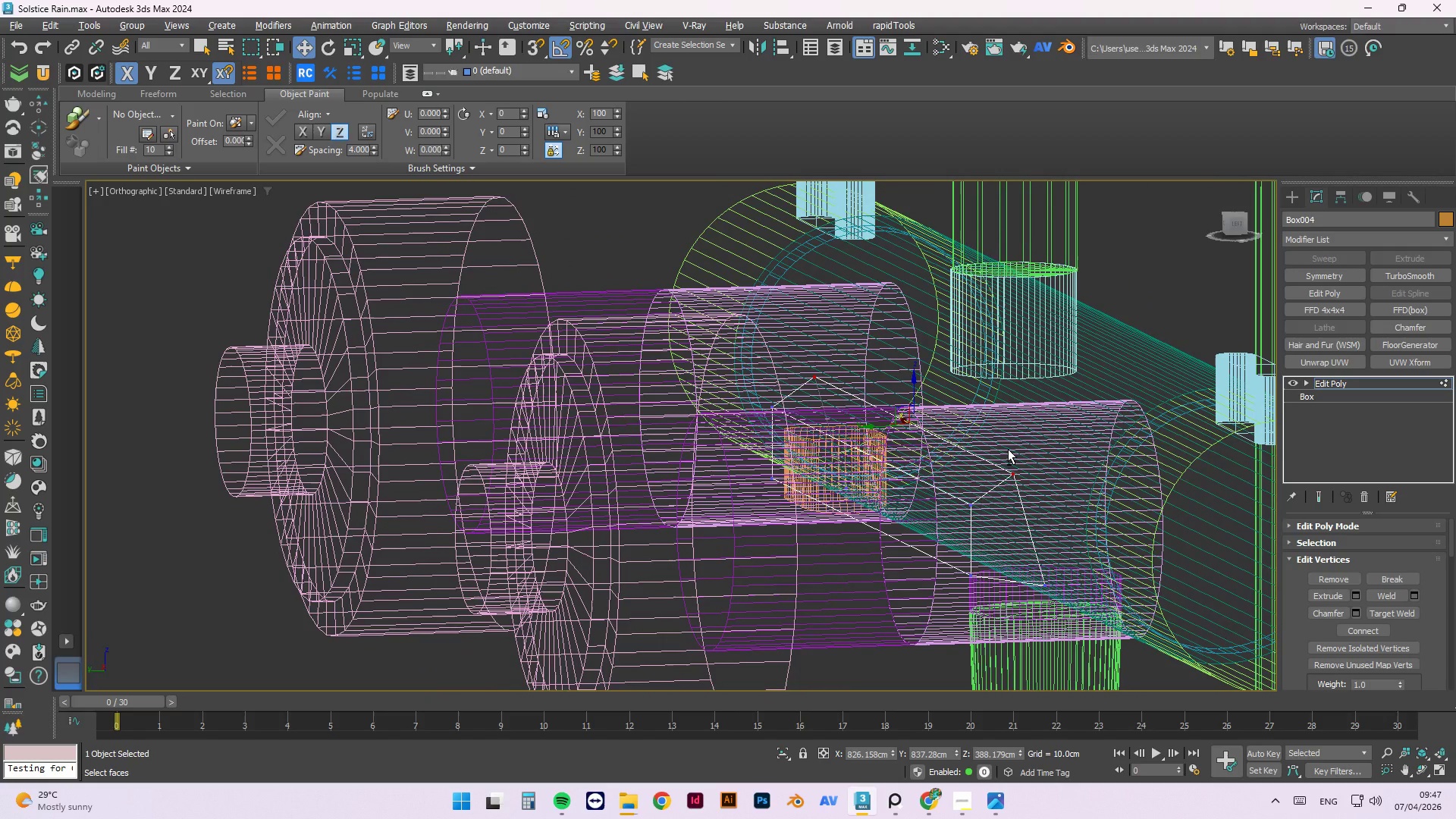 
hold_key(key=AltLeft, duration=1.51)
 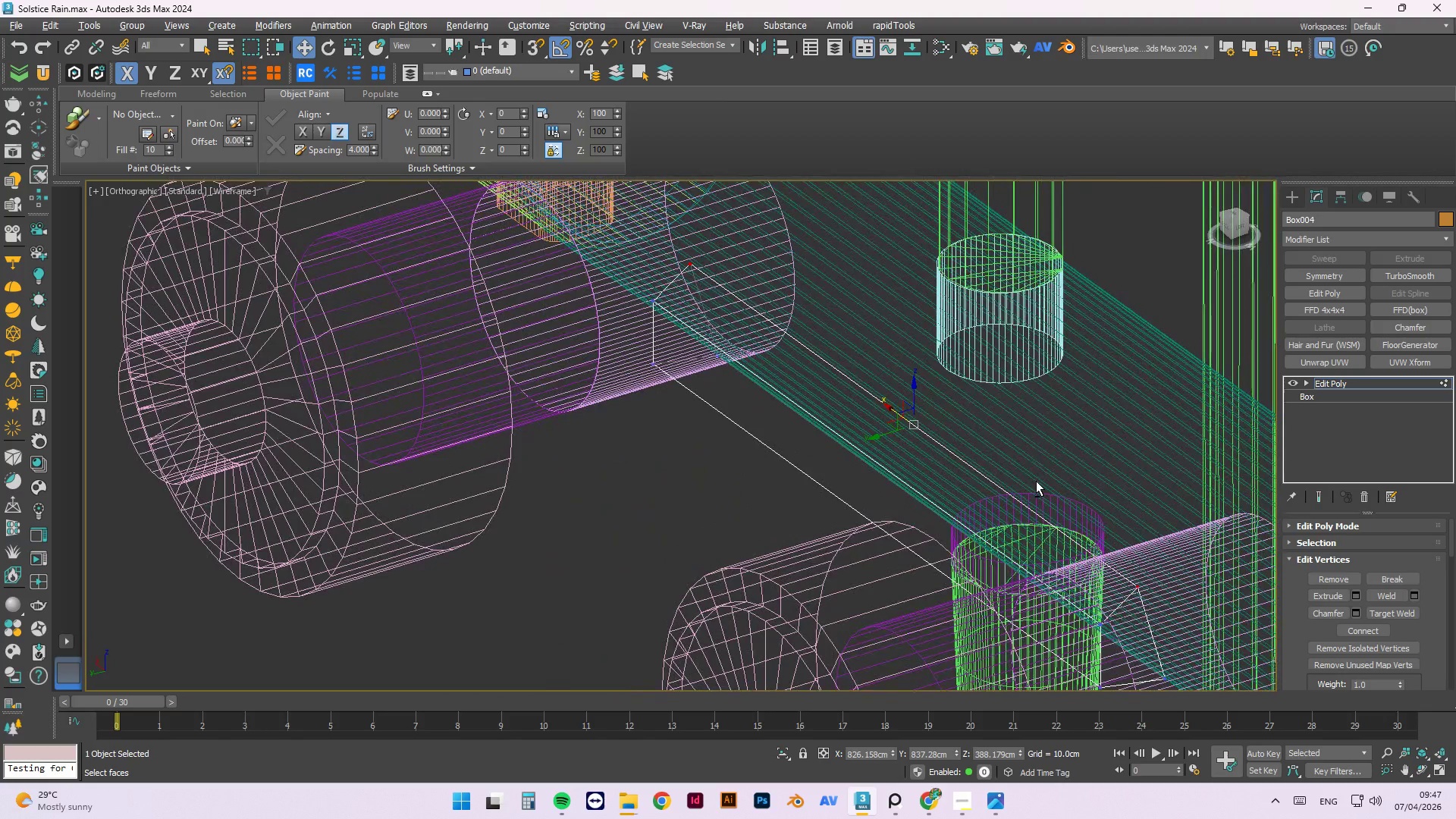 
hold_key(key=AltLeft, duration=1.03)
 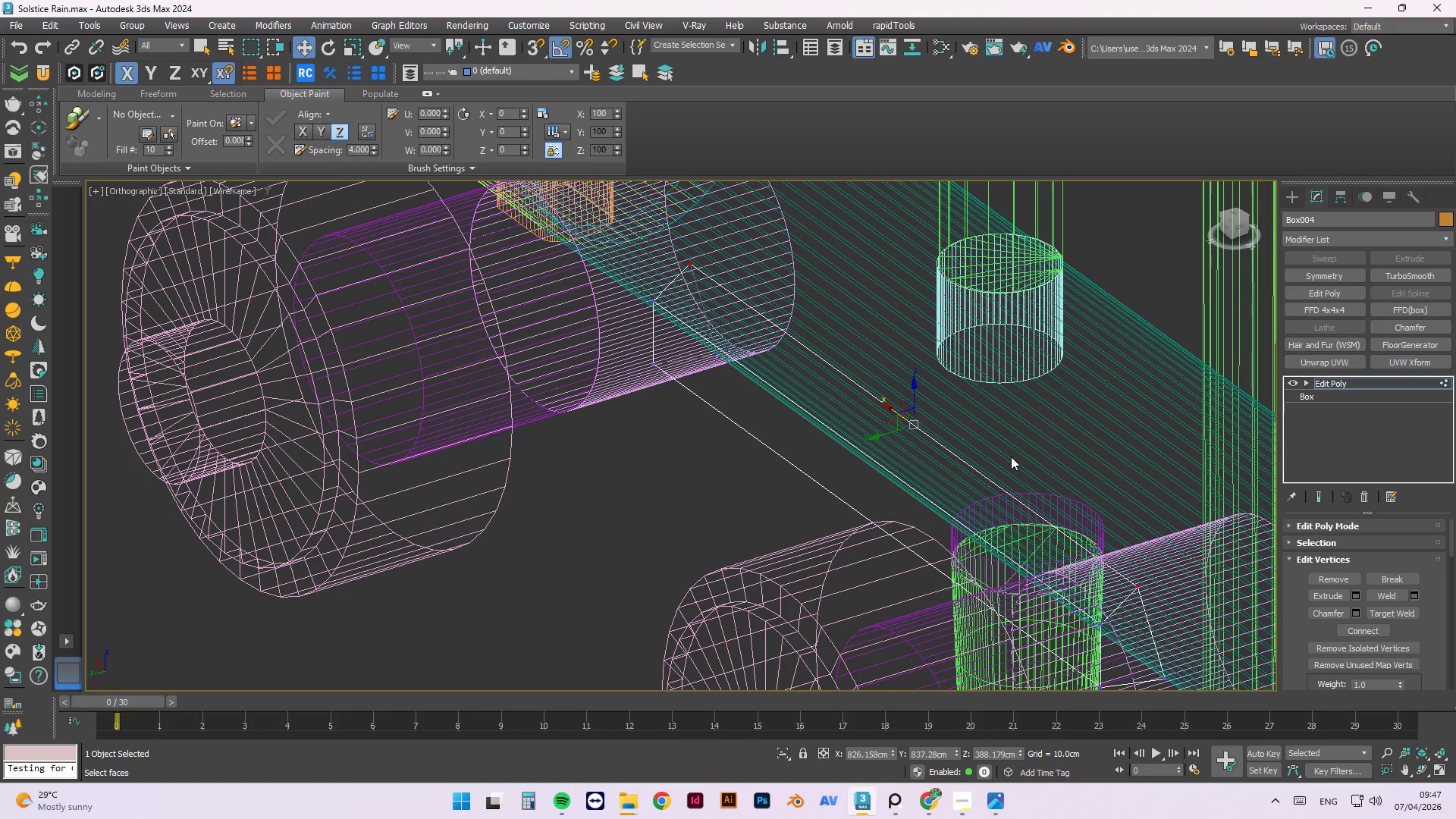 
key(L)
 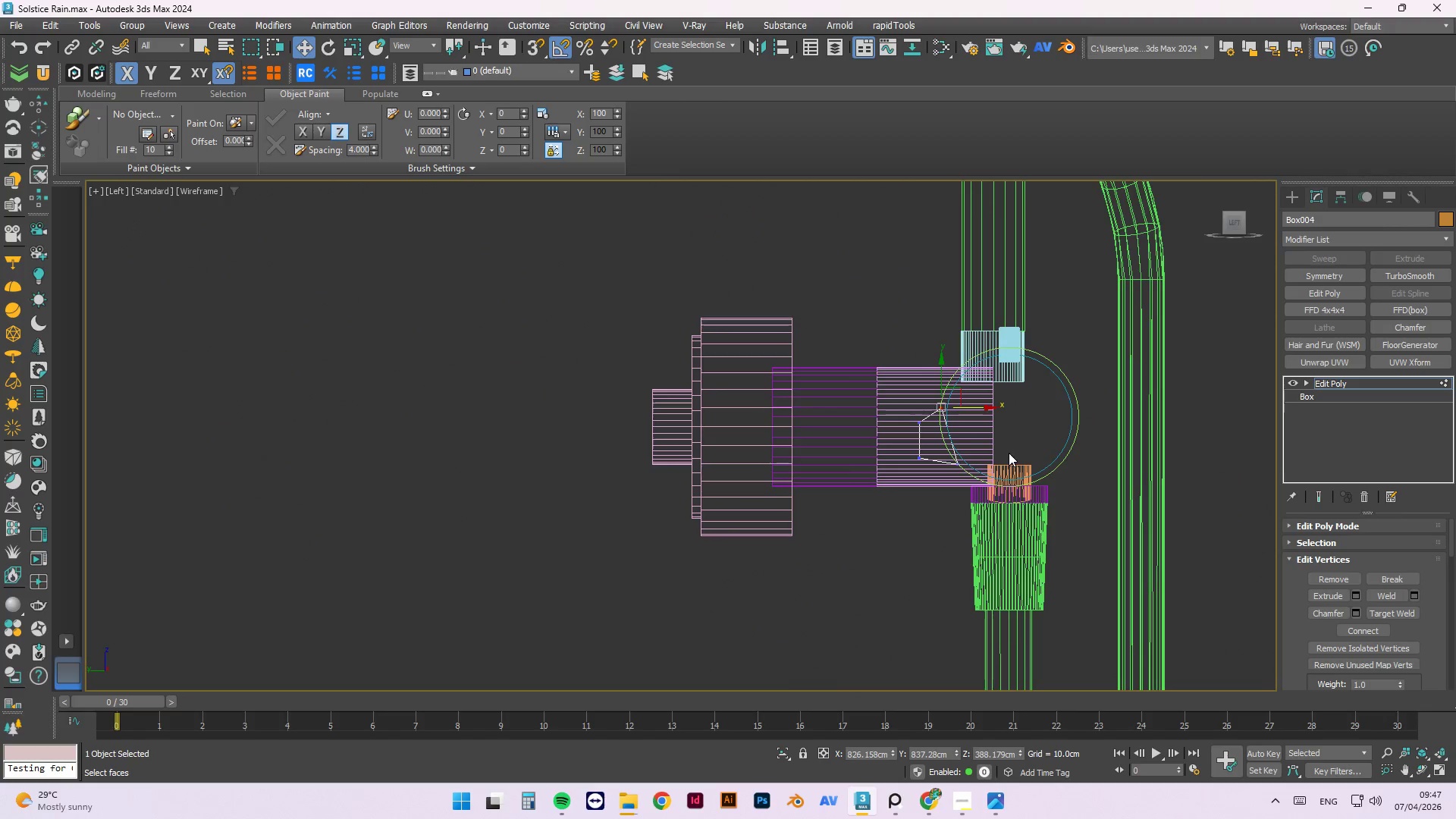 
scroll: coordinate [935, 458], scroll_direction: up, amount: 4.0
 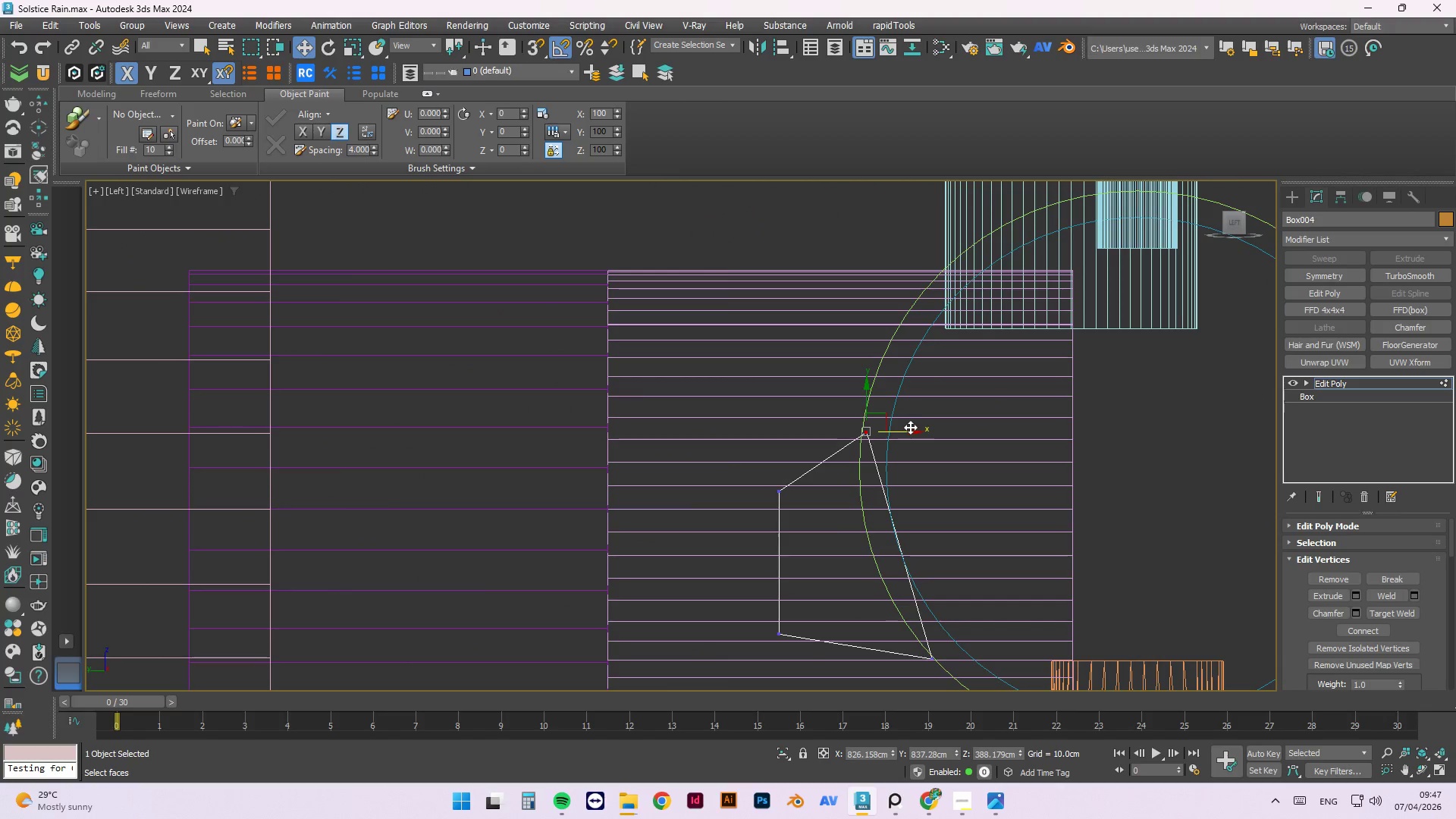 
left_click_drag(start_coordinate=[909, 430], to_coordinate=[935, 435])
 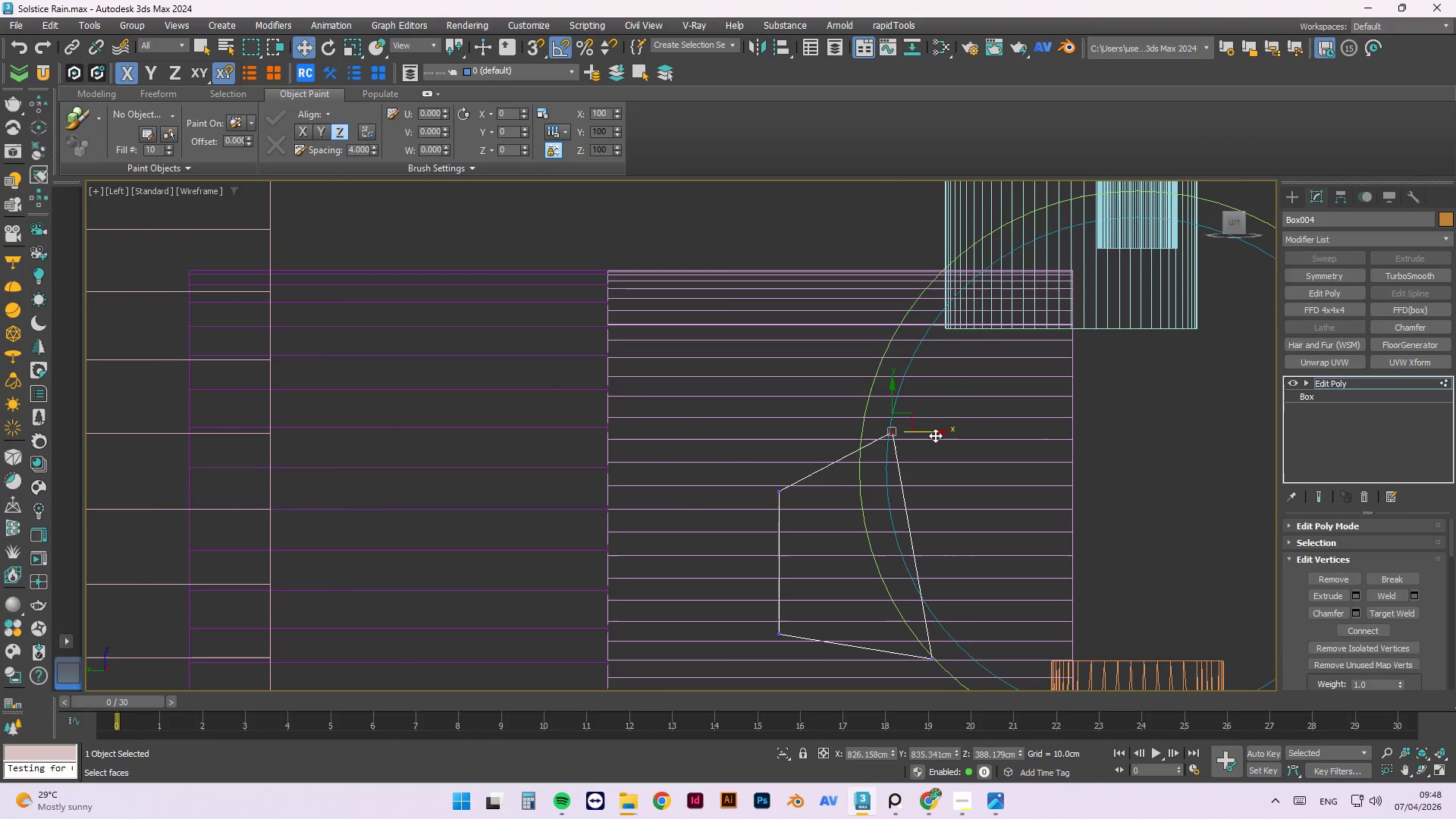 
key(Control+Z)
 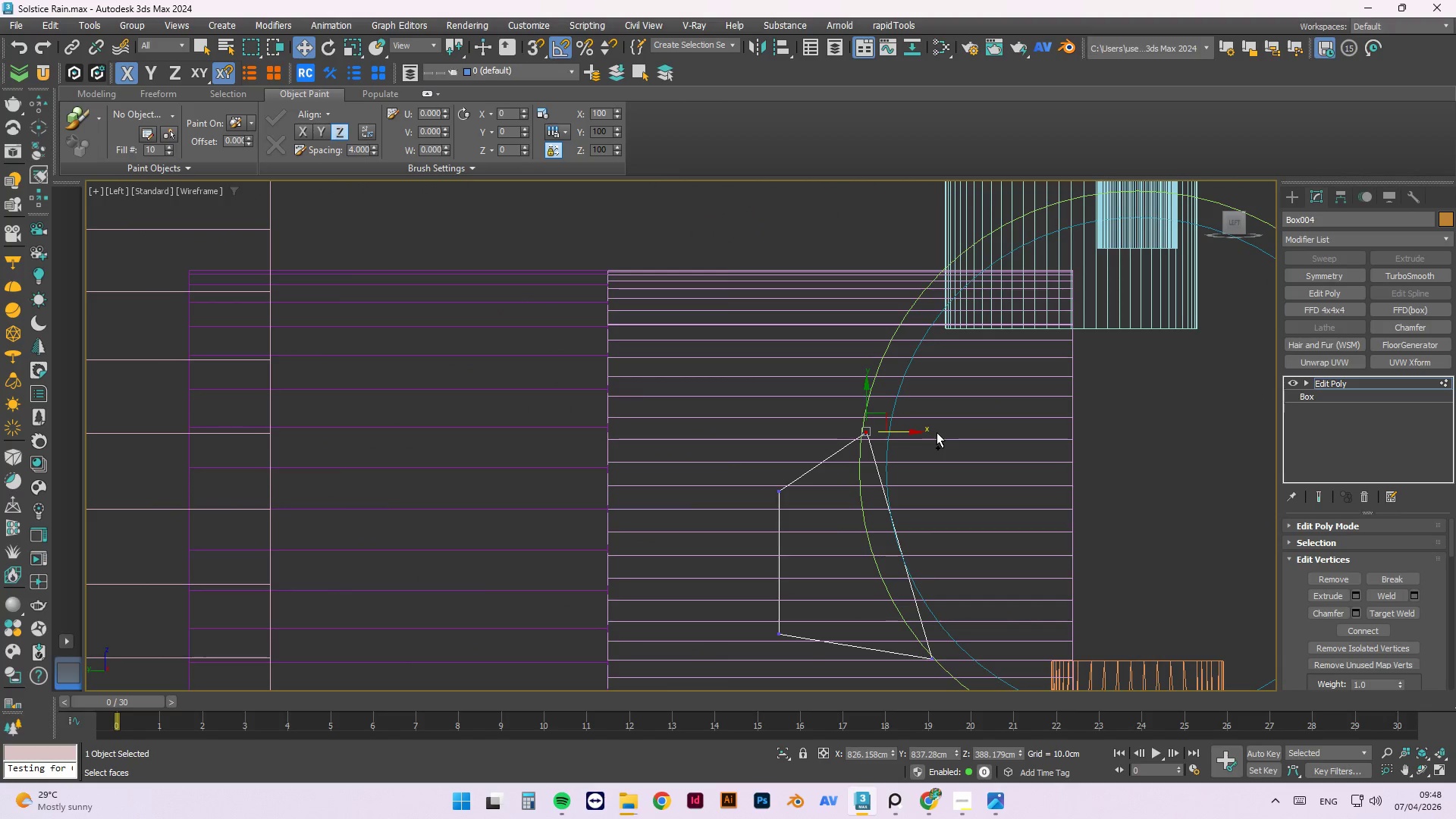 
key(Control+Z)
 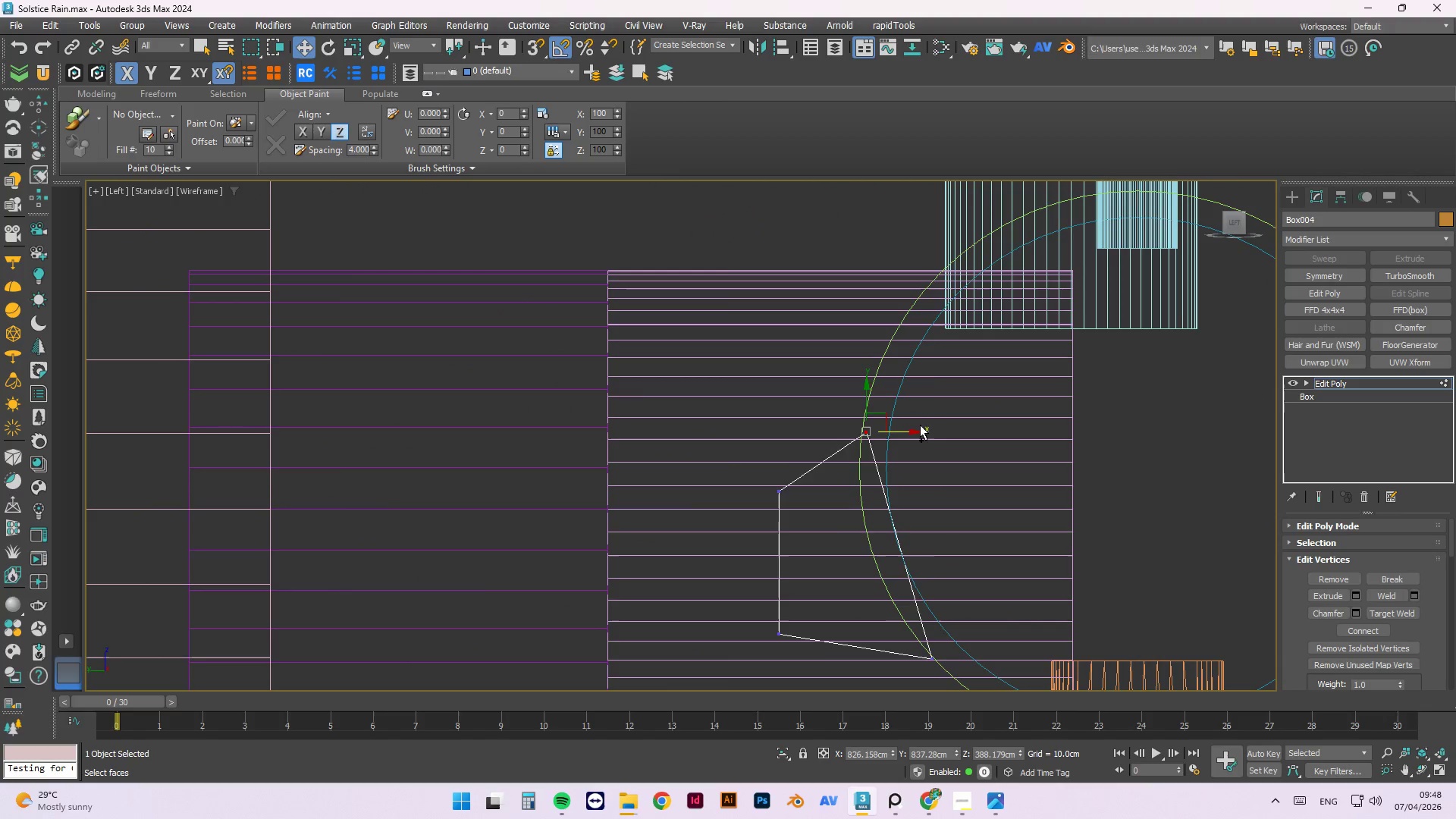 
key(Control+Z)
 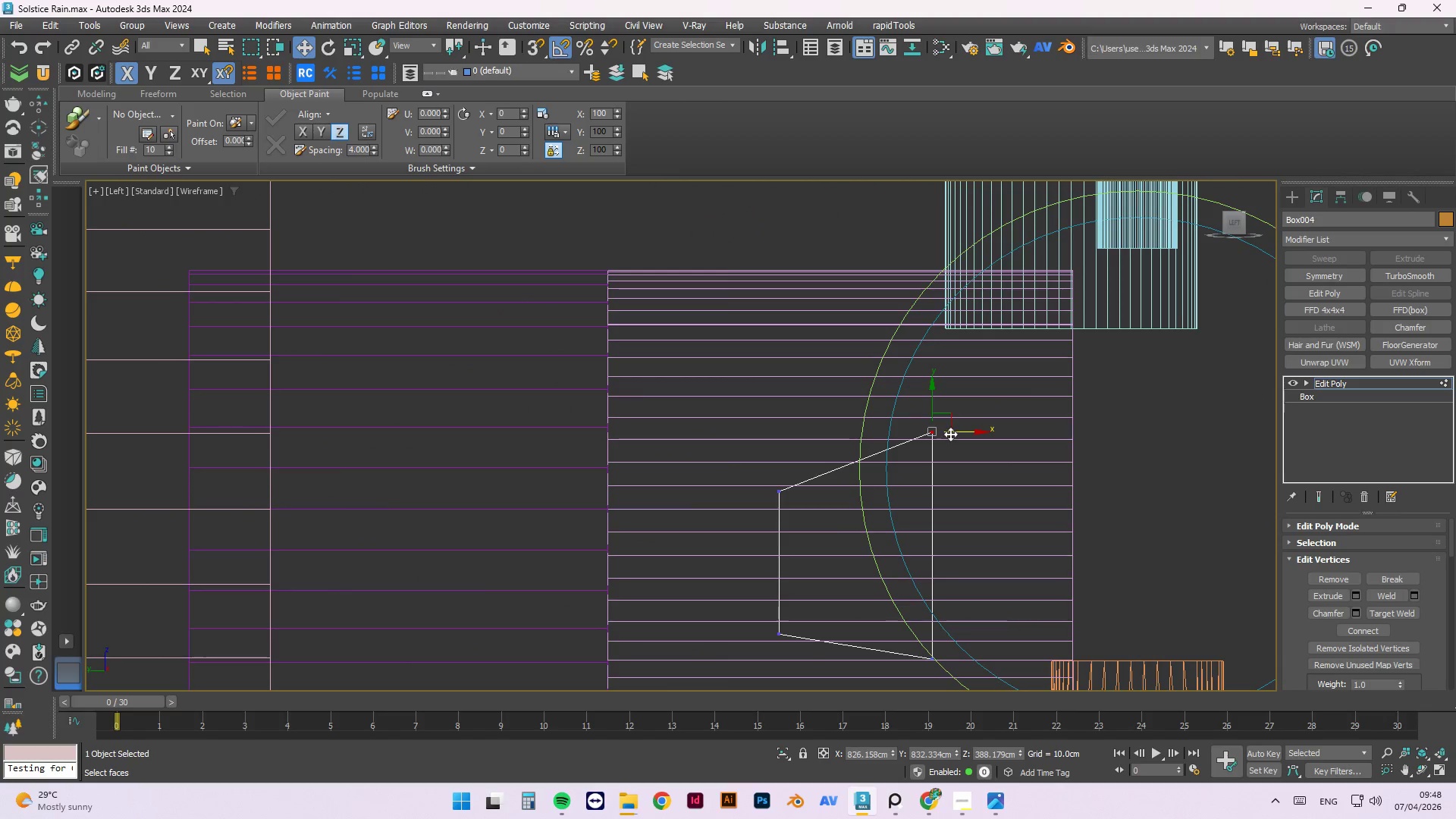 
left_click_drag(start_coordinate=[952, 433], to_coordinate=[917, 425])
 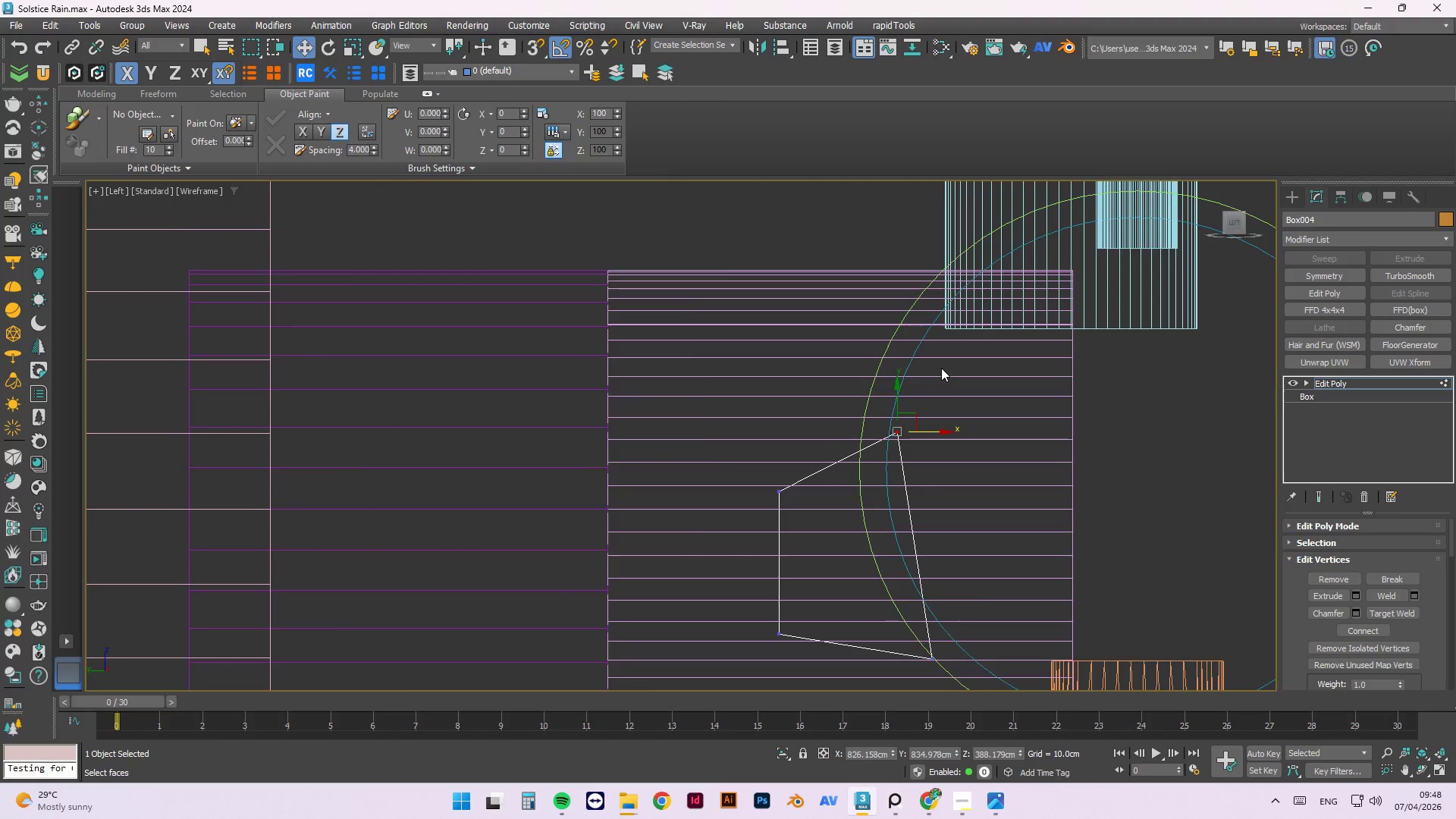 
scroll: coordinate [941, 368], scroll_direction: down, amount: 1.0
 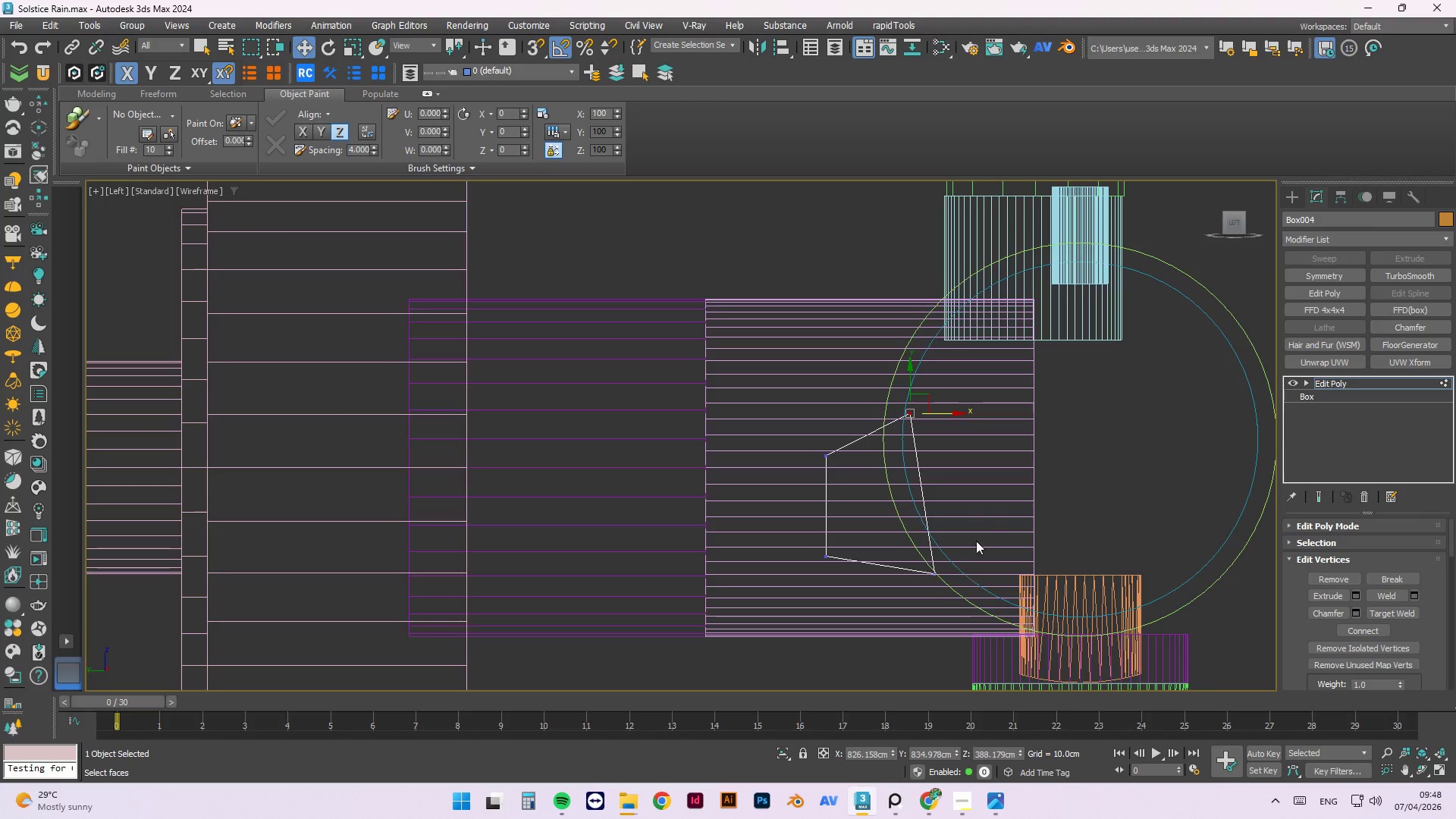 
left_click_drag(start_coordinate=[988, 515], to_coordinate=[888, 623])
 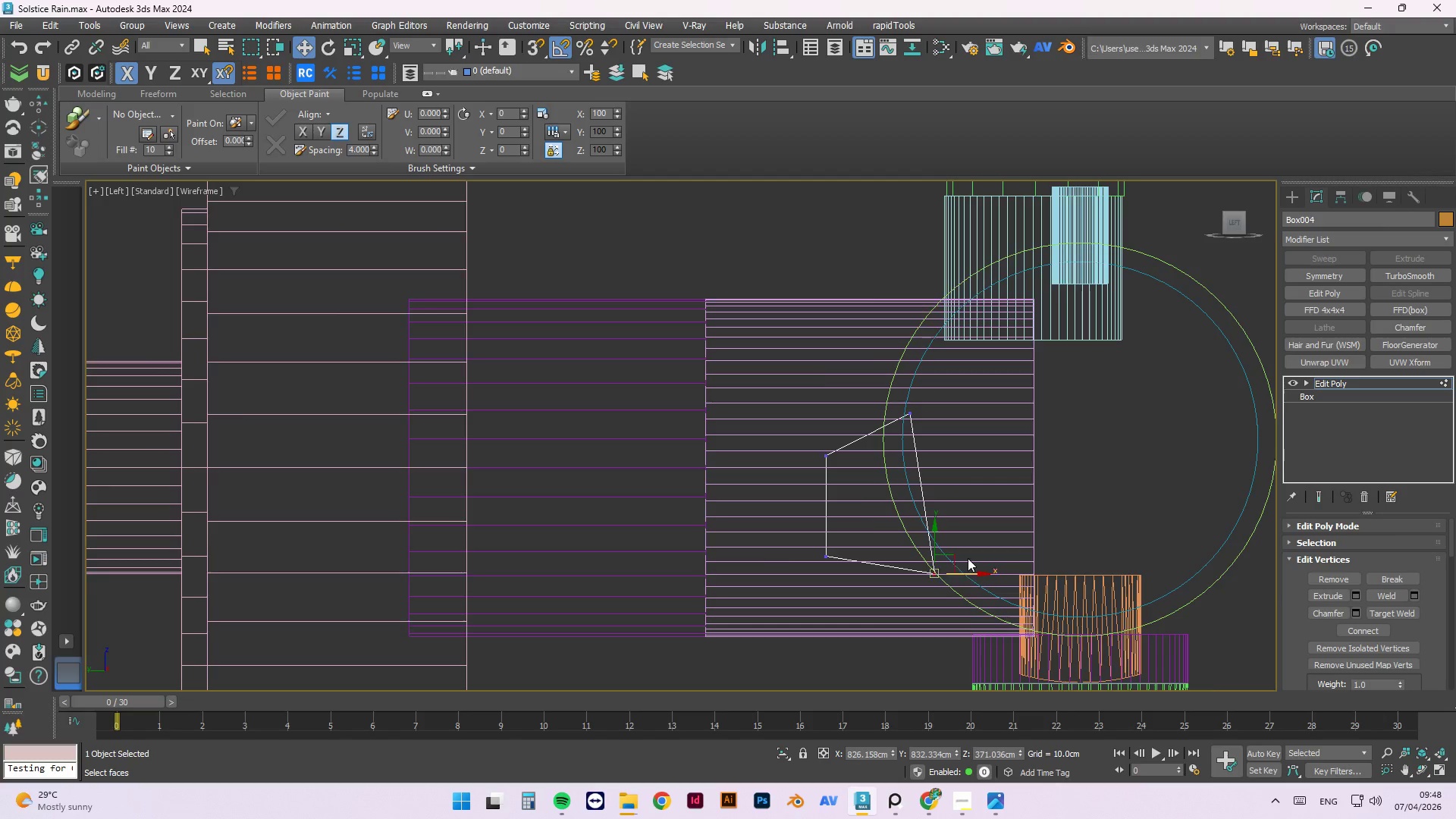 
scroll: coordinate [968, 557], scroll_direction: up, amount: 3.0
 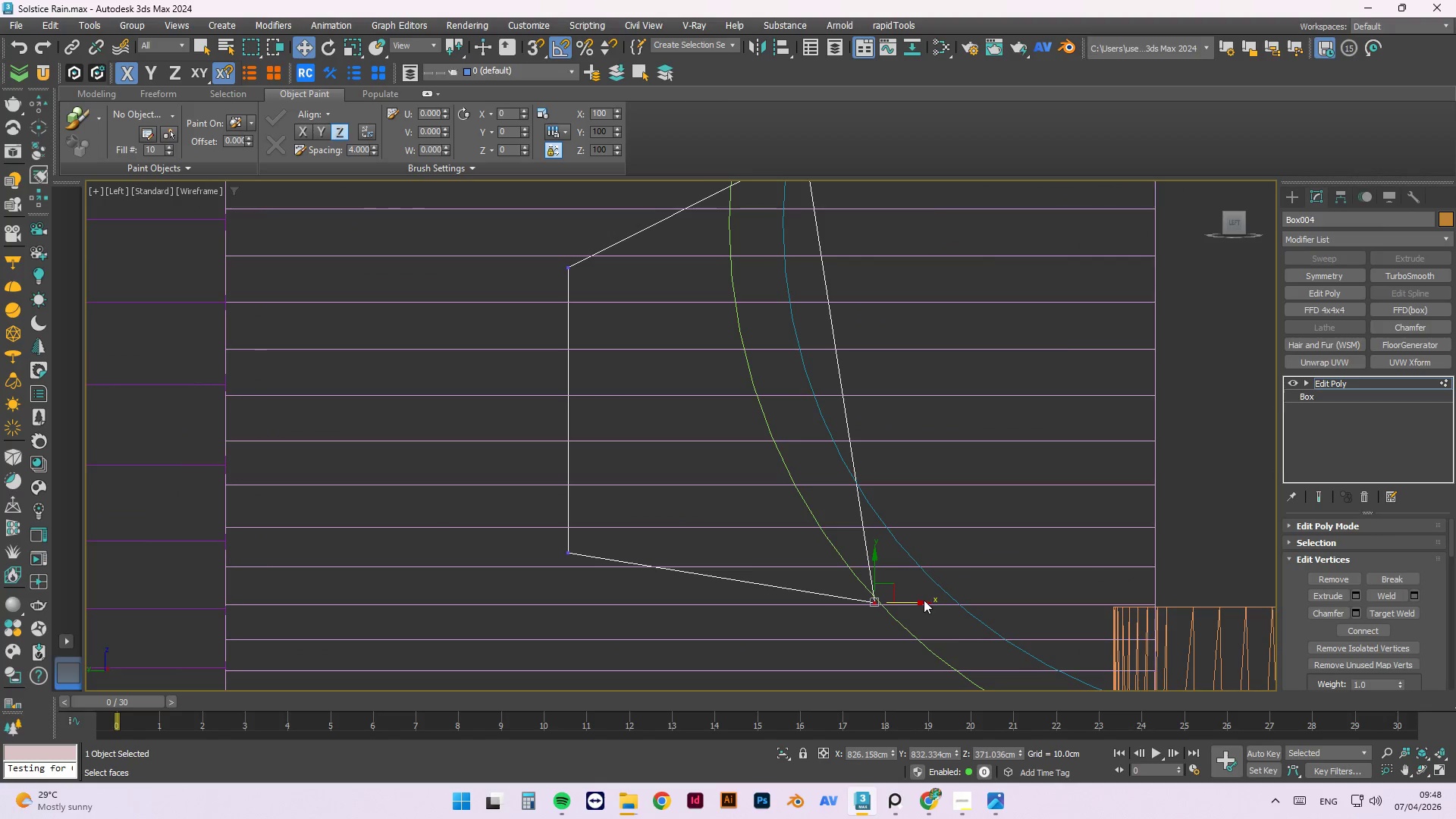 
left_click_drag(start_coordinate=[922, 602], to_coordinate=[1003, 609])
 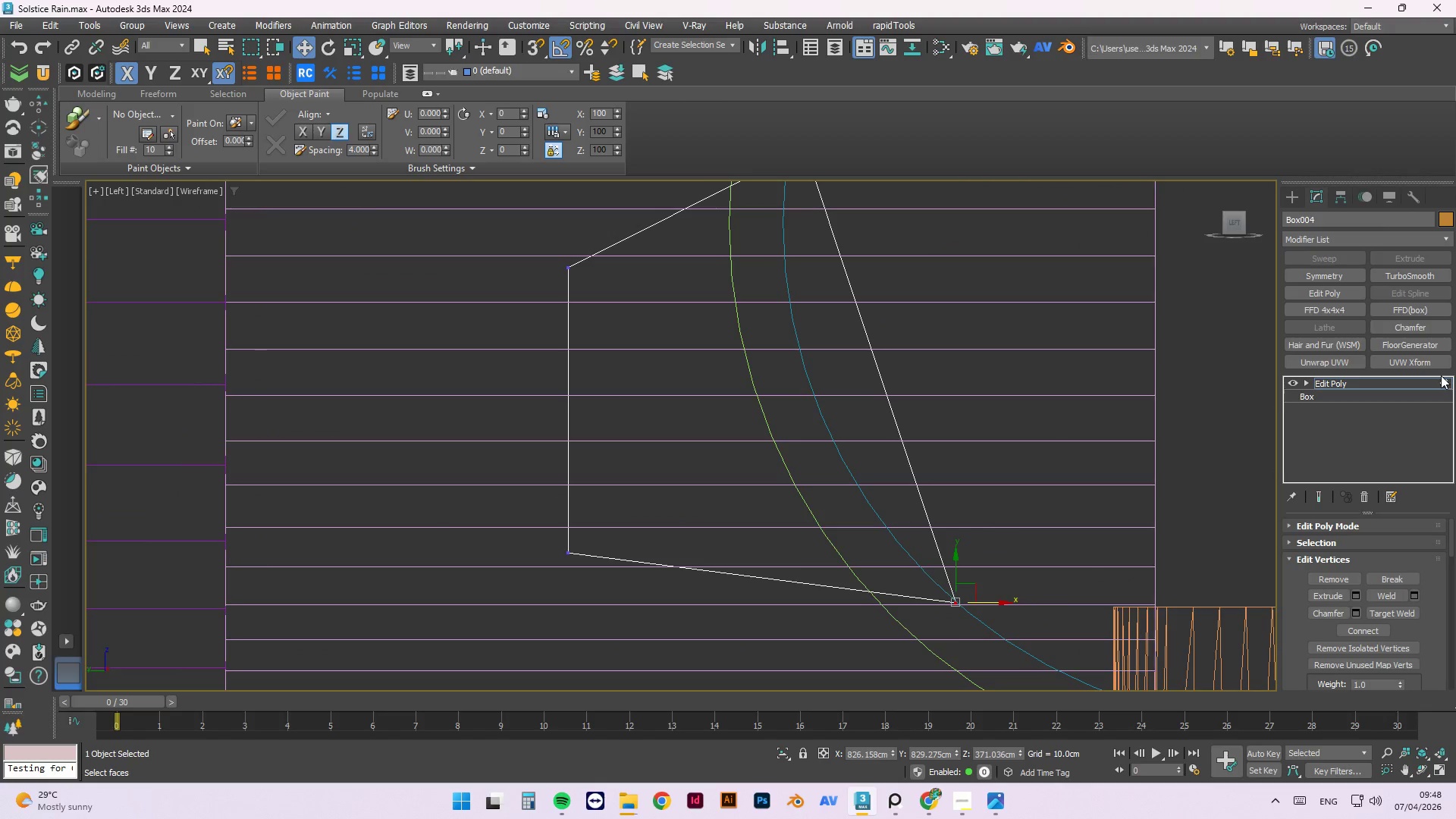 
left_click([1443, 381])
 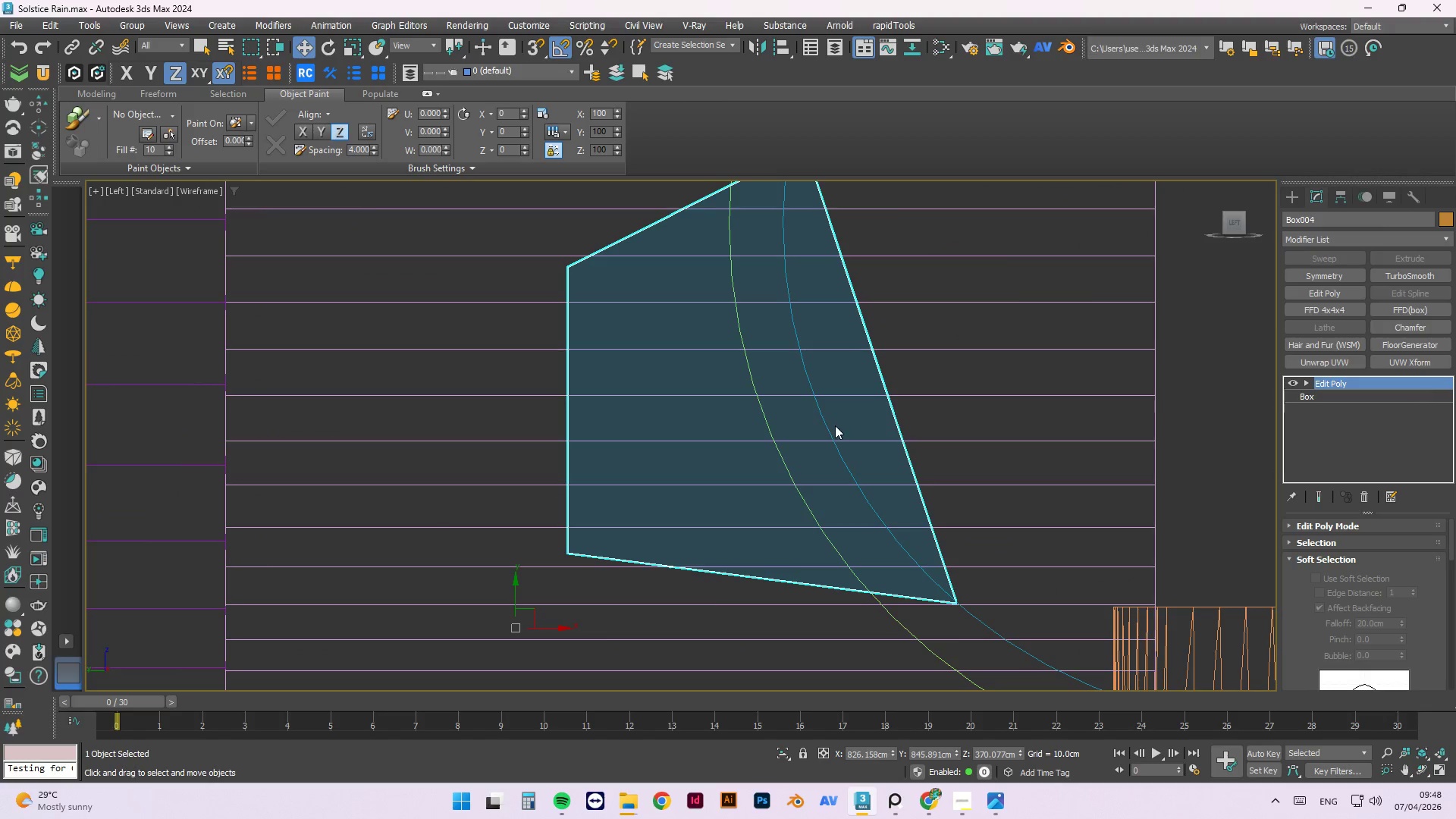 
scroll: coordinate [725, 441], scroll_direction: down, amount: 7.0
 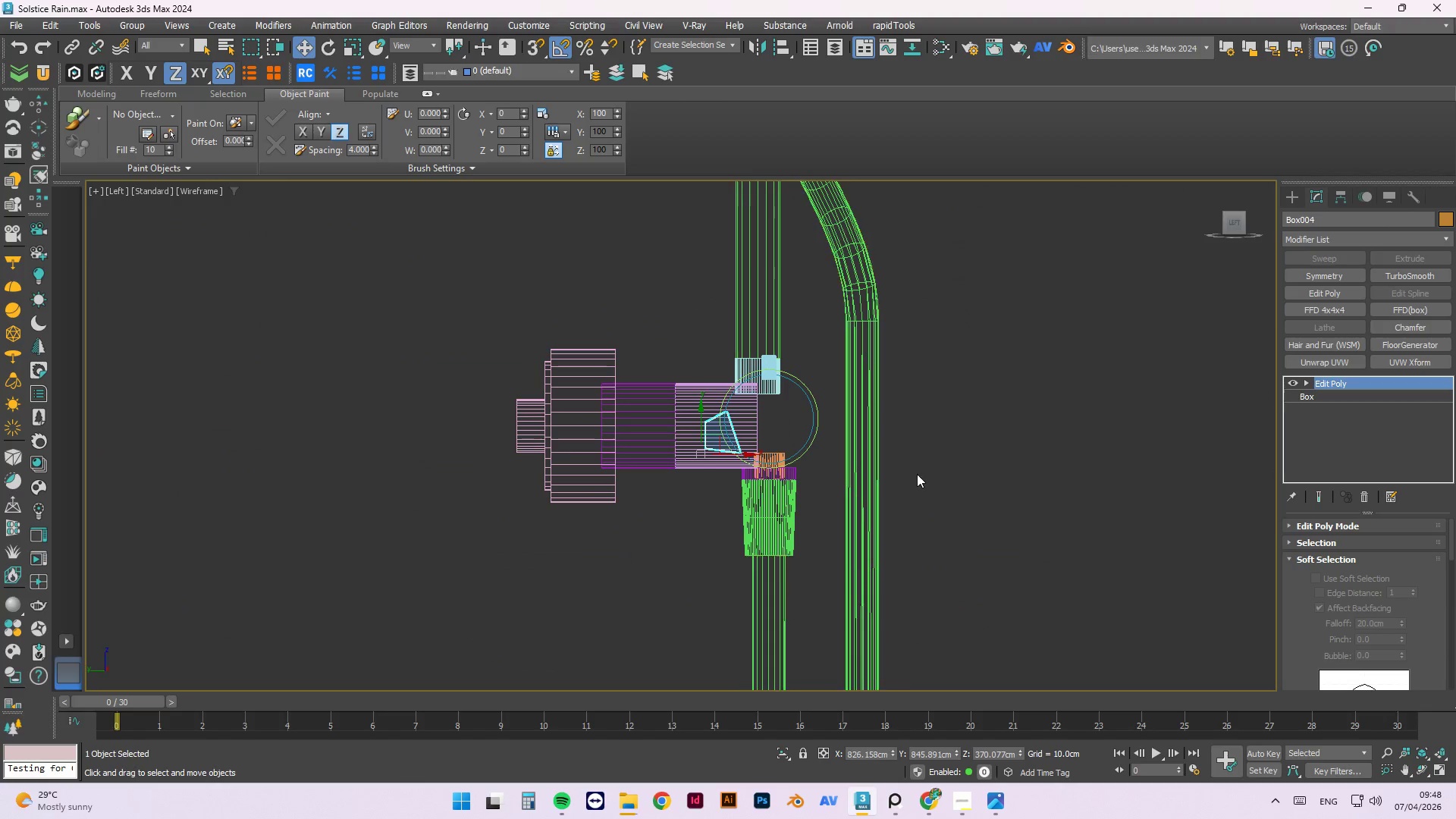 
left_click([956, 458])
 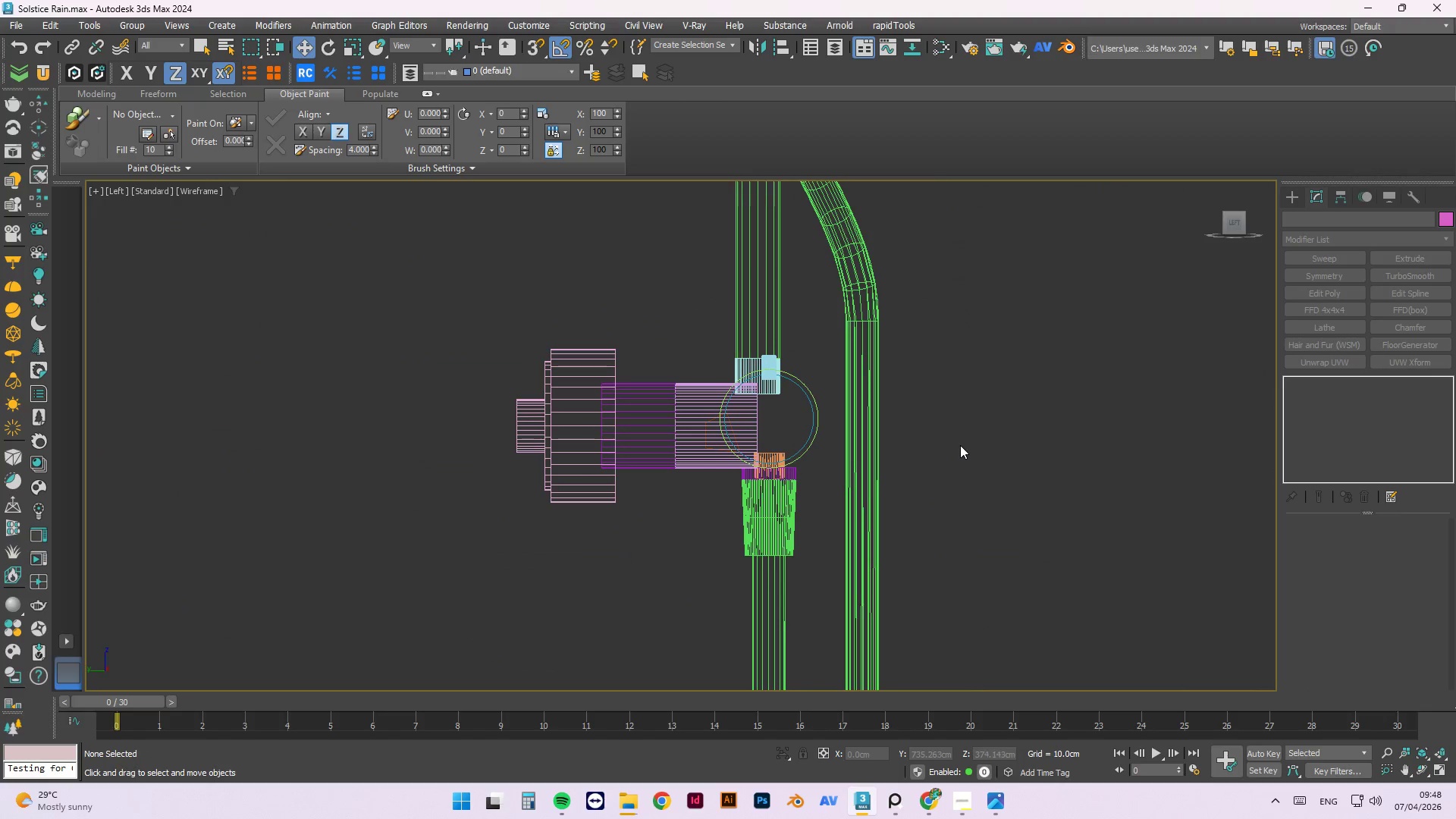 
wait(5.86)
 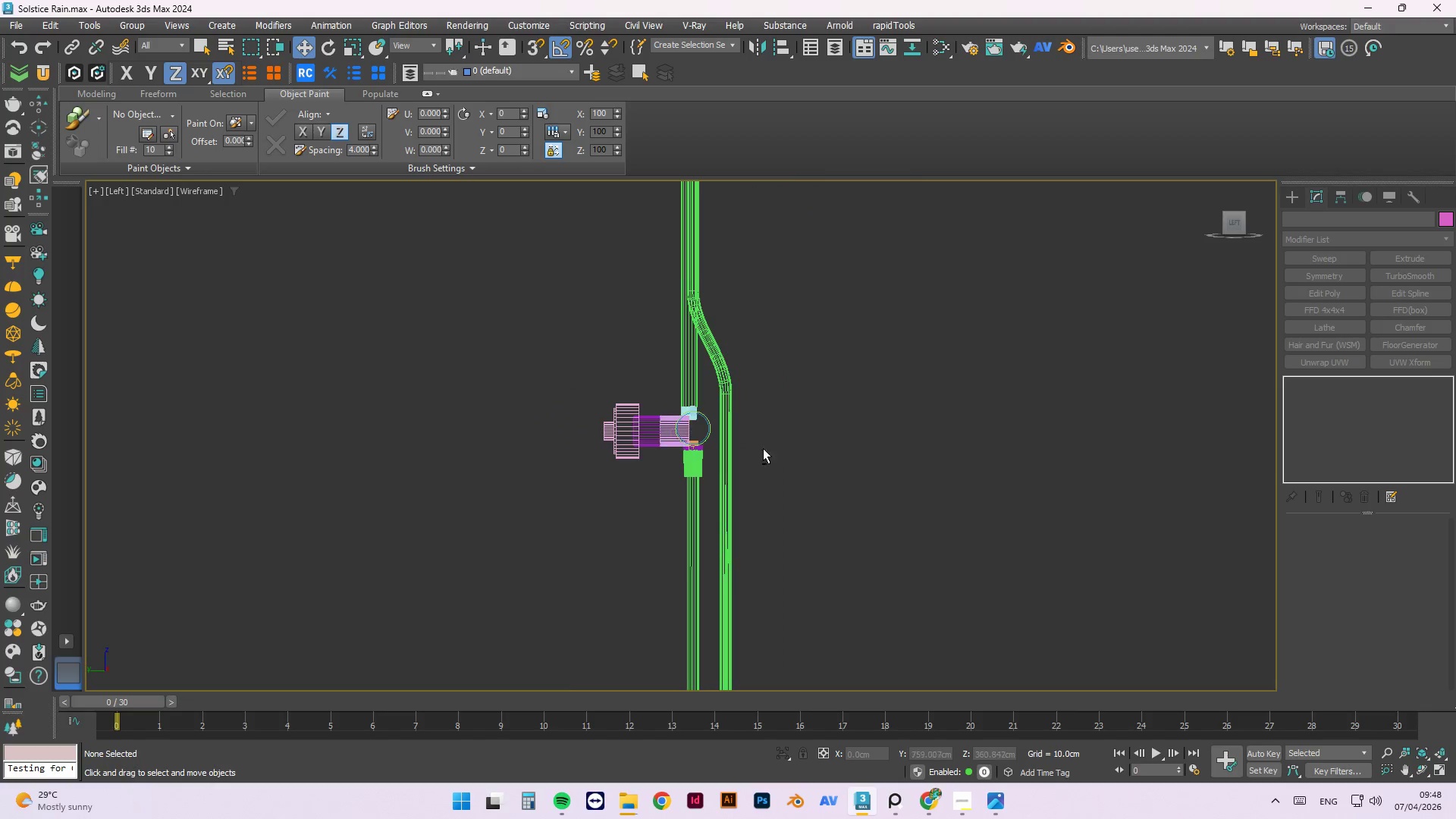 
hold_key(key=AltLeft, duration=0.5)
 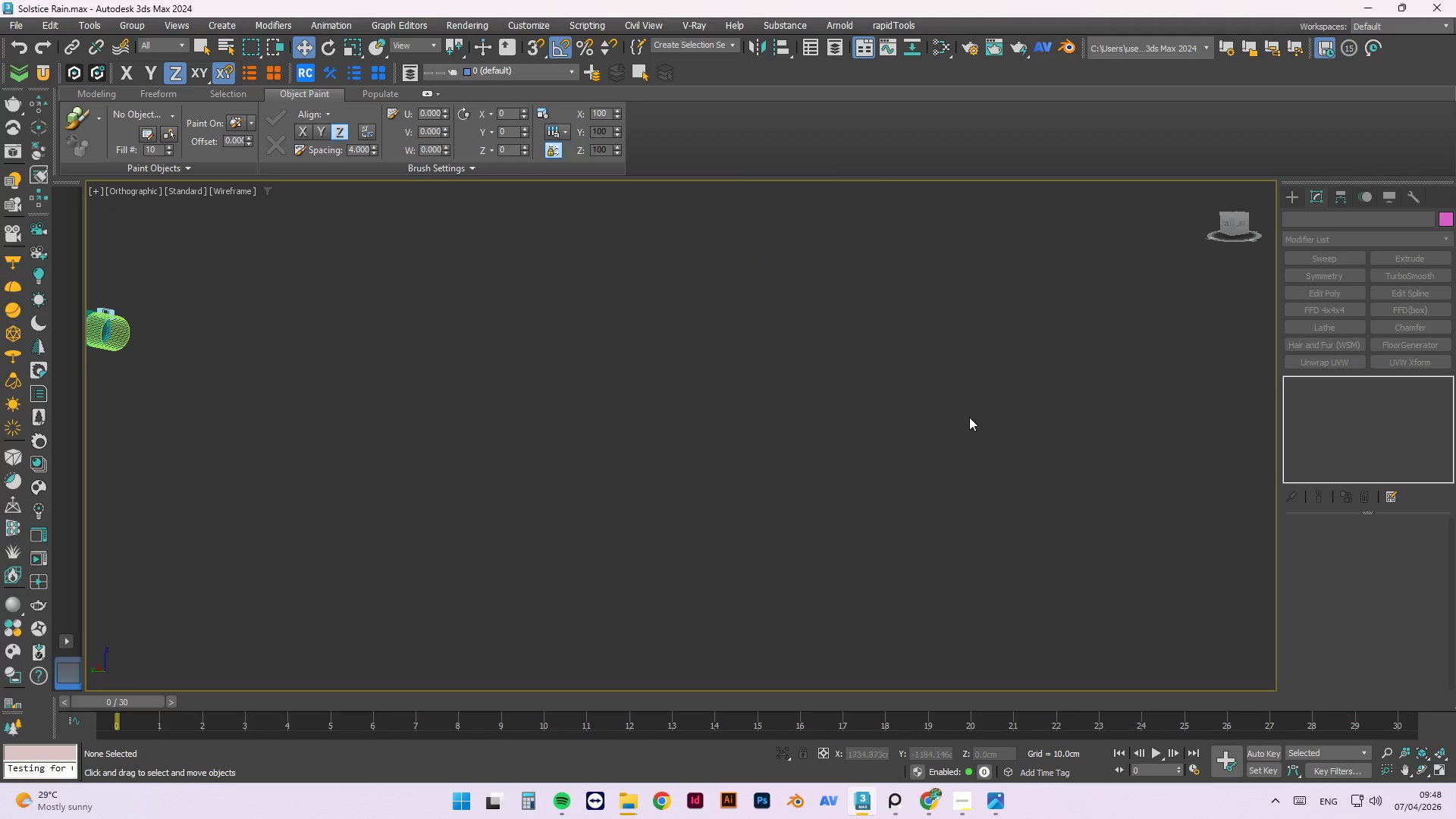 
scroll: coordinate [990, 422], scroll_direction: down, amount: 6.0
 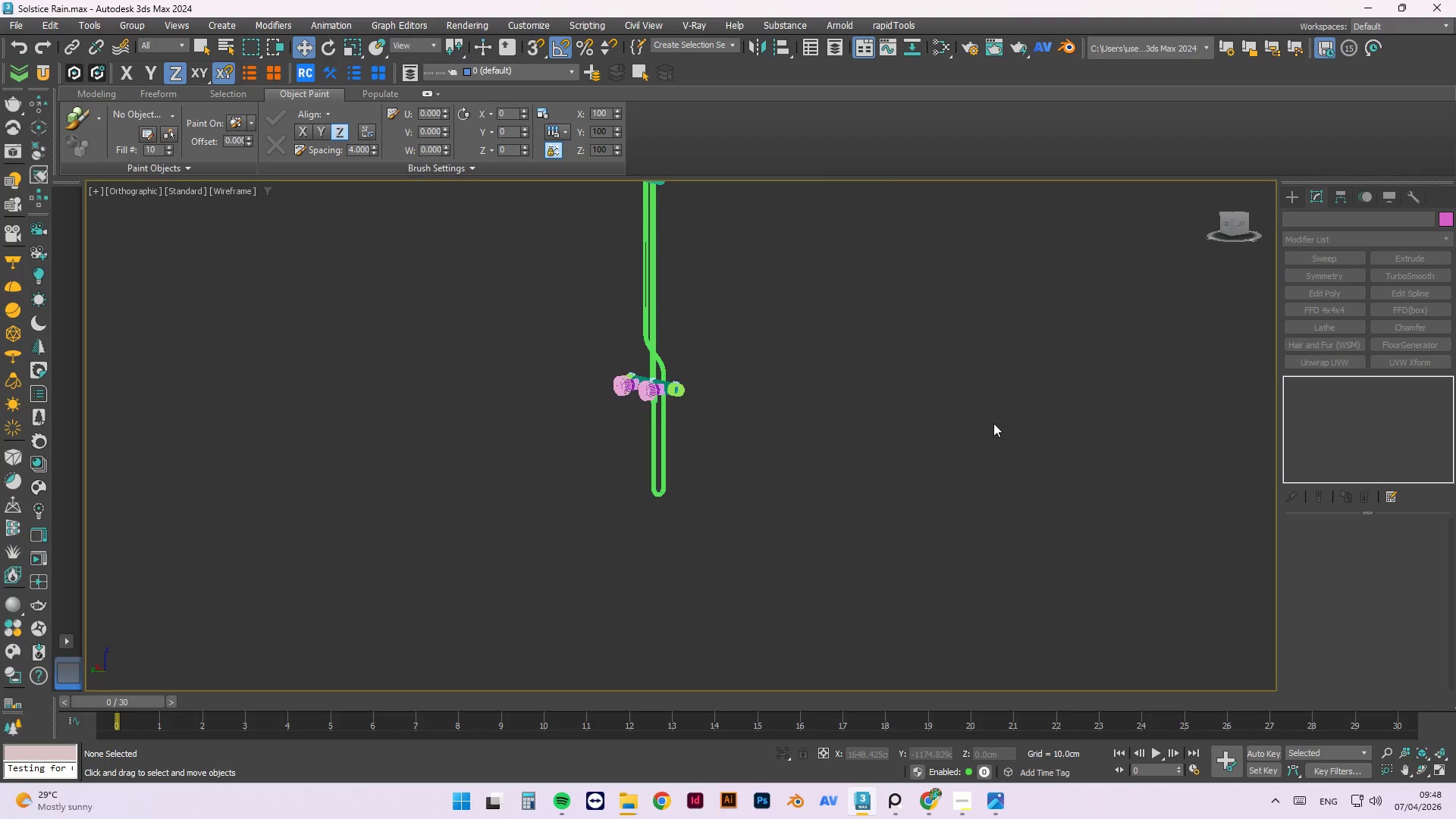 
key(Control+S)
 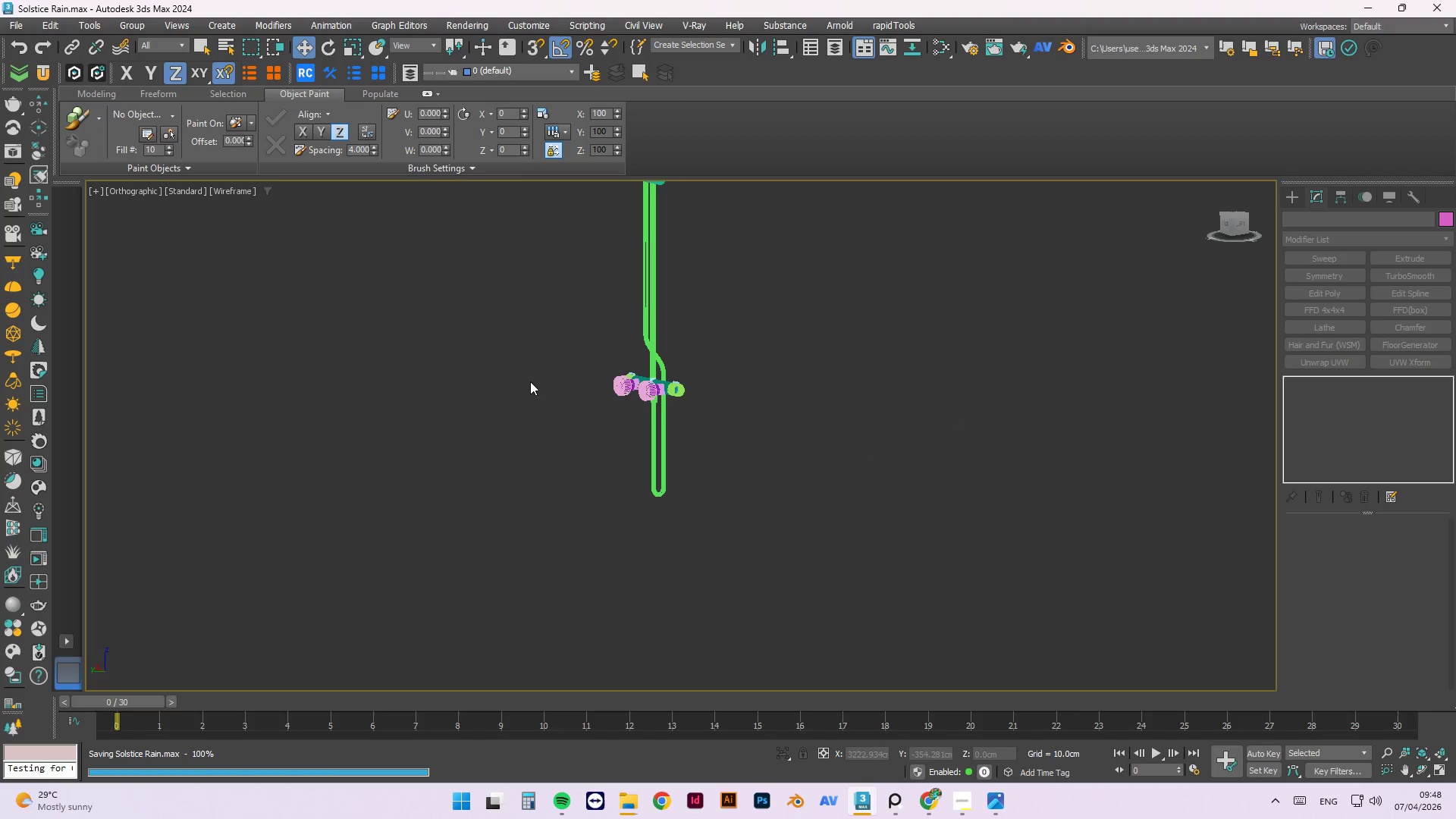 
scroll: coordinate [843, 425], scroll_direction: up, amount: 7.0
 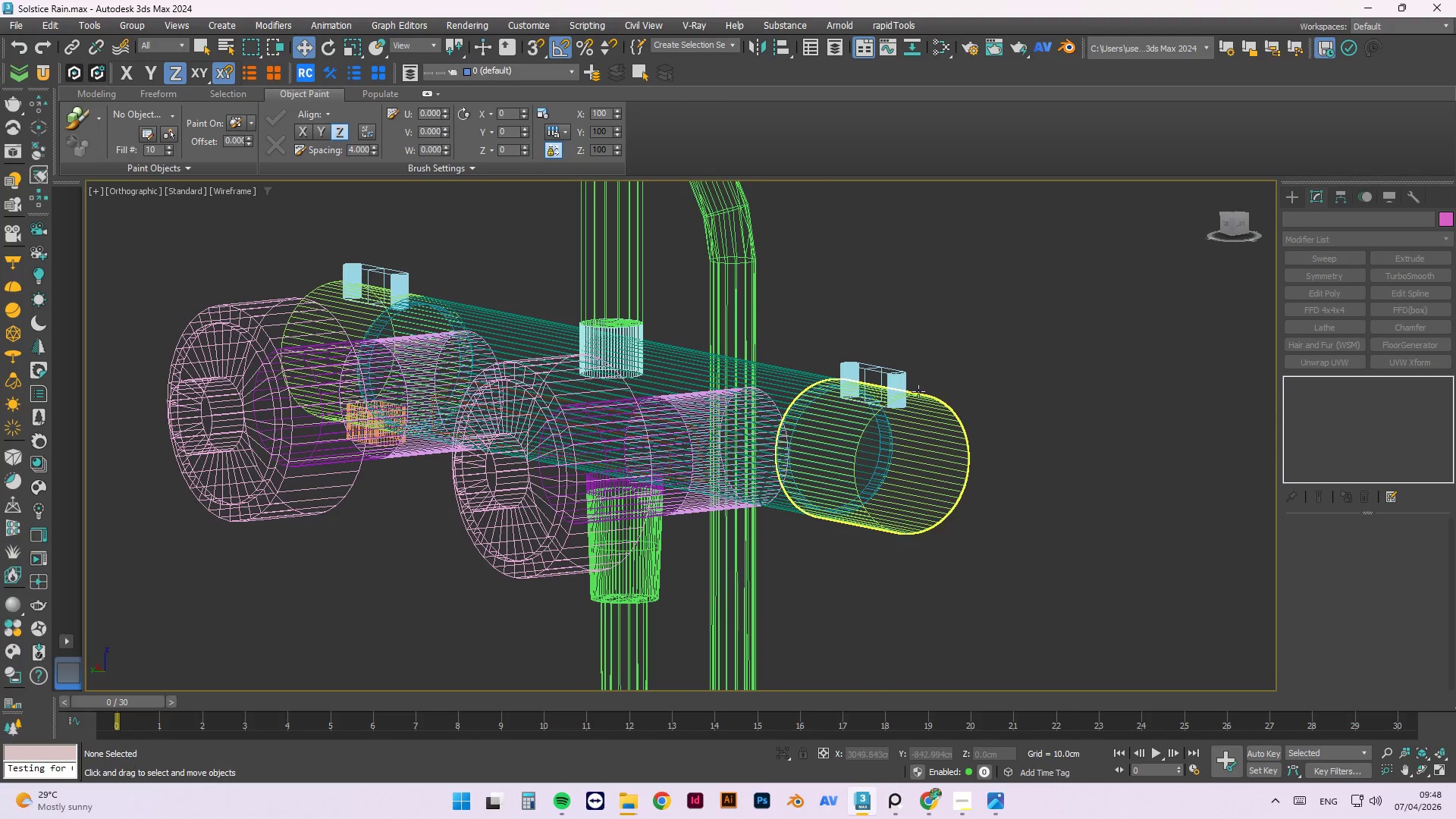 
hold_key(key=AltLeft, duration=0.56)
 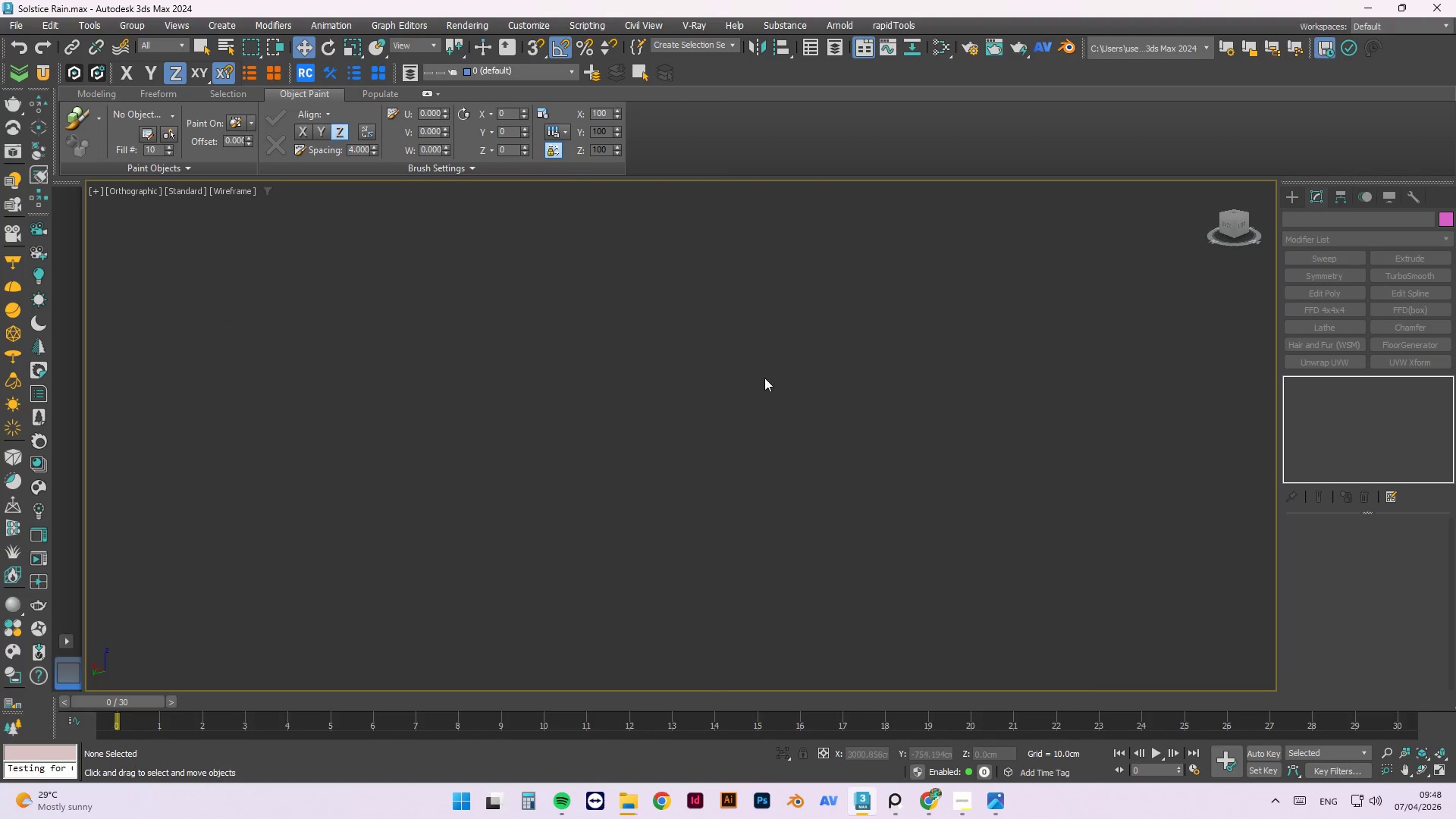 
scroll: coordinate [764, 377], scroll_direction: down, amount: 4.0
 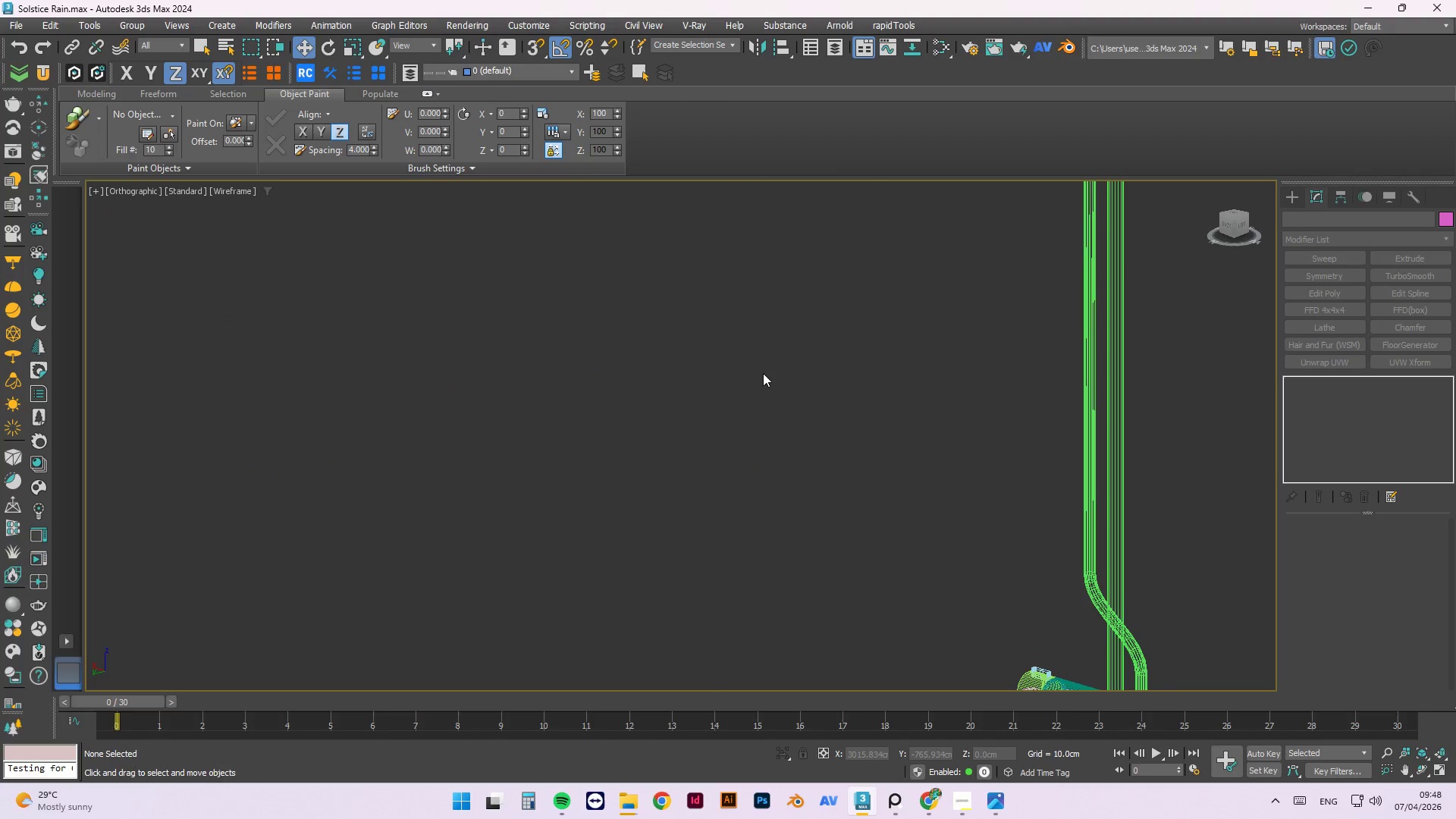 
type(fz)
 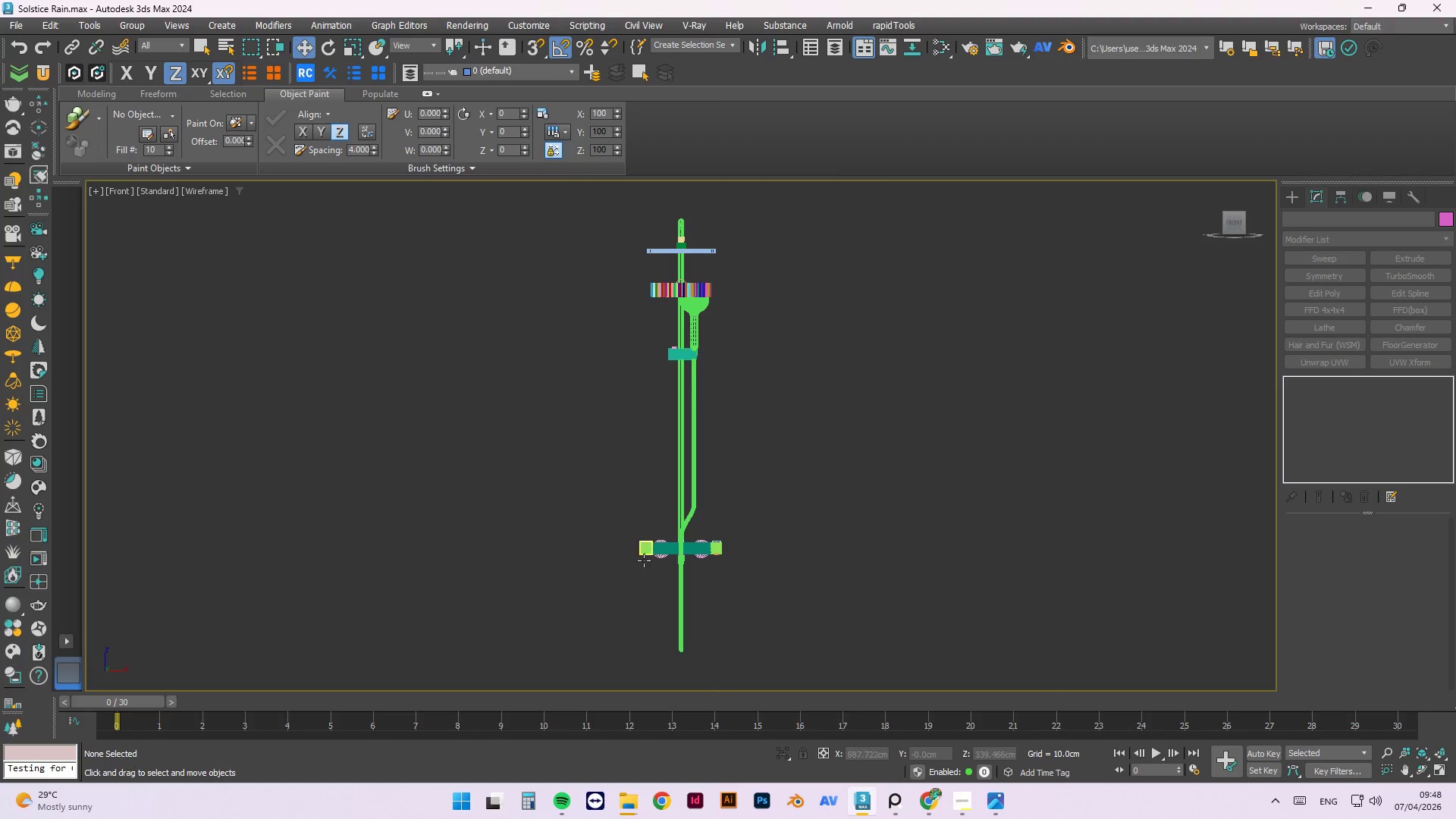 
scroll: coordinate [628, 577], scroll_direction: up, amount: 12.0
 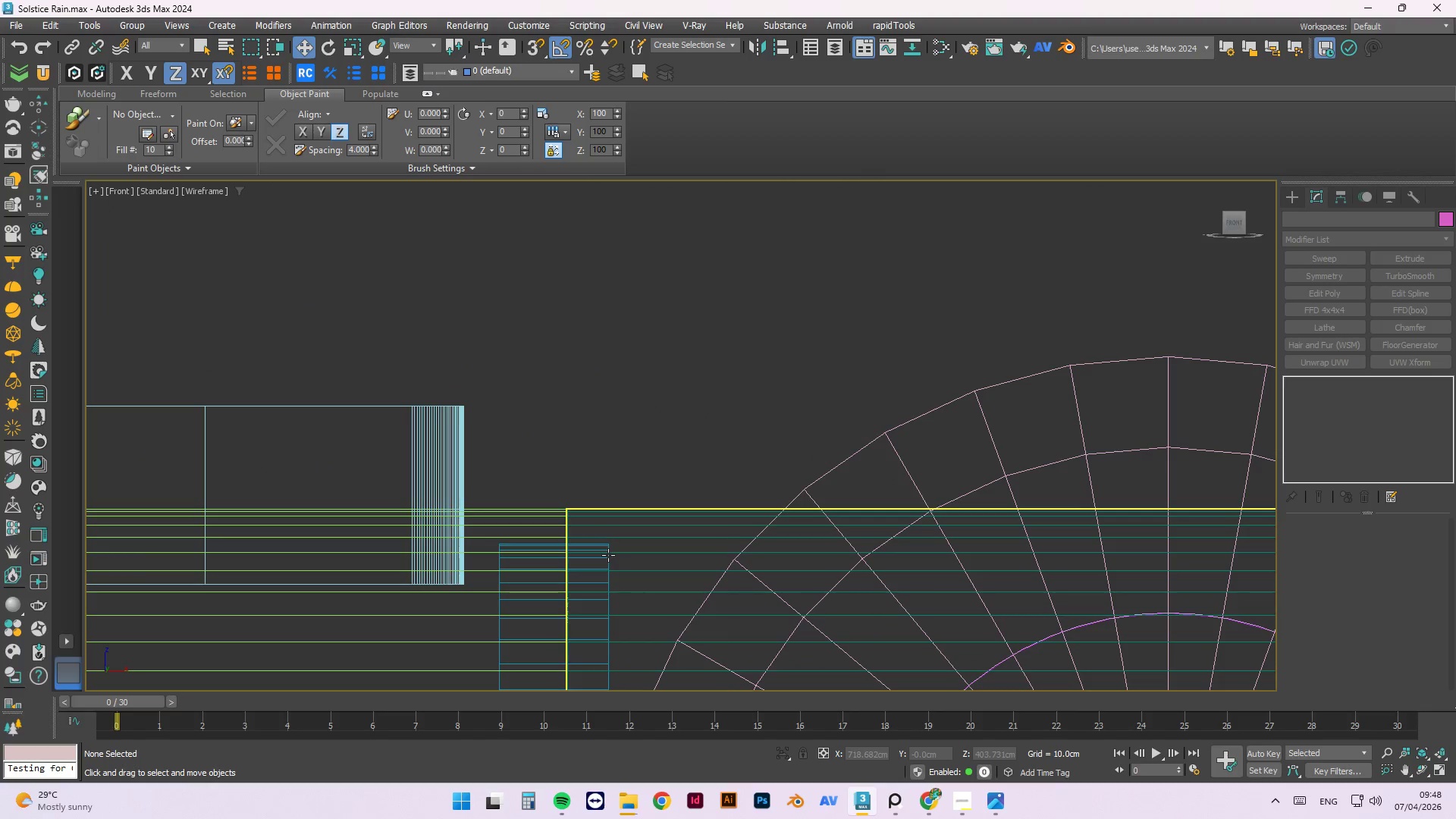 
left_click([609, 560])
 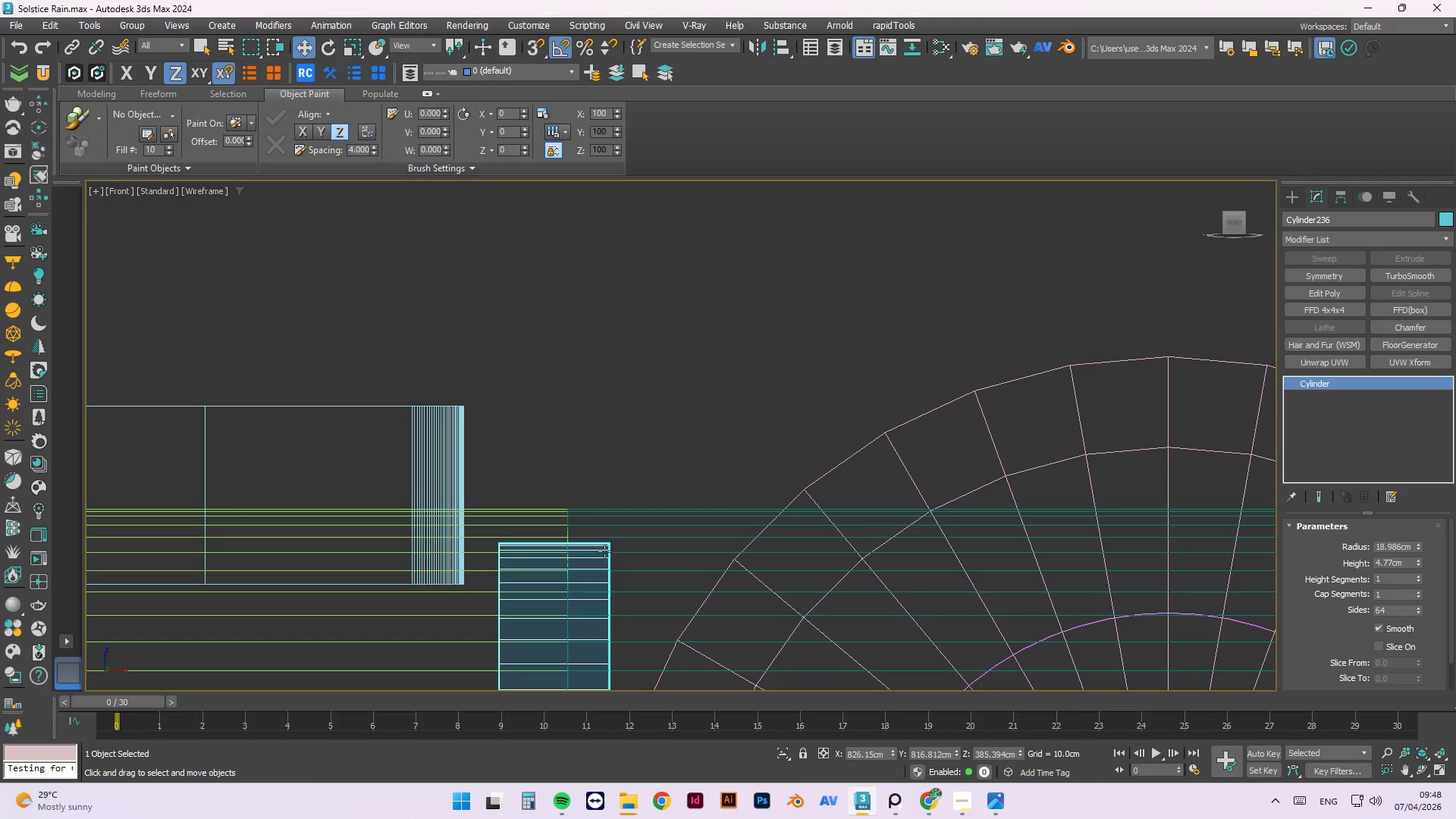 
scroll: coordinate [604, 483], scroll_direction: down, amount: 6.0
 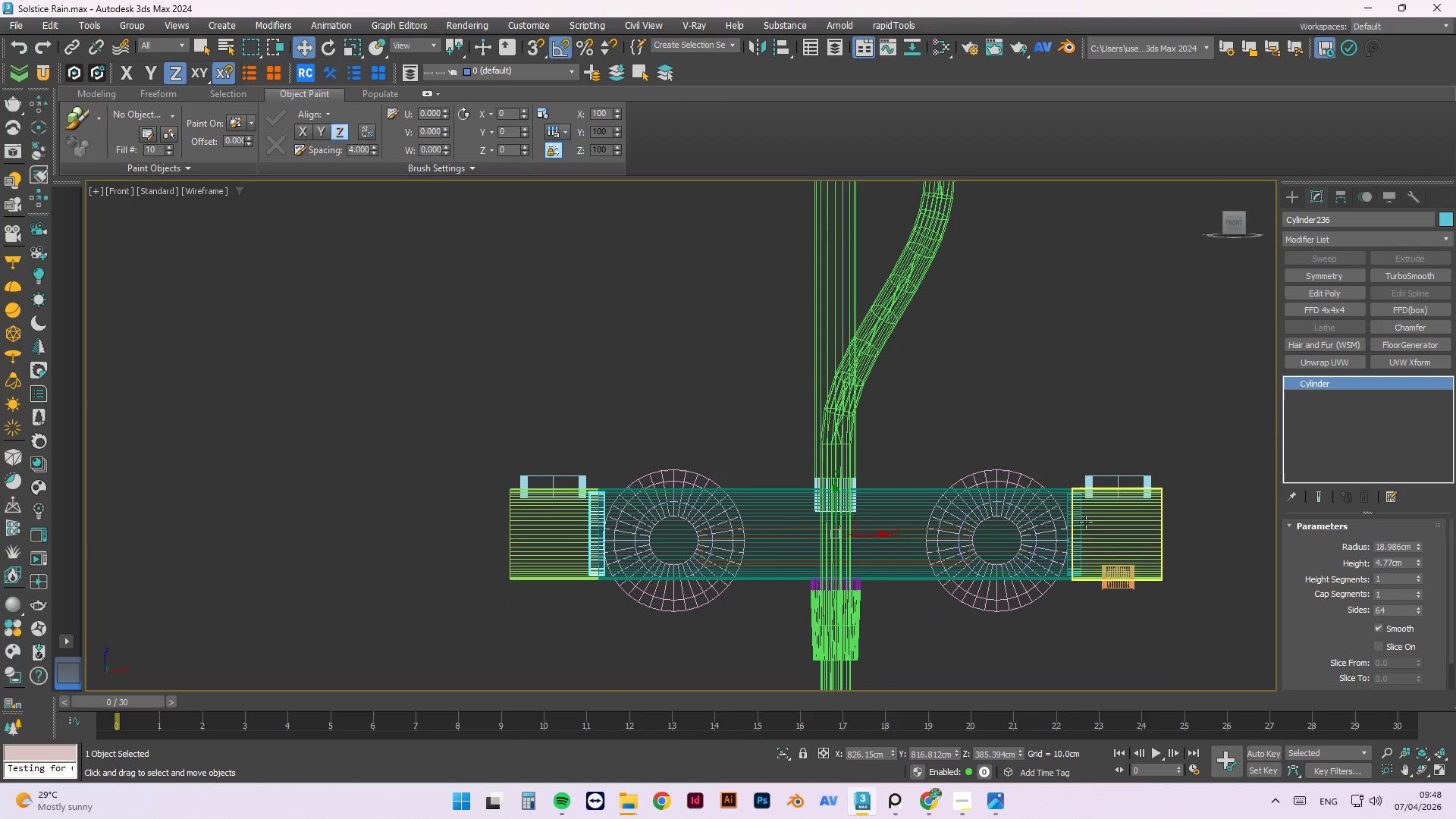 
hold_key(key=AltLeft, duration=1.5)
 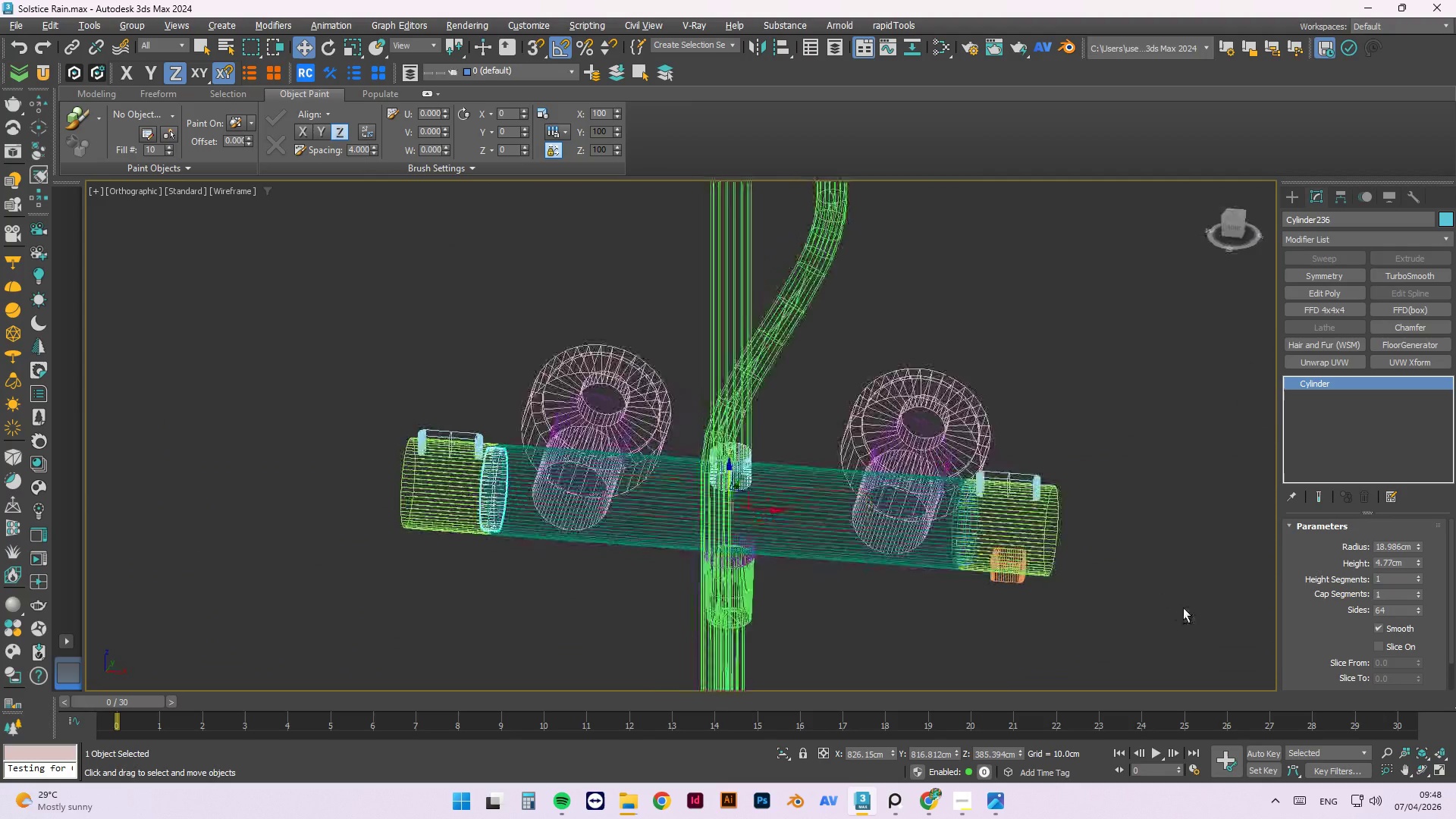 
scroll: coordinate [948, 450], scroll_direction: none, amount: 0.0
 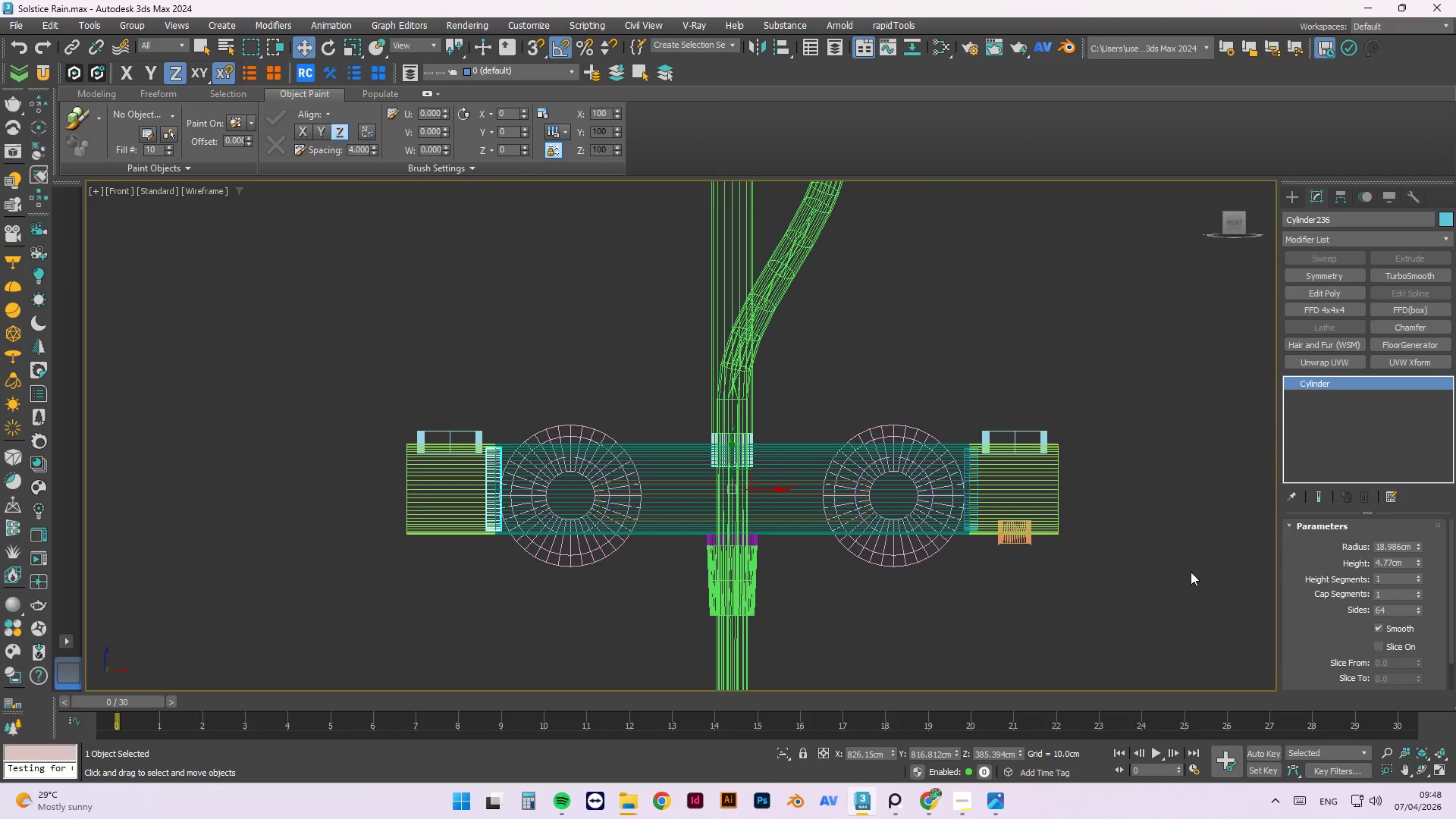 
hold_key(key=AltLeft, duration=1.52)
 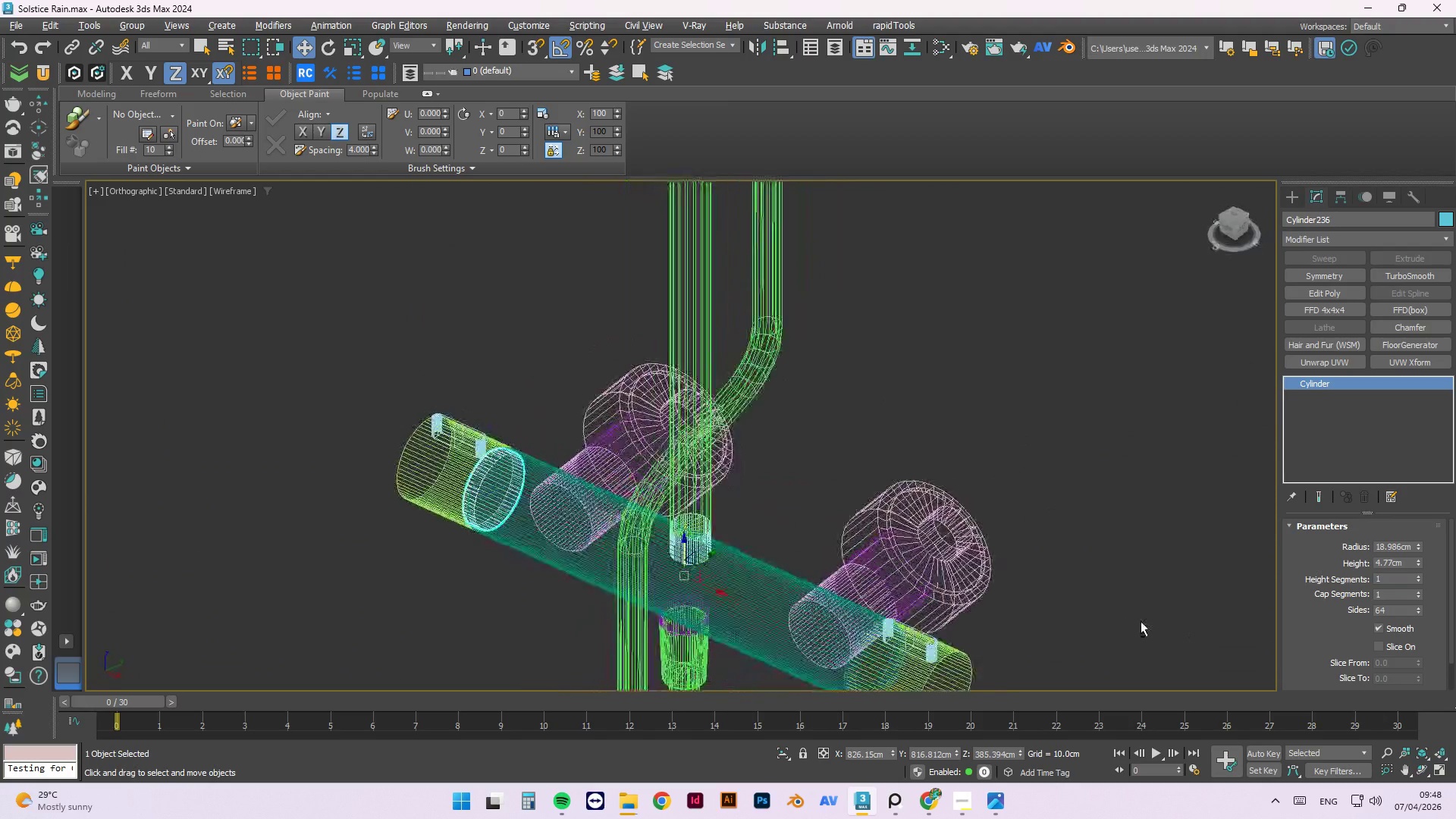 
hold_key(key=AltLeft, duration=1.51)
 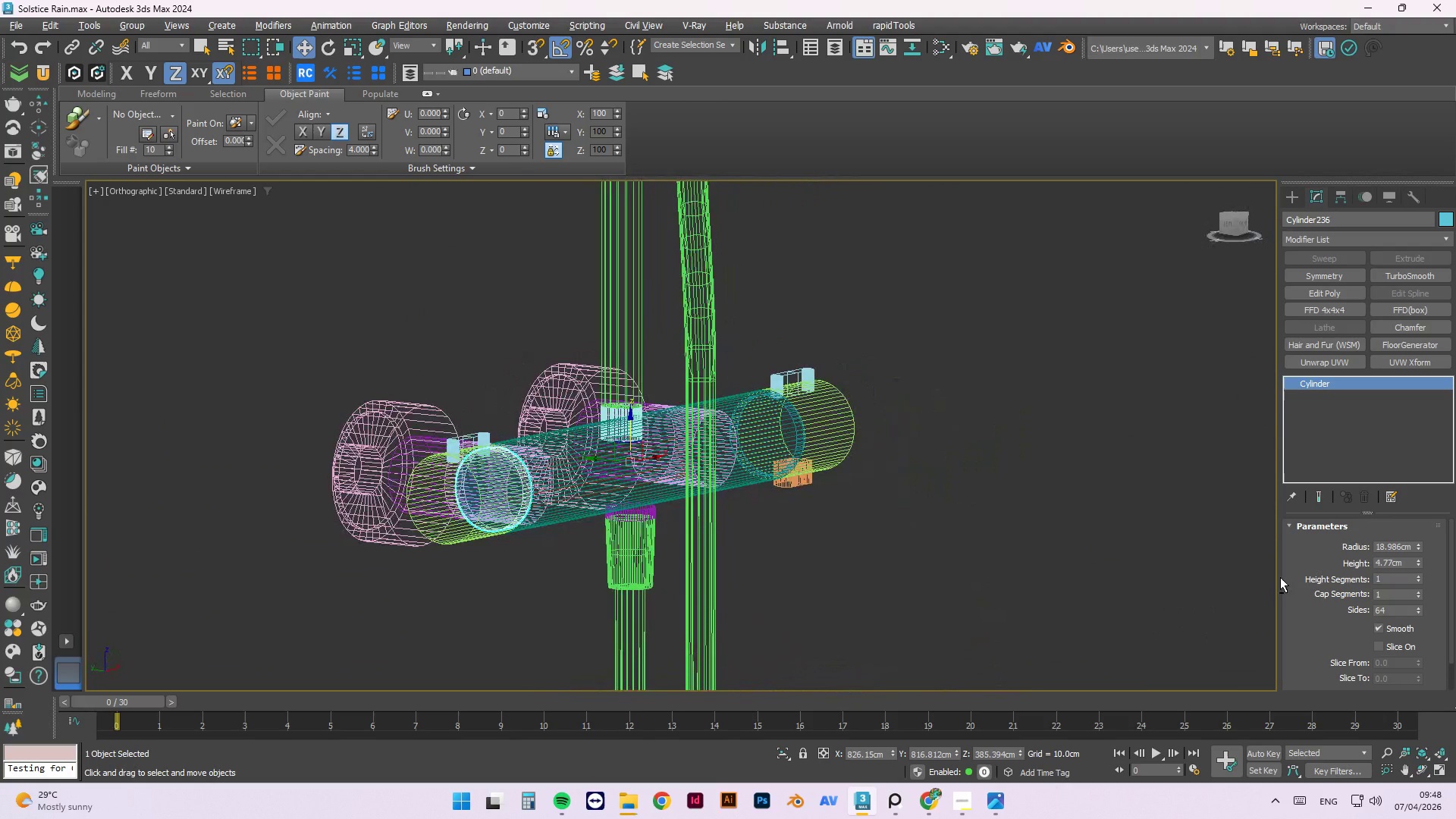 
hold_key(key=AltLeft, duration=1.52)
 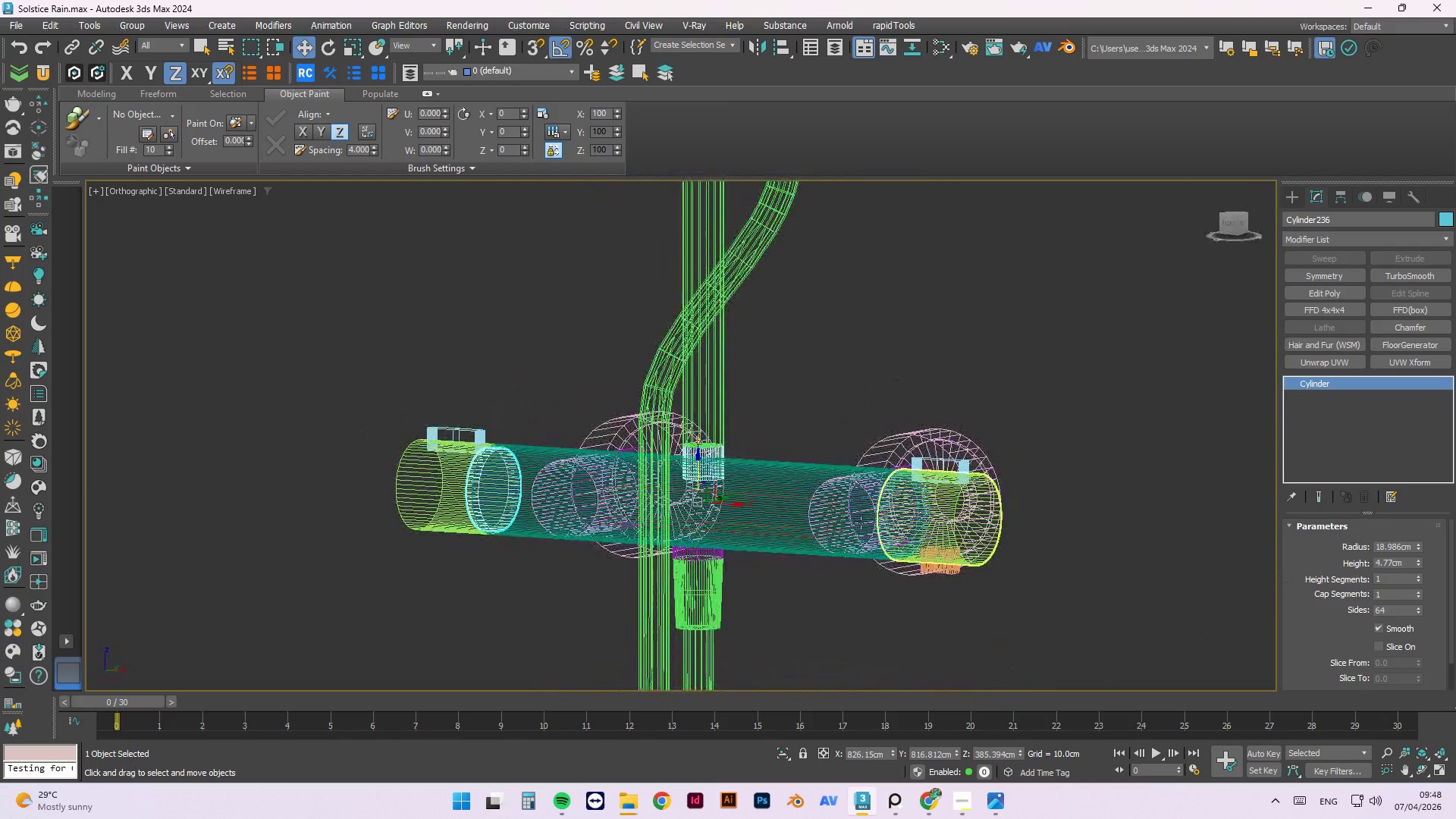 
hold_key(key=AltLeft, duration=0.45)
 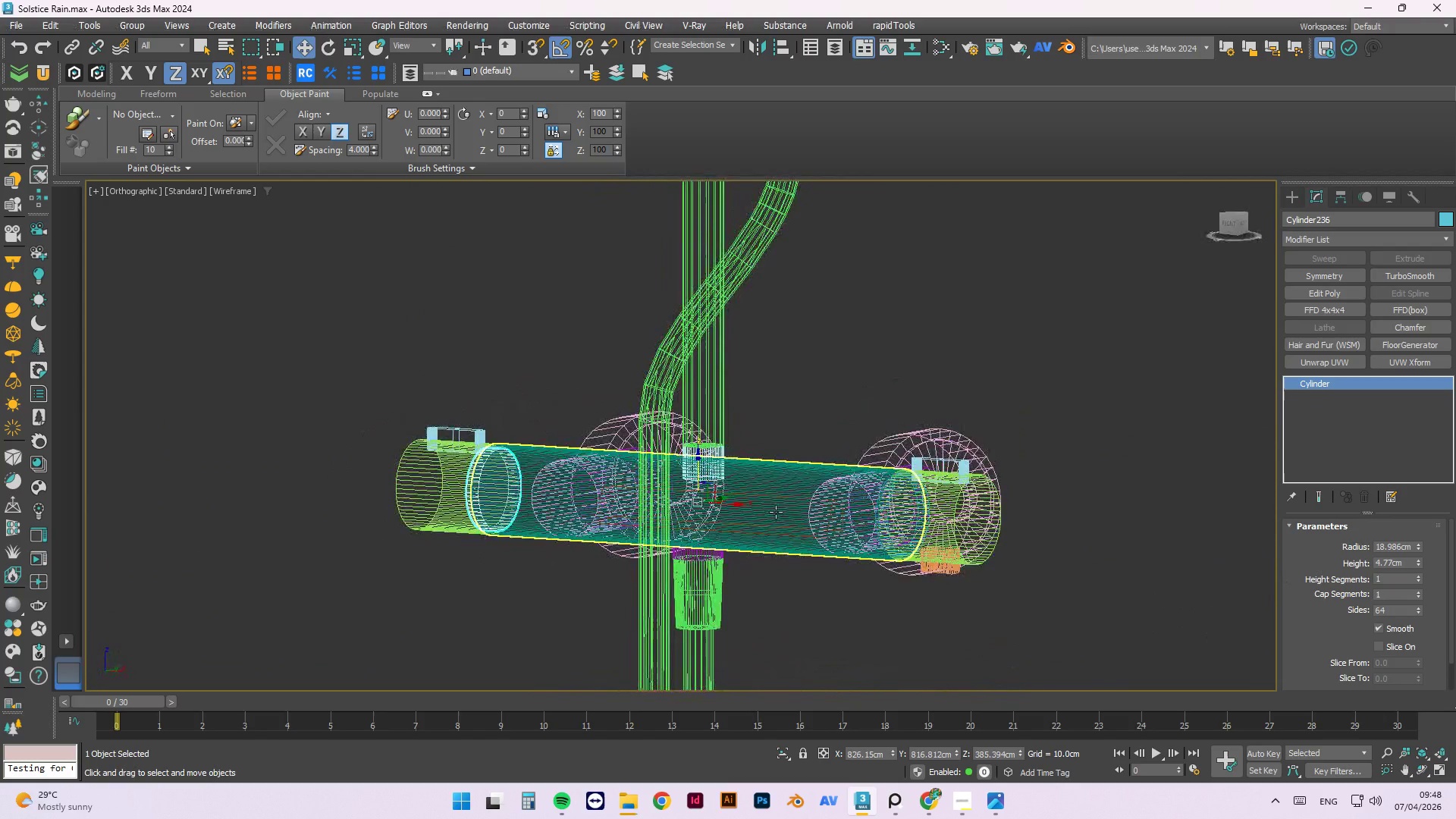 
hold_key(key=AltLeft, duration=1.53)
 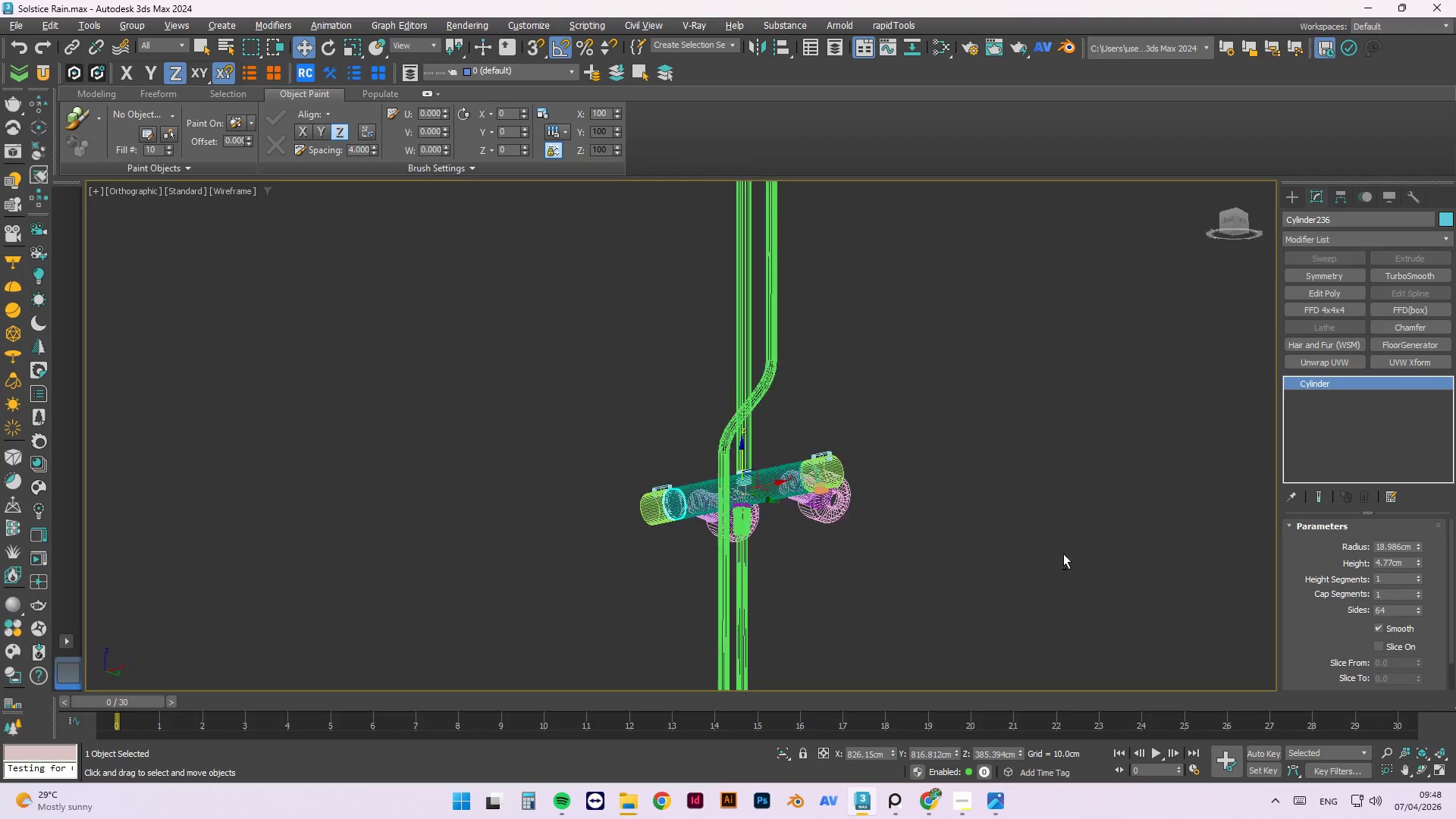 
scroll: coordinate [774, 512], scroll_direction: down, amount: 3.0
 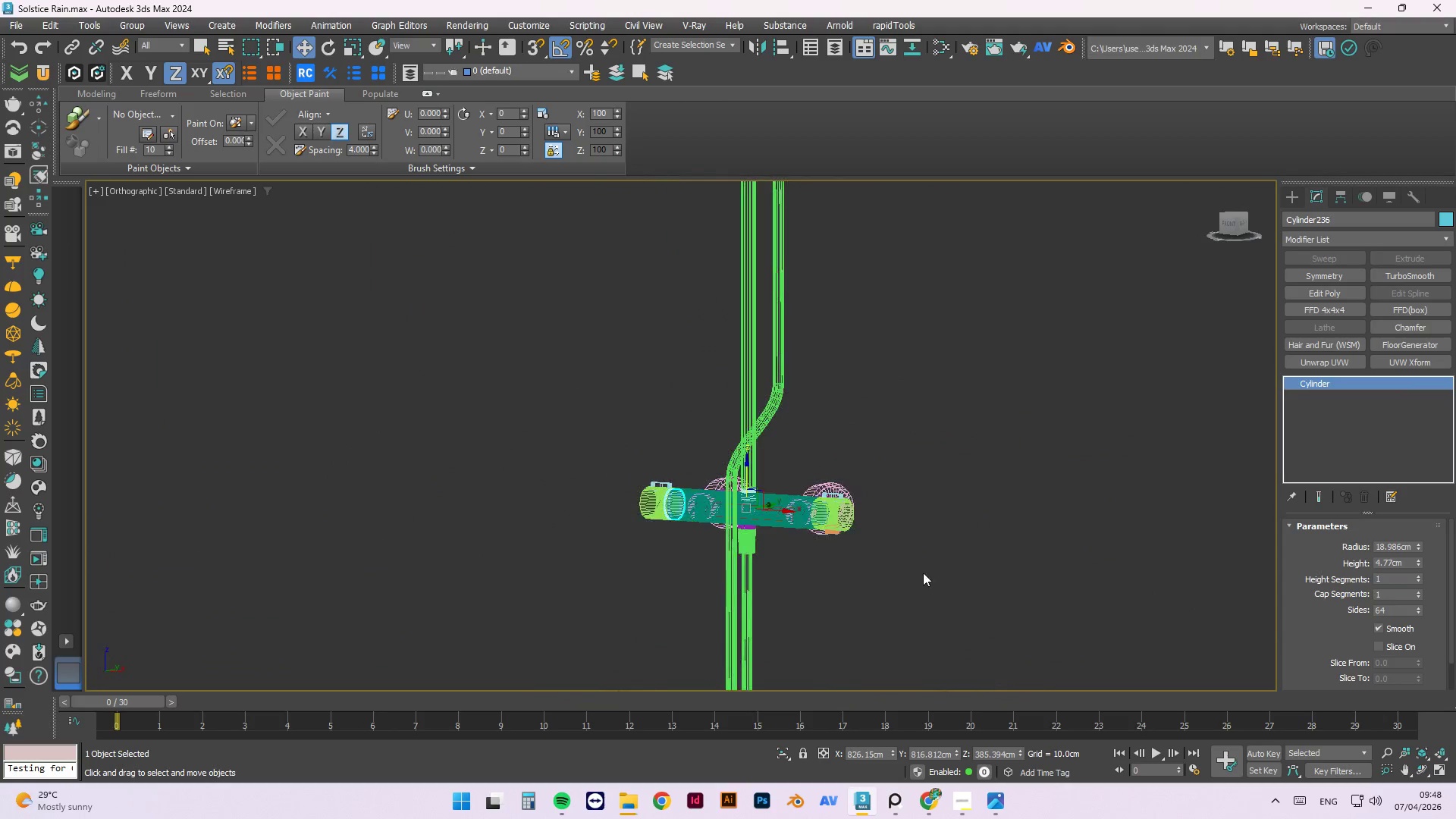 
hold_key(key=AltLeft, duration=1.51)
 